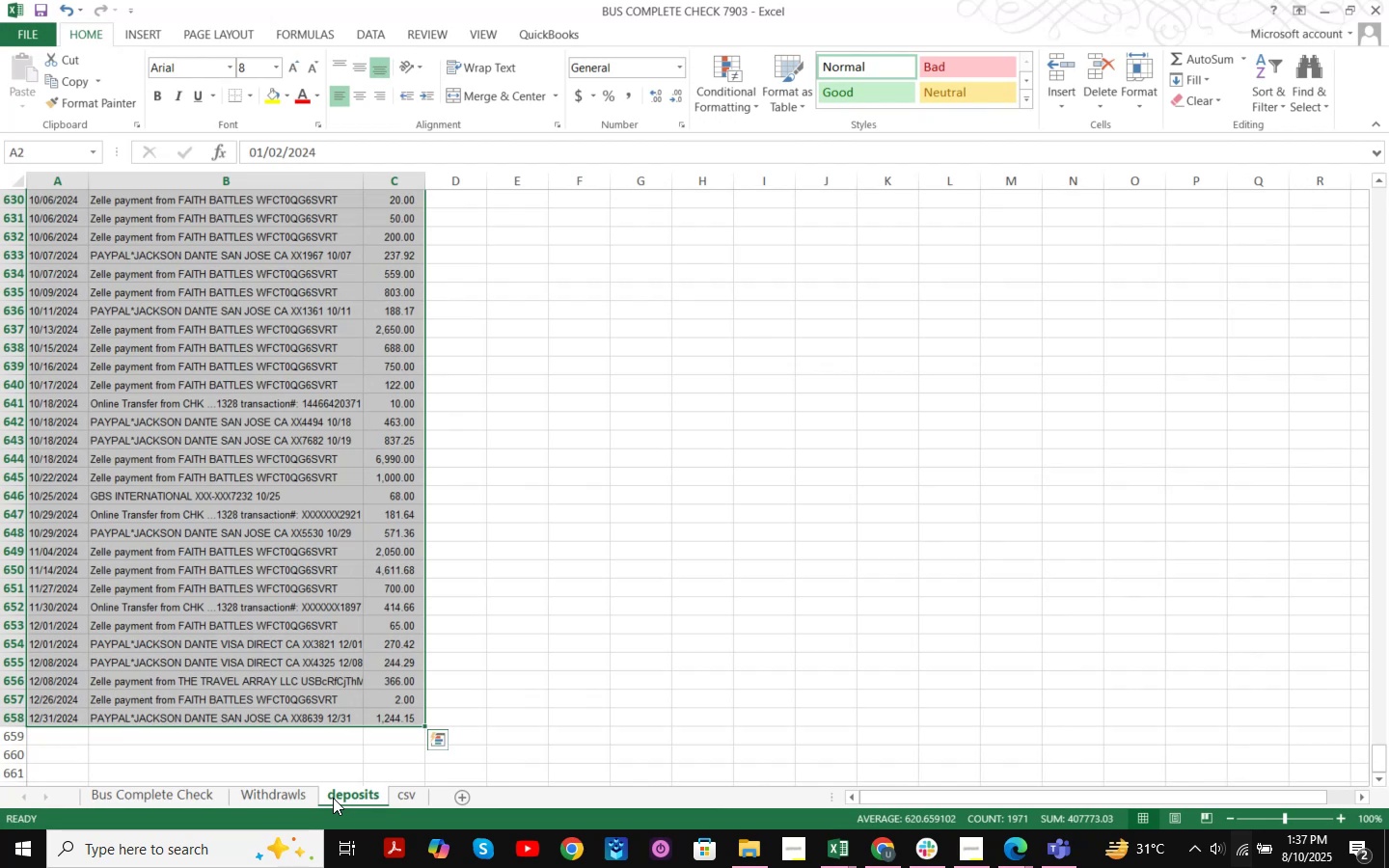 
left_click([405, 796])
 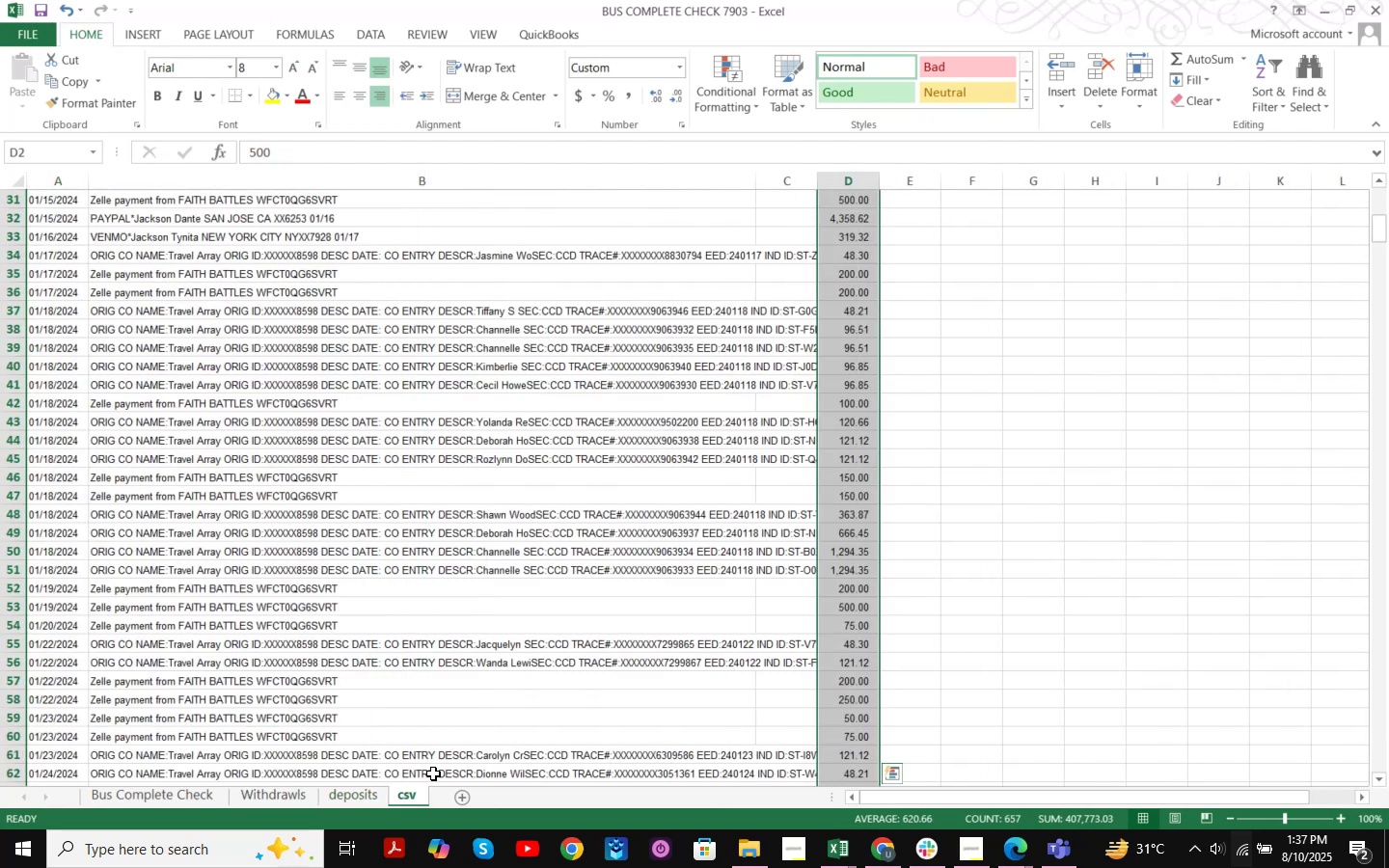 
scroll: coordinate [1317, 564], scroll_direction: up, amount: 22.0
 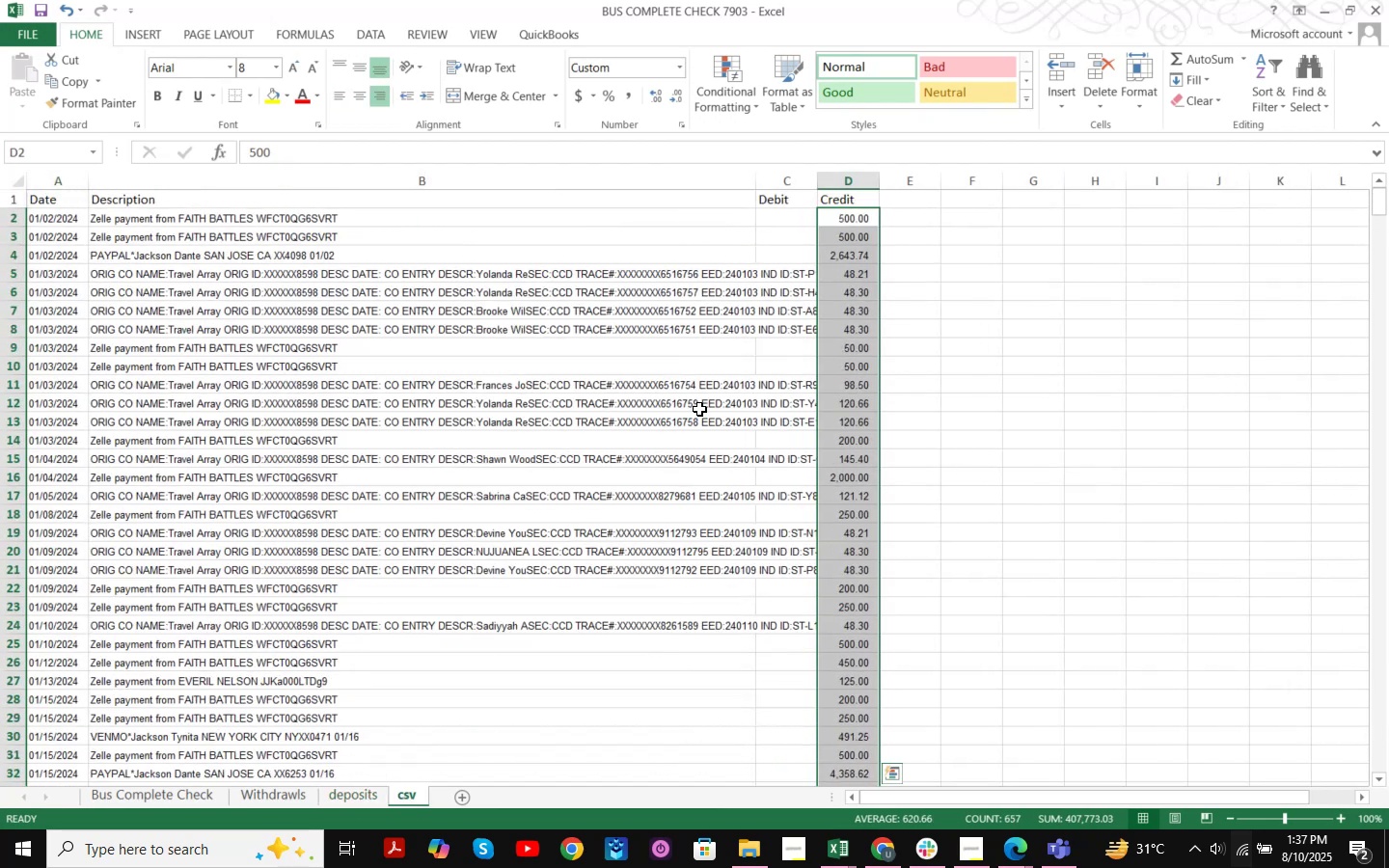 
left_click_drag(start_coordinate=[755, 184], to_coordinate=[923, 190])
 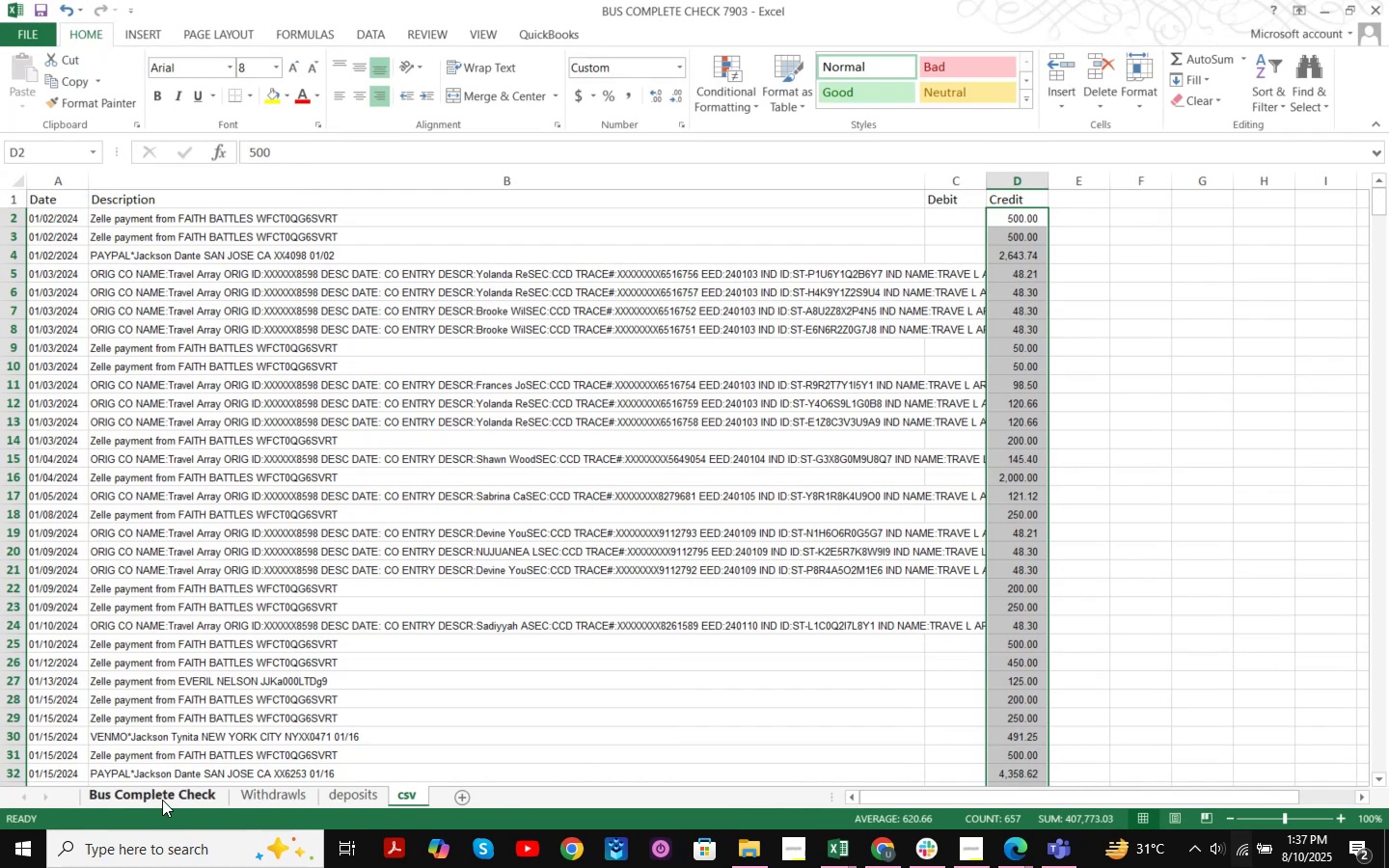 
wait(15.76)
 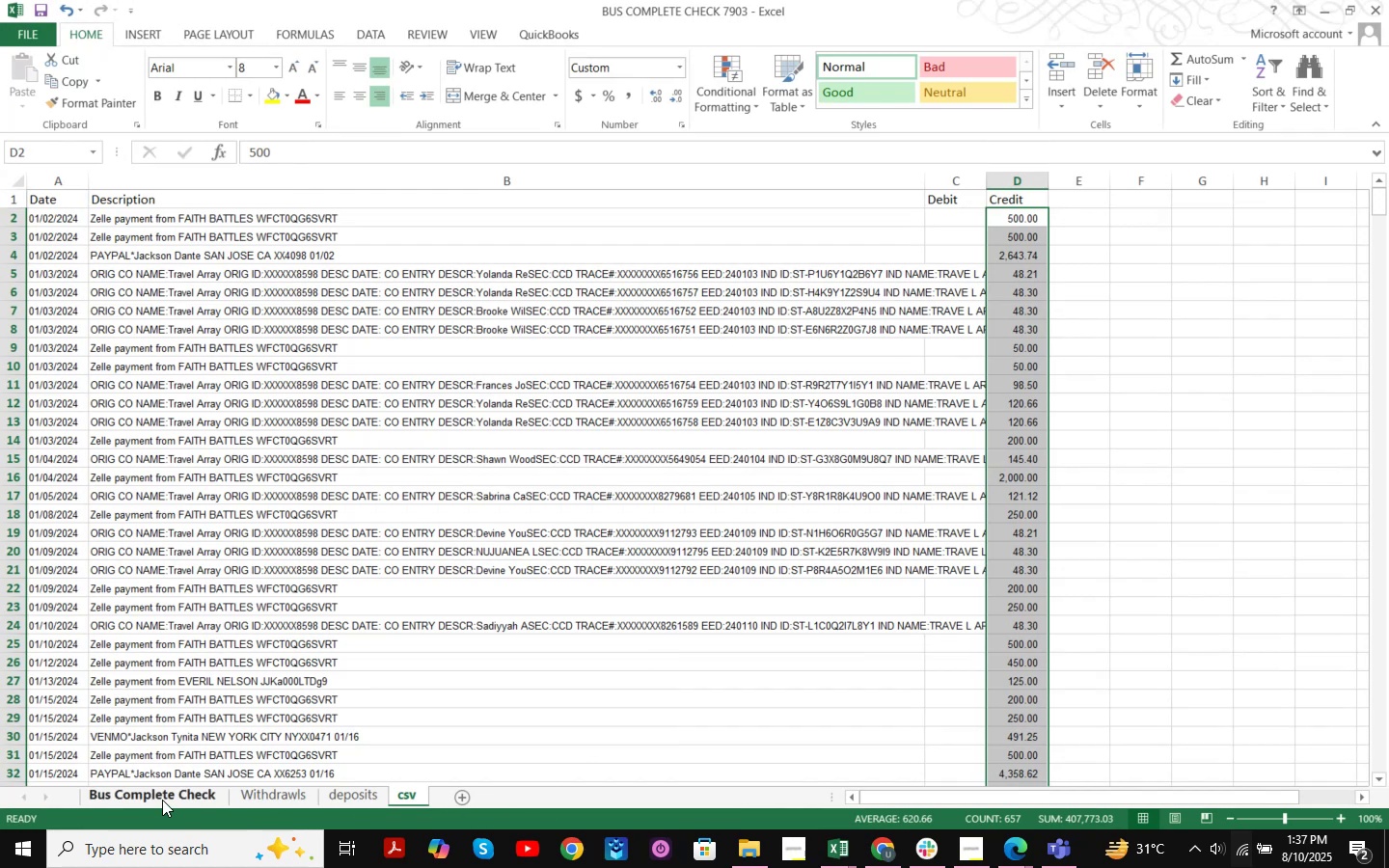 
left_click([175, 799])
 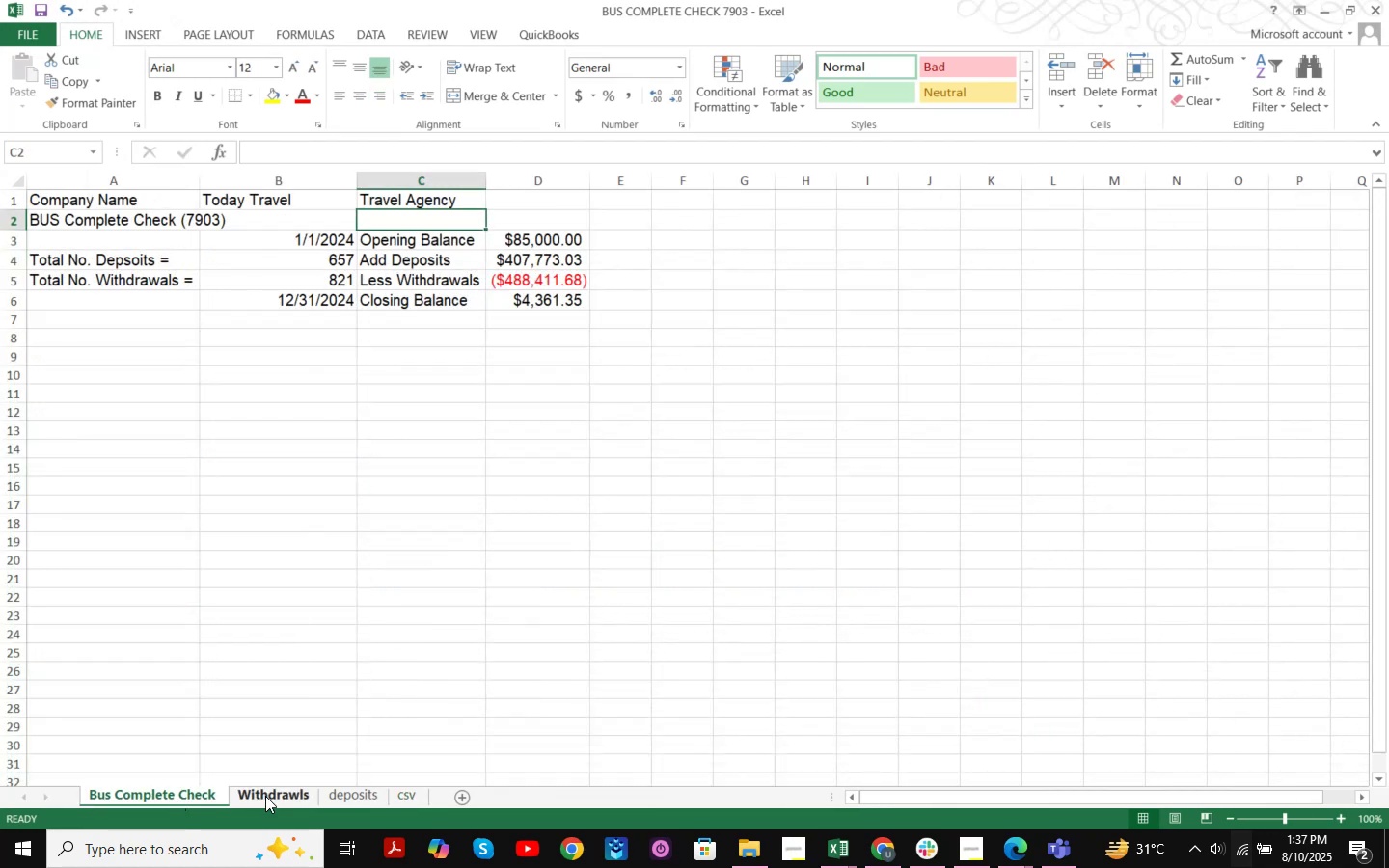 
left_click([270, 796])
 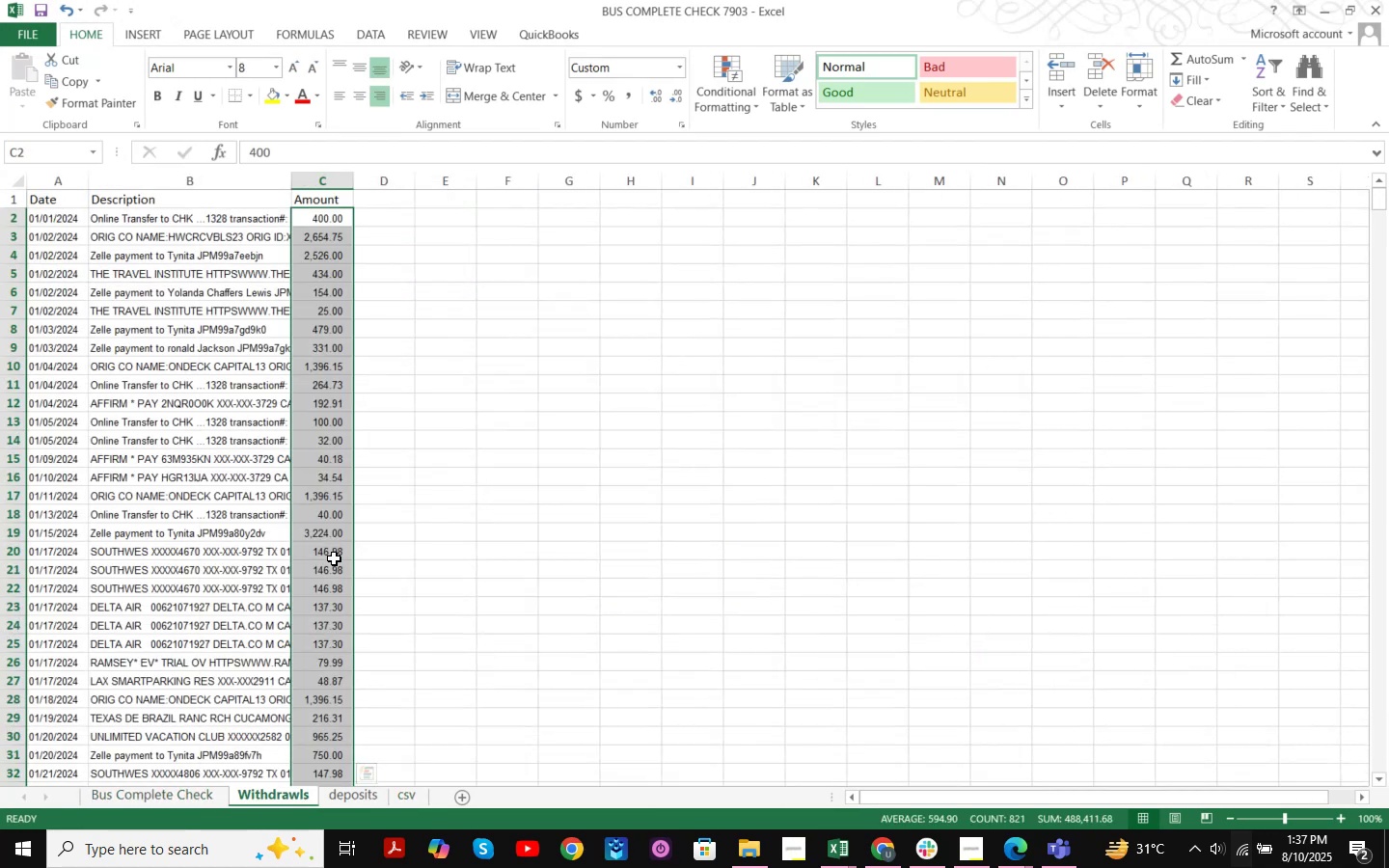 
scroll: coordinate [354, 491], scroll_direction: up, amount: 5.0
 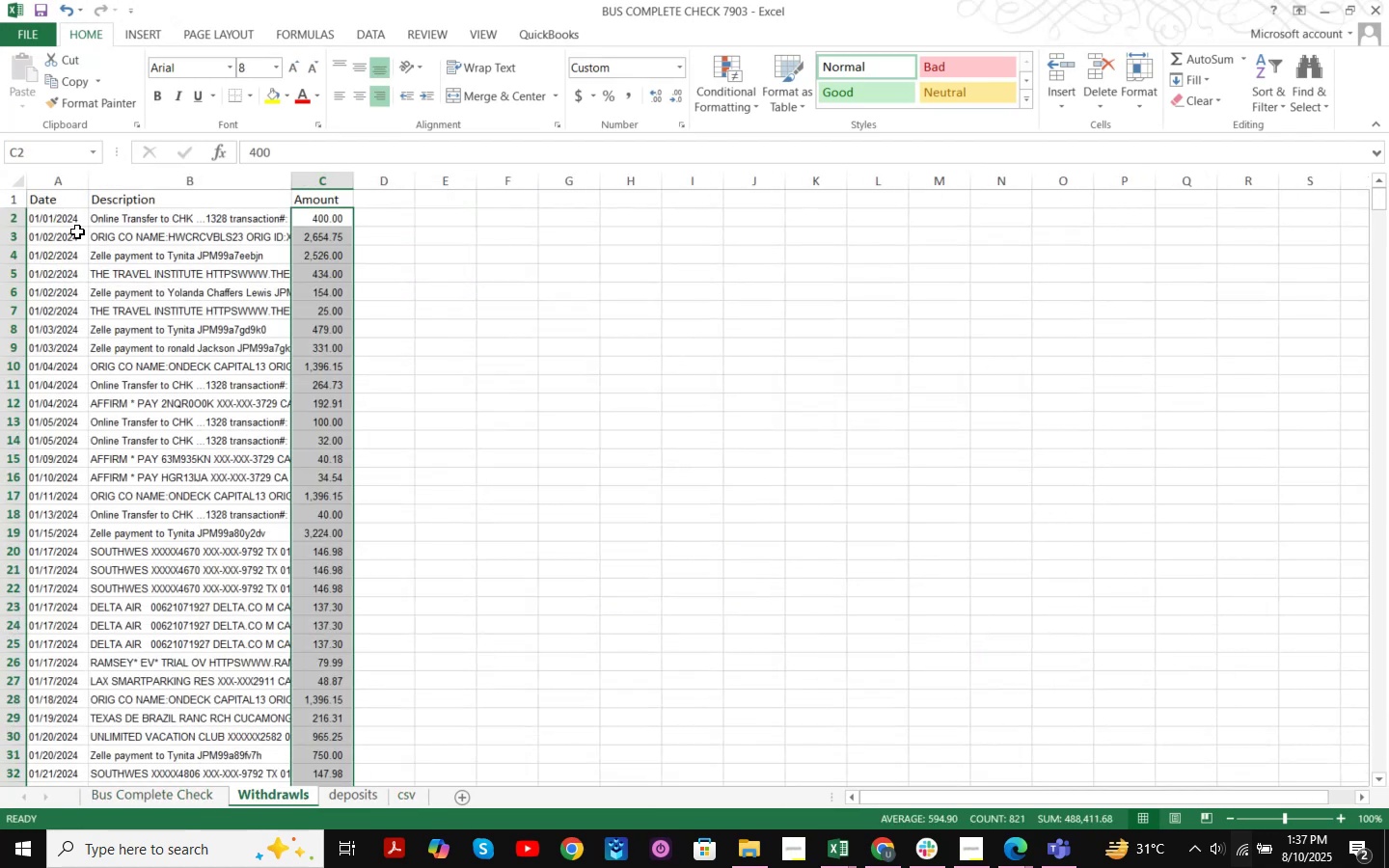 
left_click([55, 222])
 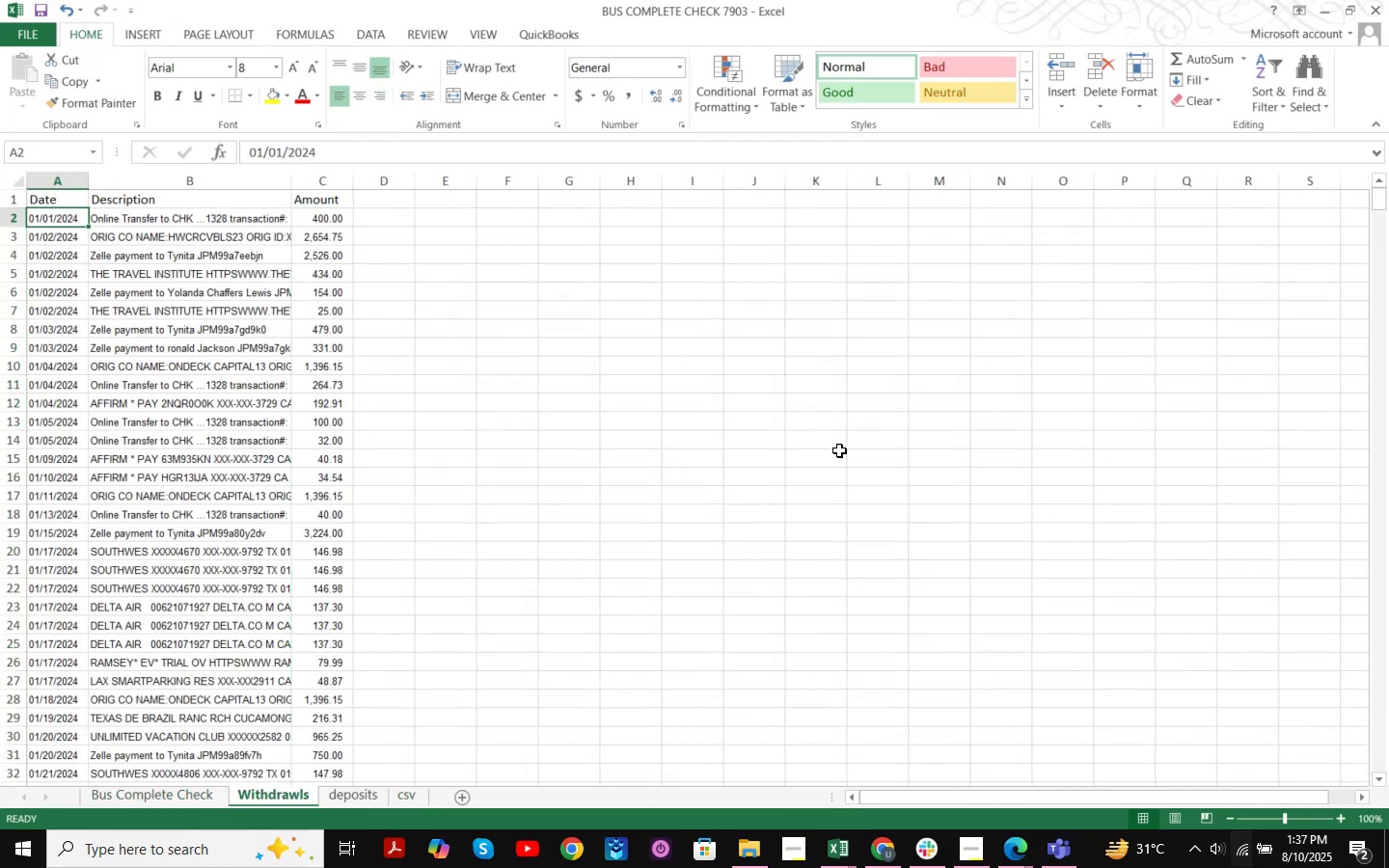 
key(Shift+ArrowRight)
 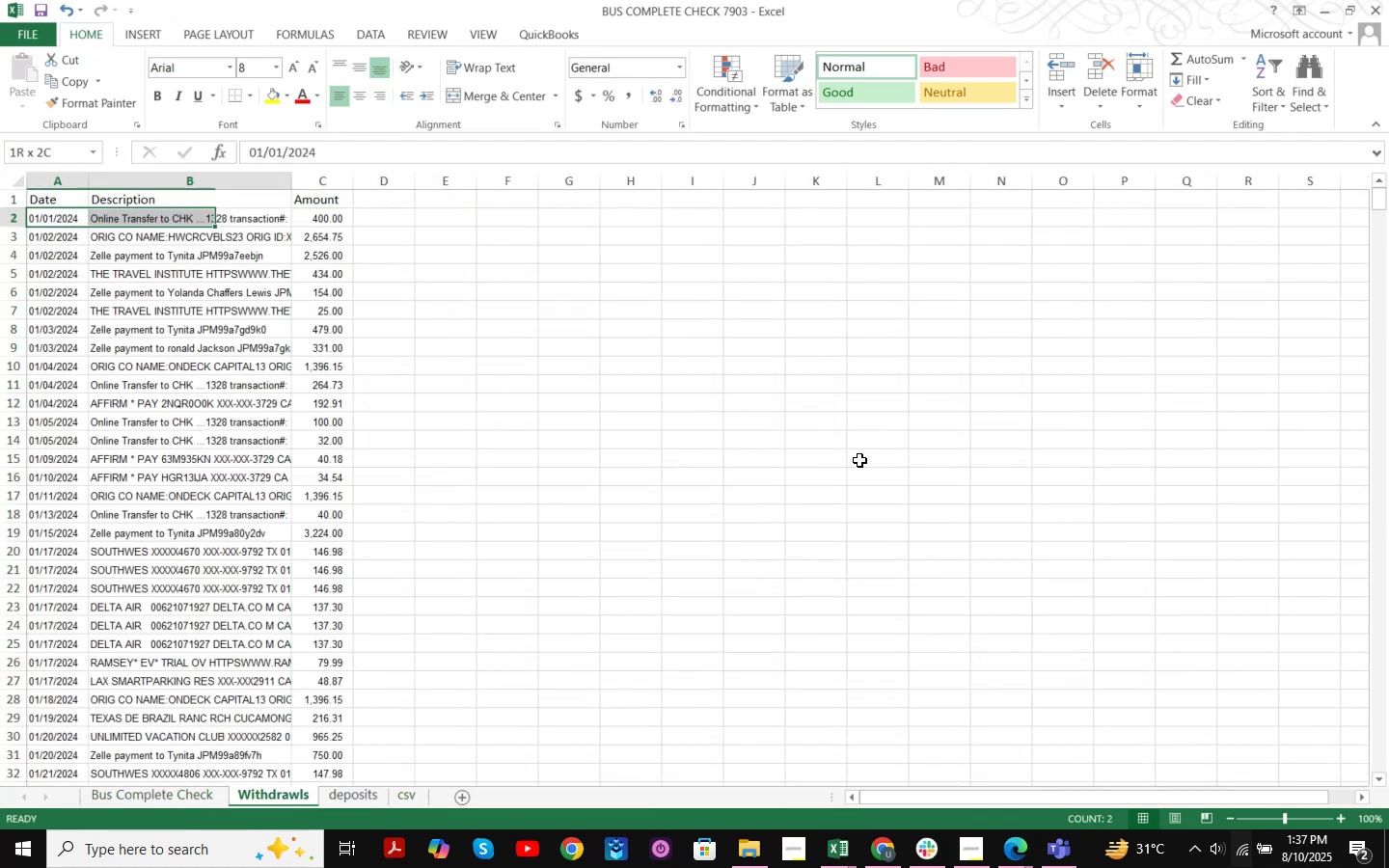 
key(Shift+ArrowRight)
 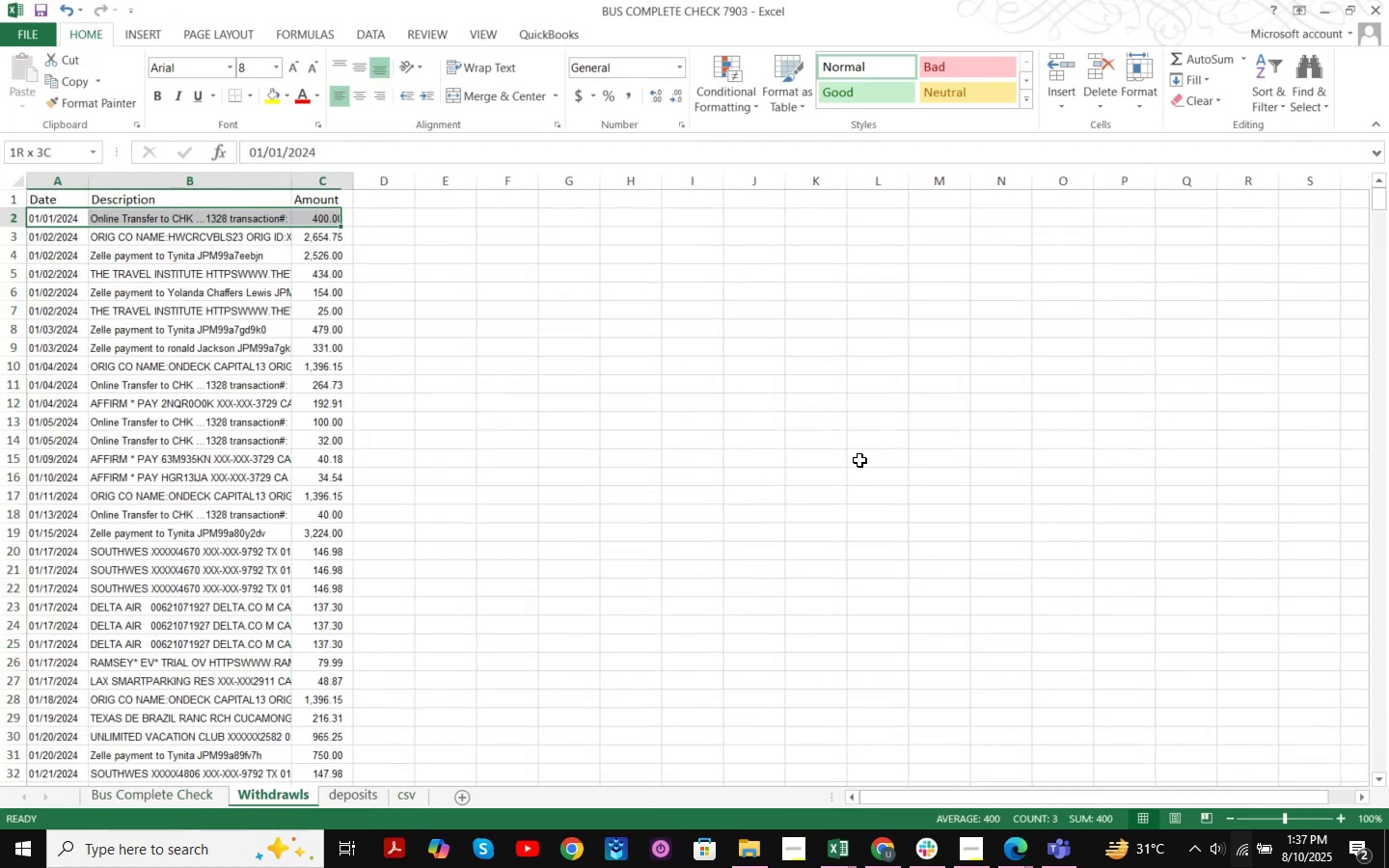 
key(Control+Shift+ArrowDown)
 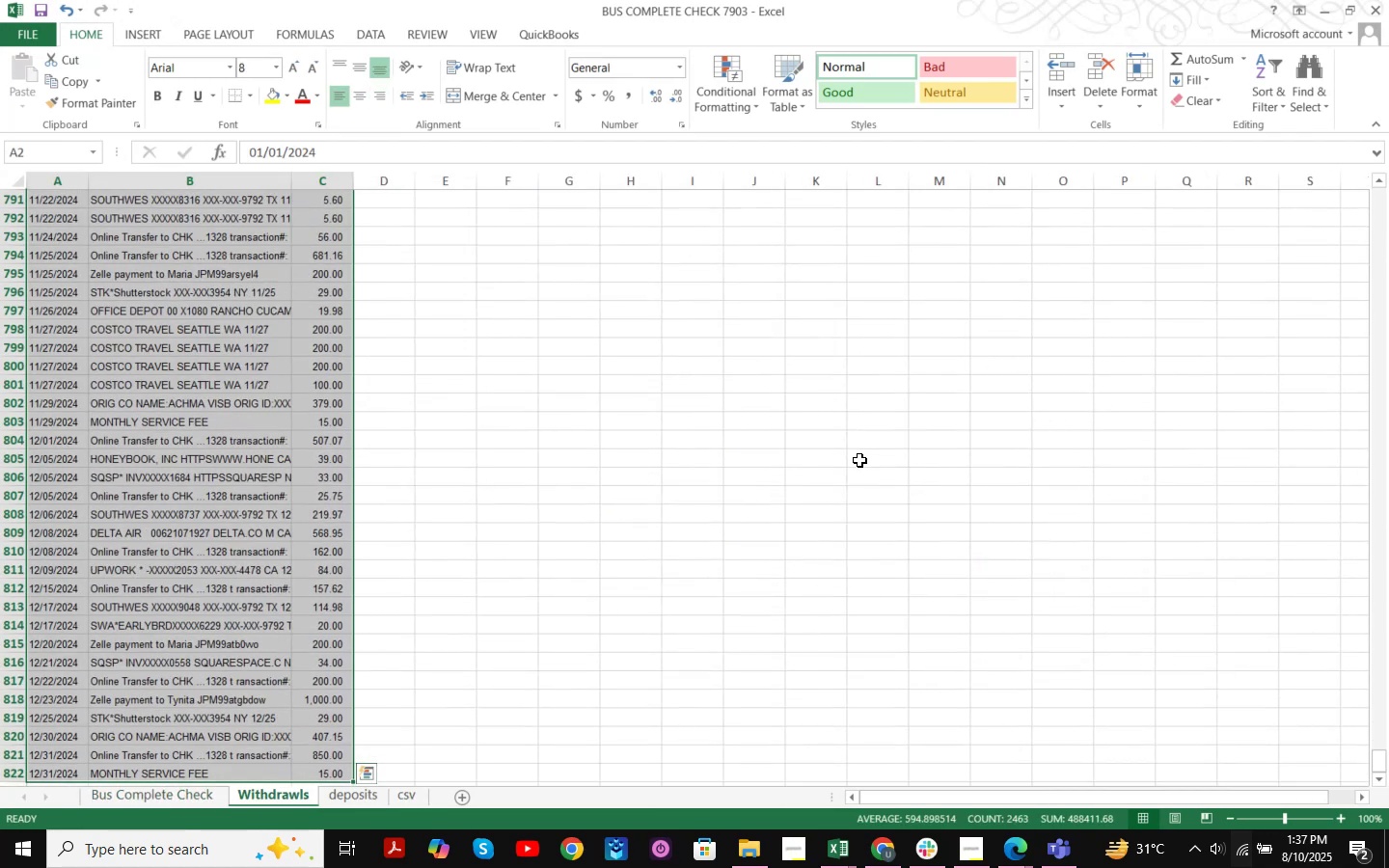 
scroll: coordinate [742, 481], scroll_direction: down, amount: 2.0
 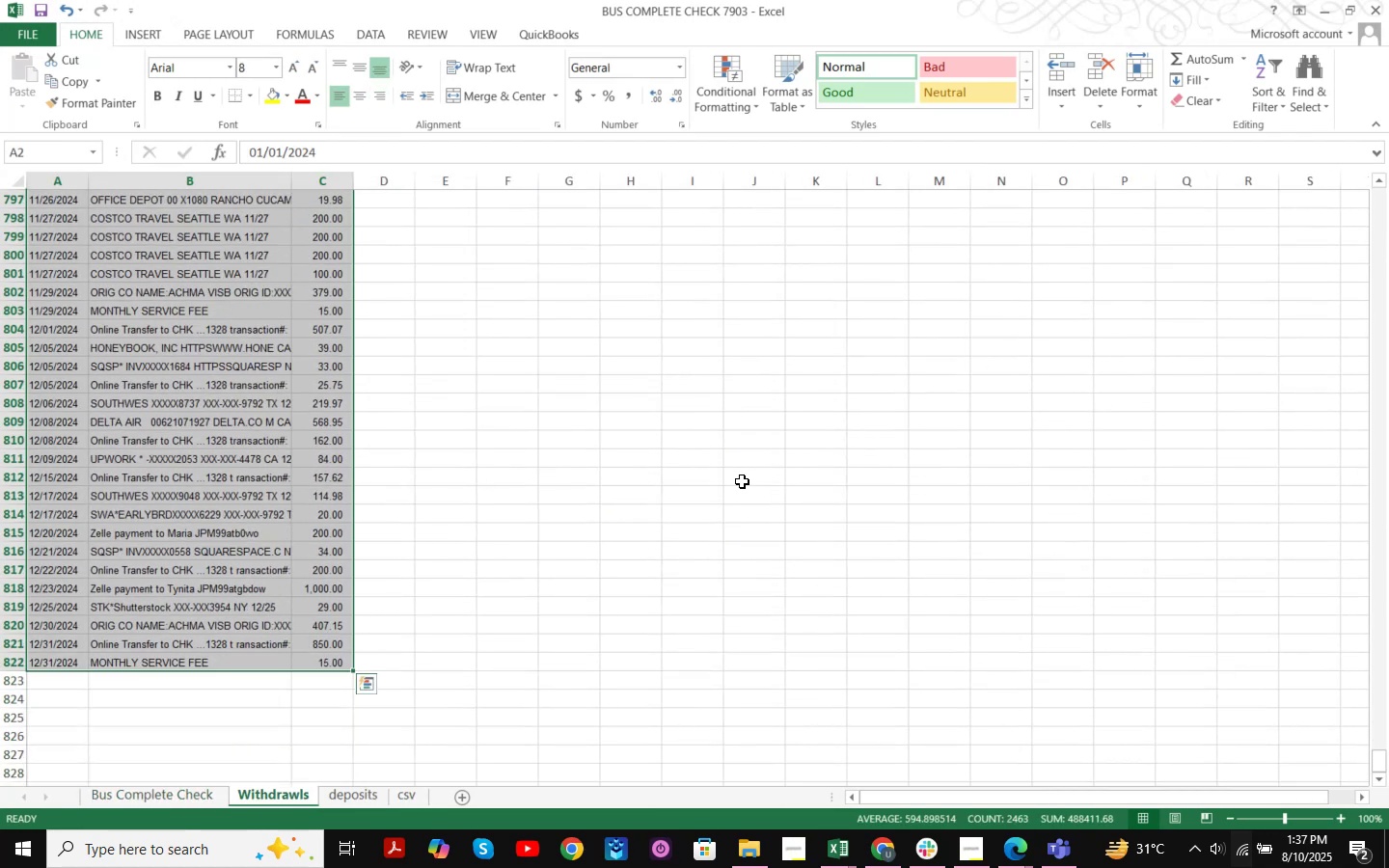 
key(Control+C)
 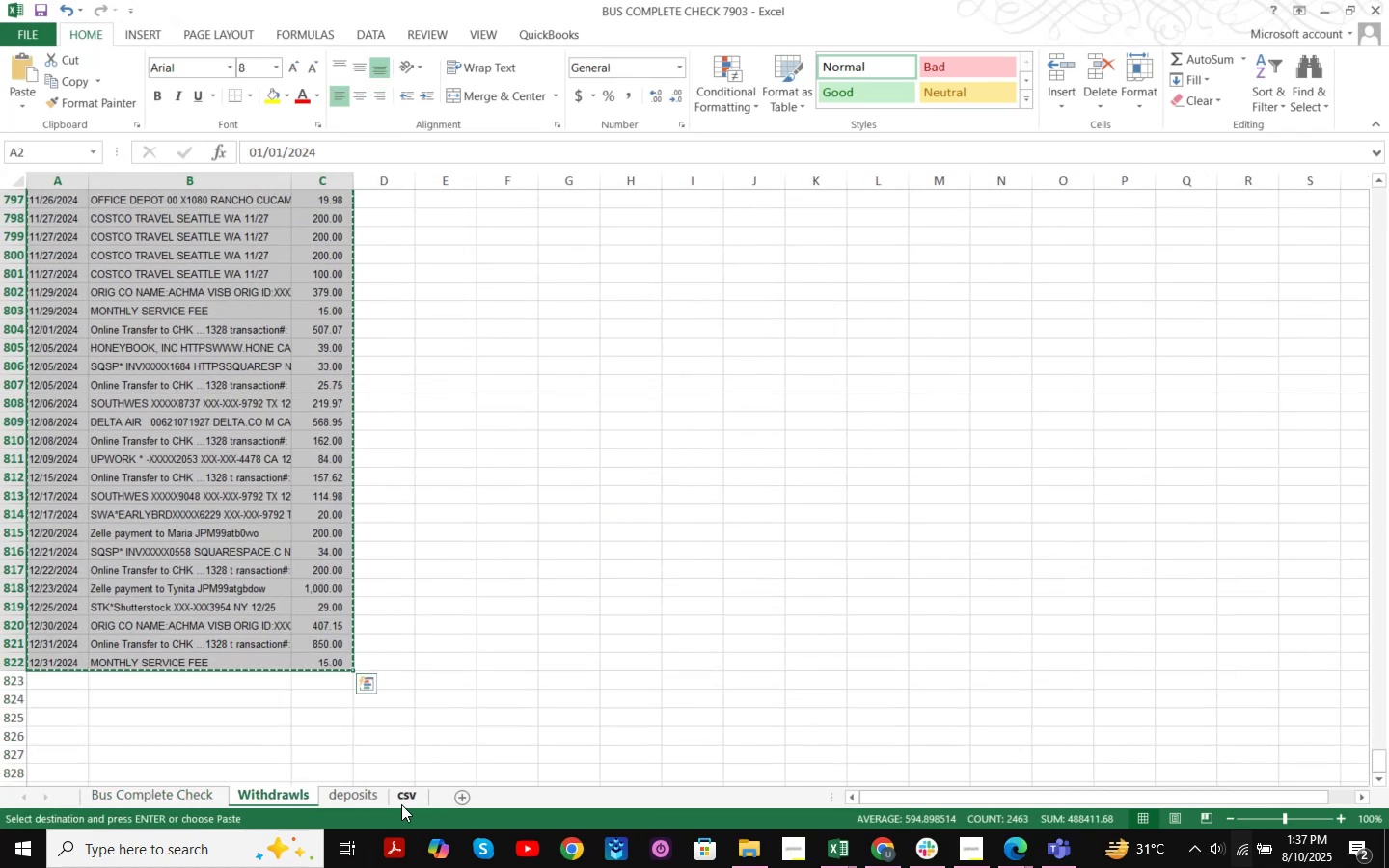 
left_click([404, 802])
 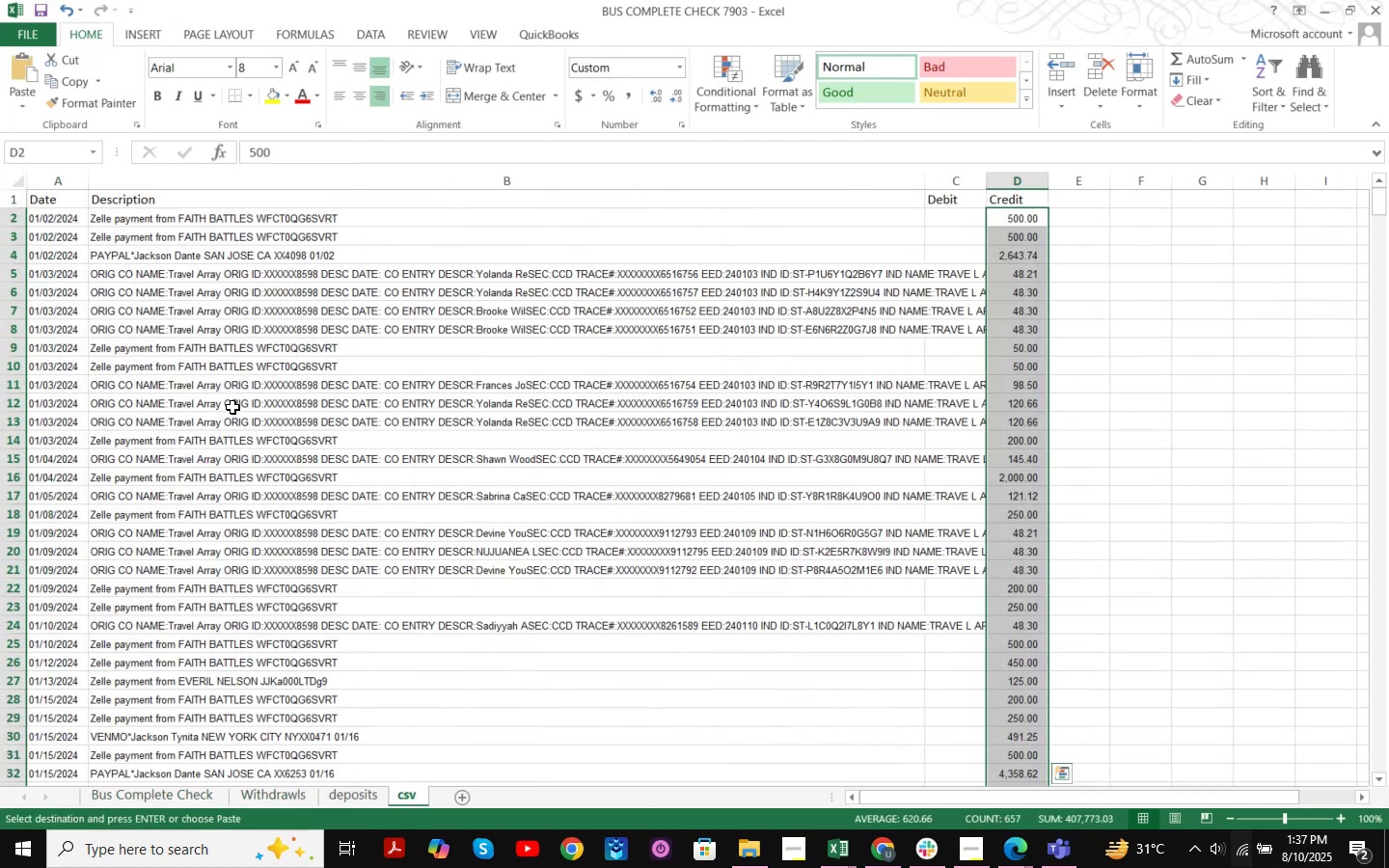 
scroll: coordinate [1385, 408], scroll_direction: down, amount: 15.0
 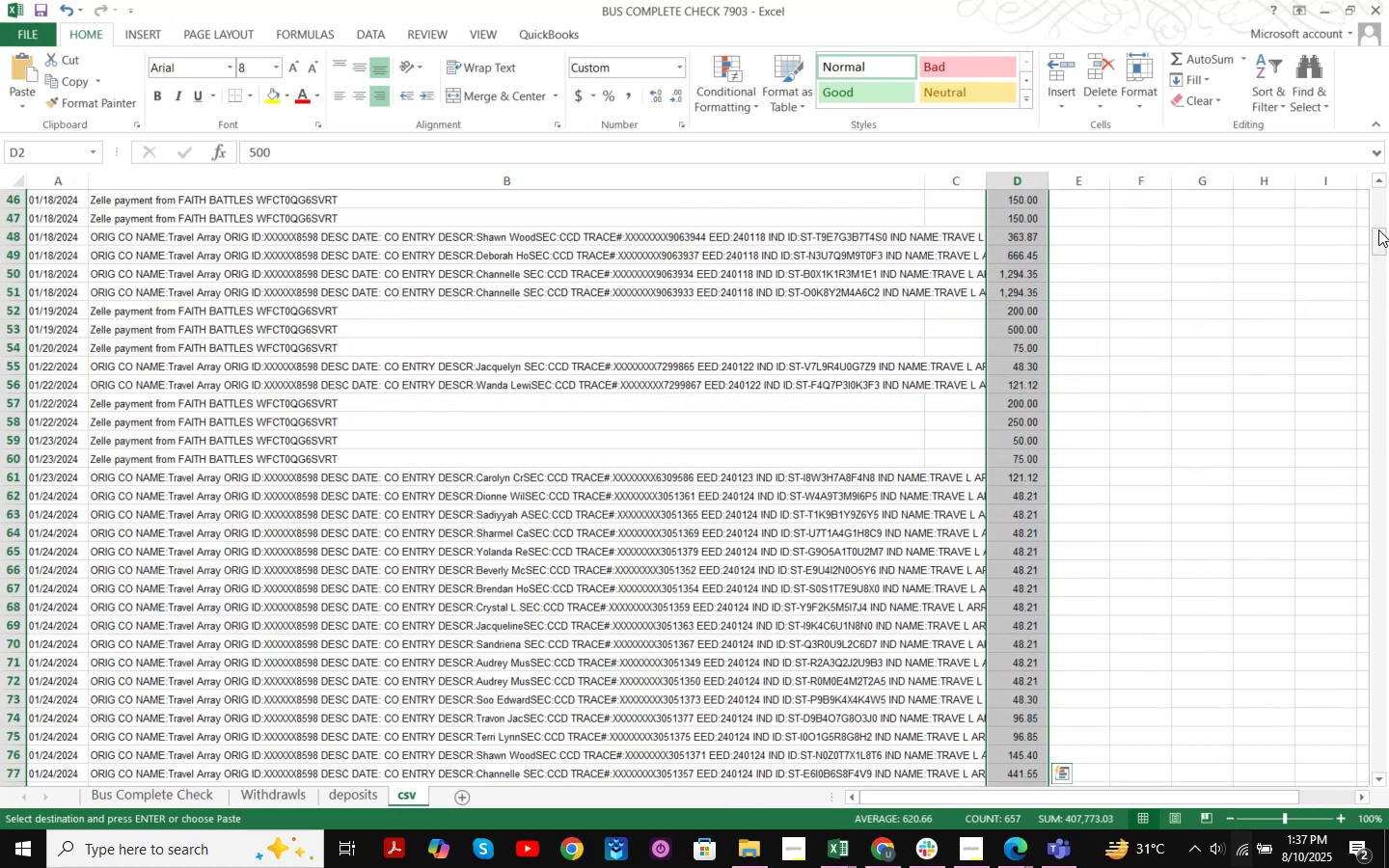 
left_click_drag(start_coordinate=[1378, 236], to_coordinate=[1352, 793])
 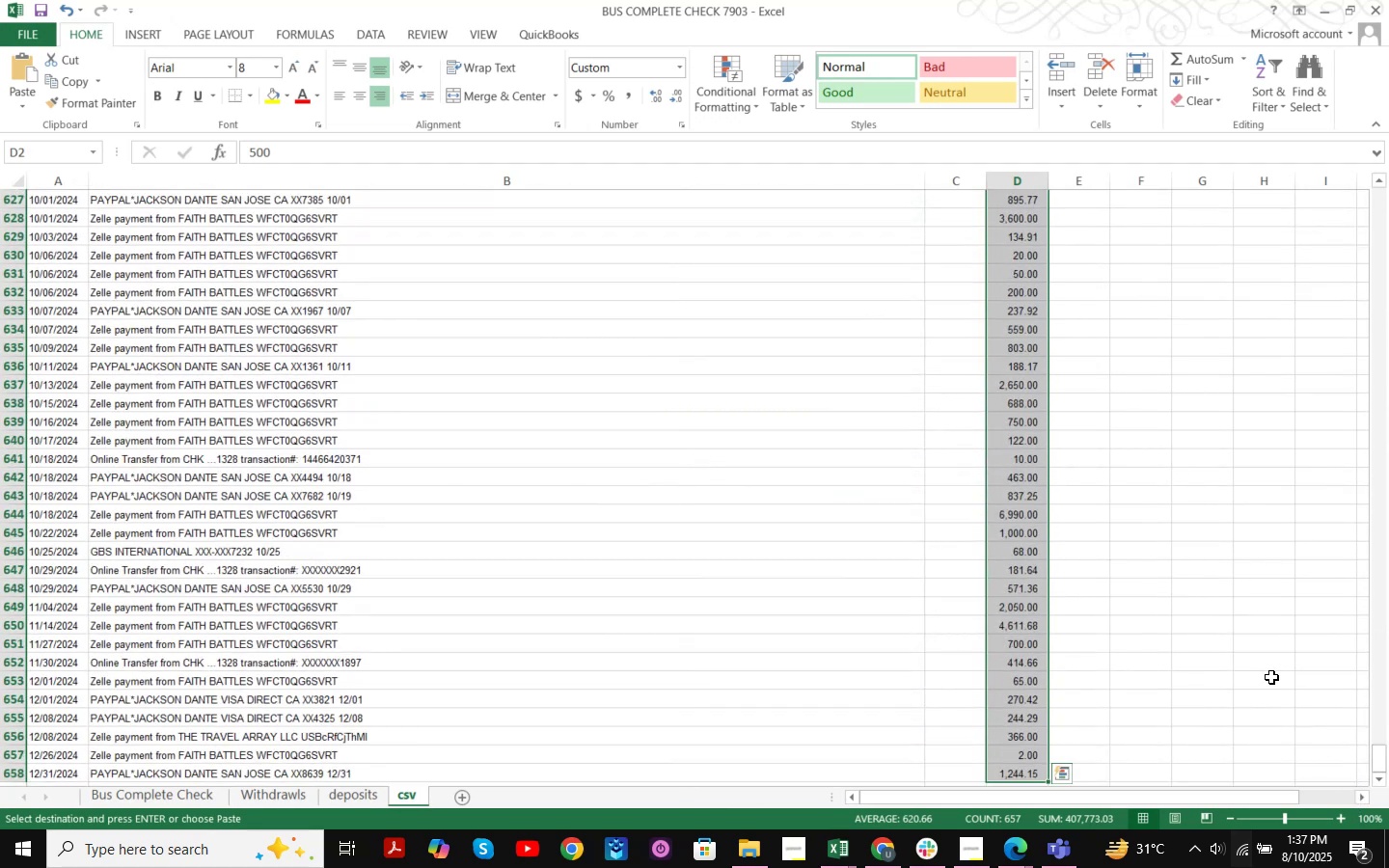 
scroll: coordinate [1257, 652], scroll_direction: down, amount: 3.0
 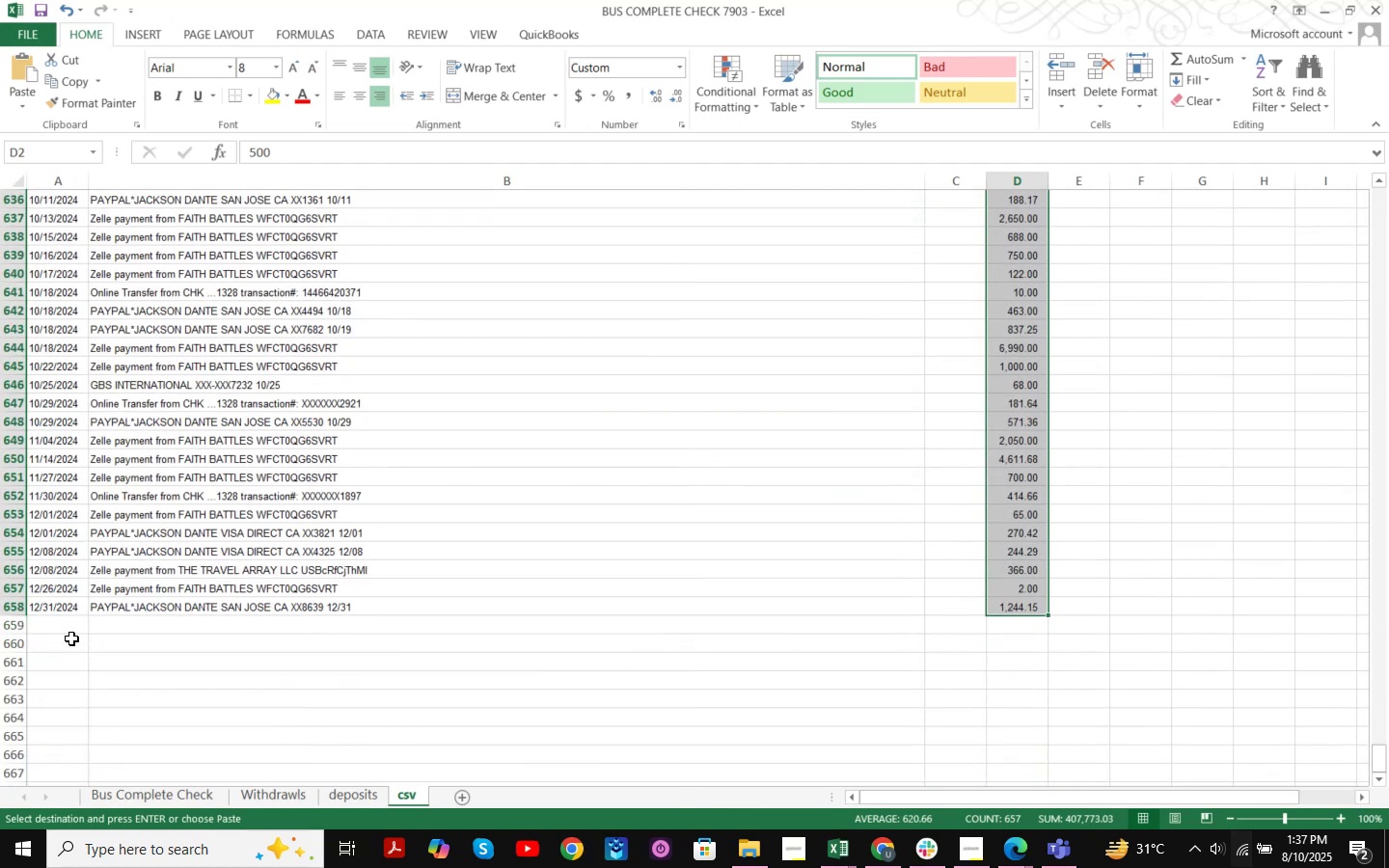 
left_click([62, 628])
 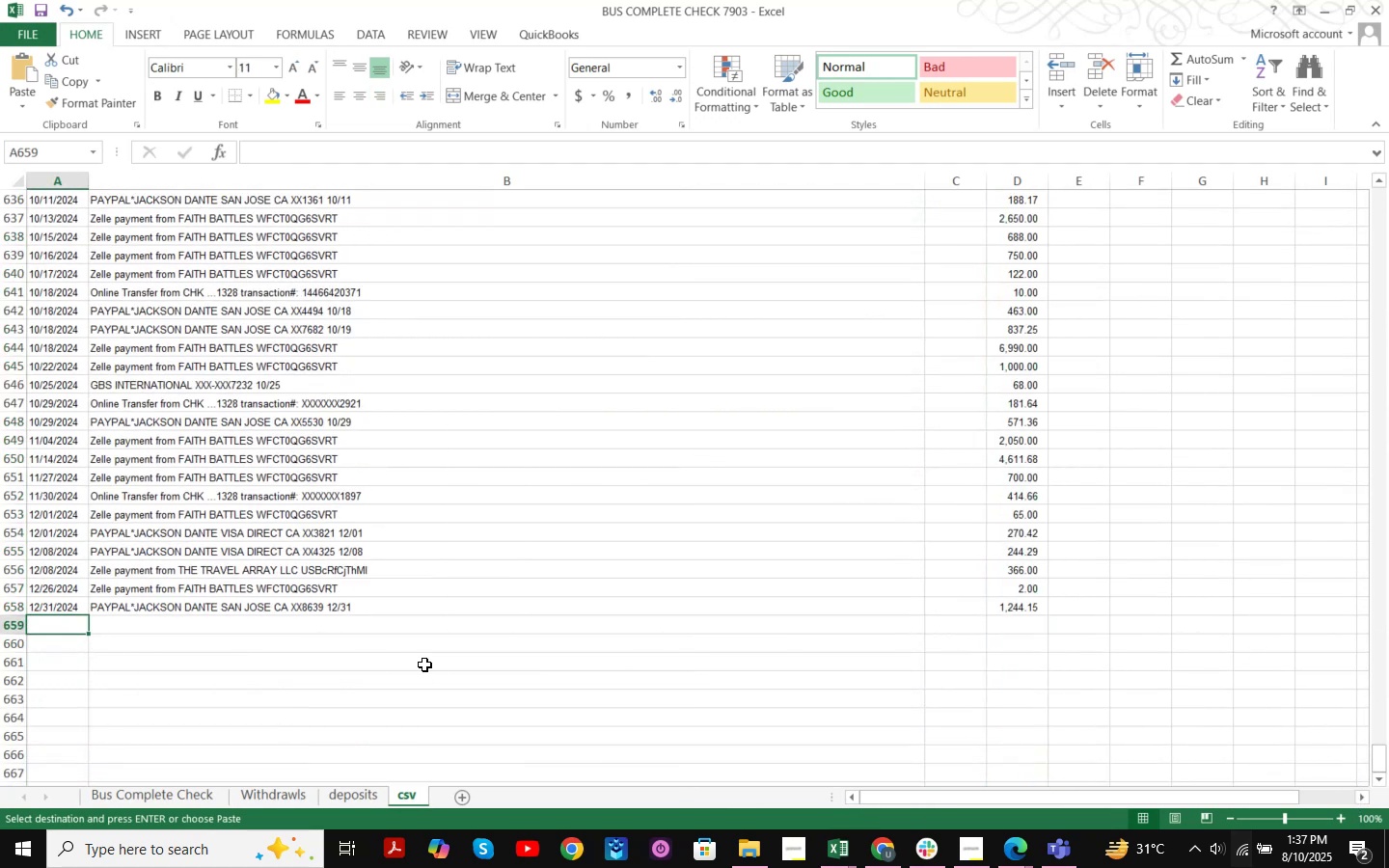 
key(Control+V)
 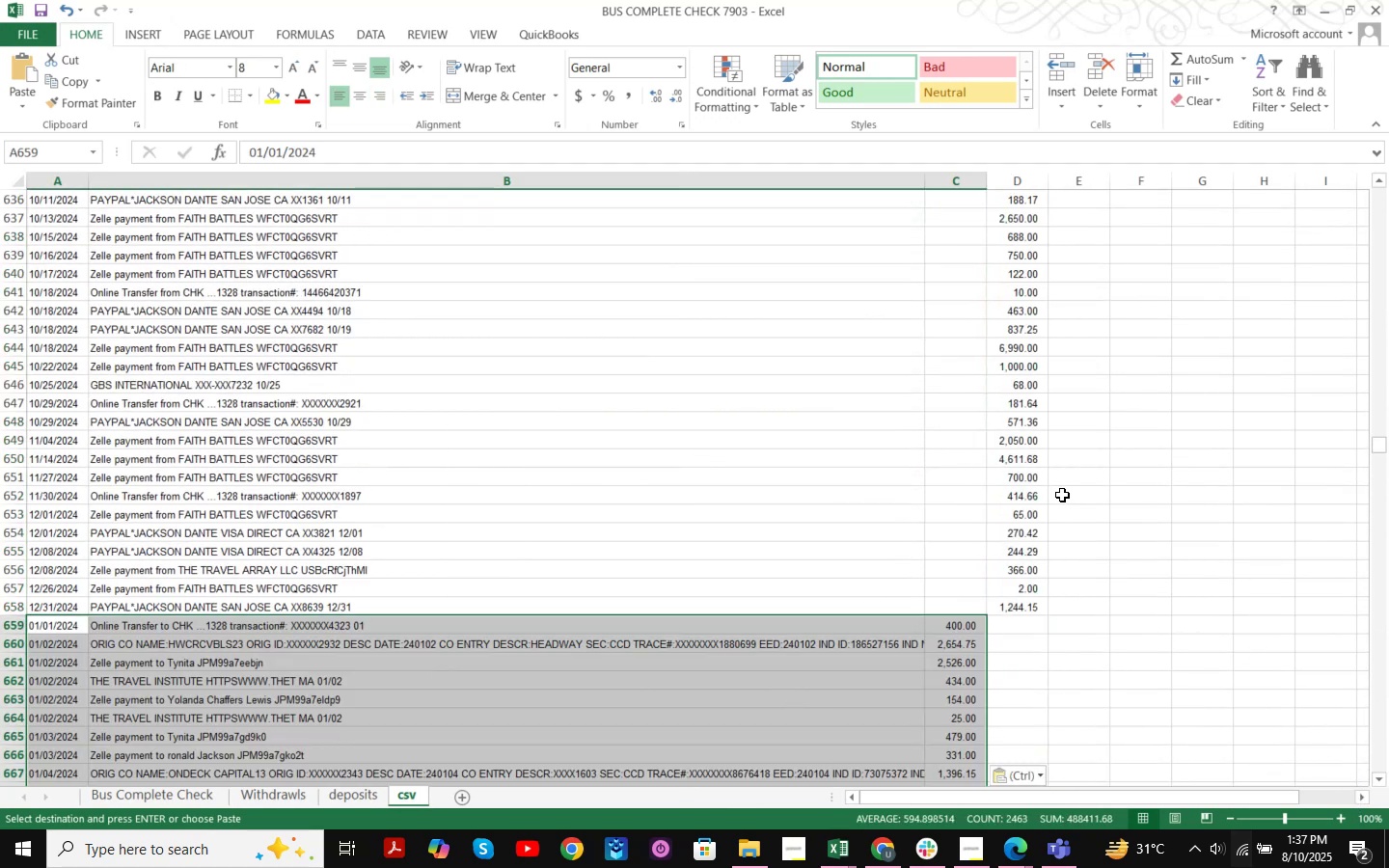 
scroll: coordinate [1184, 585], scroll_direction: up, amount: 27.0
 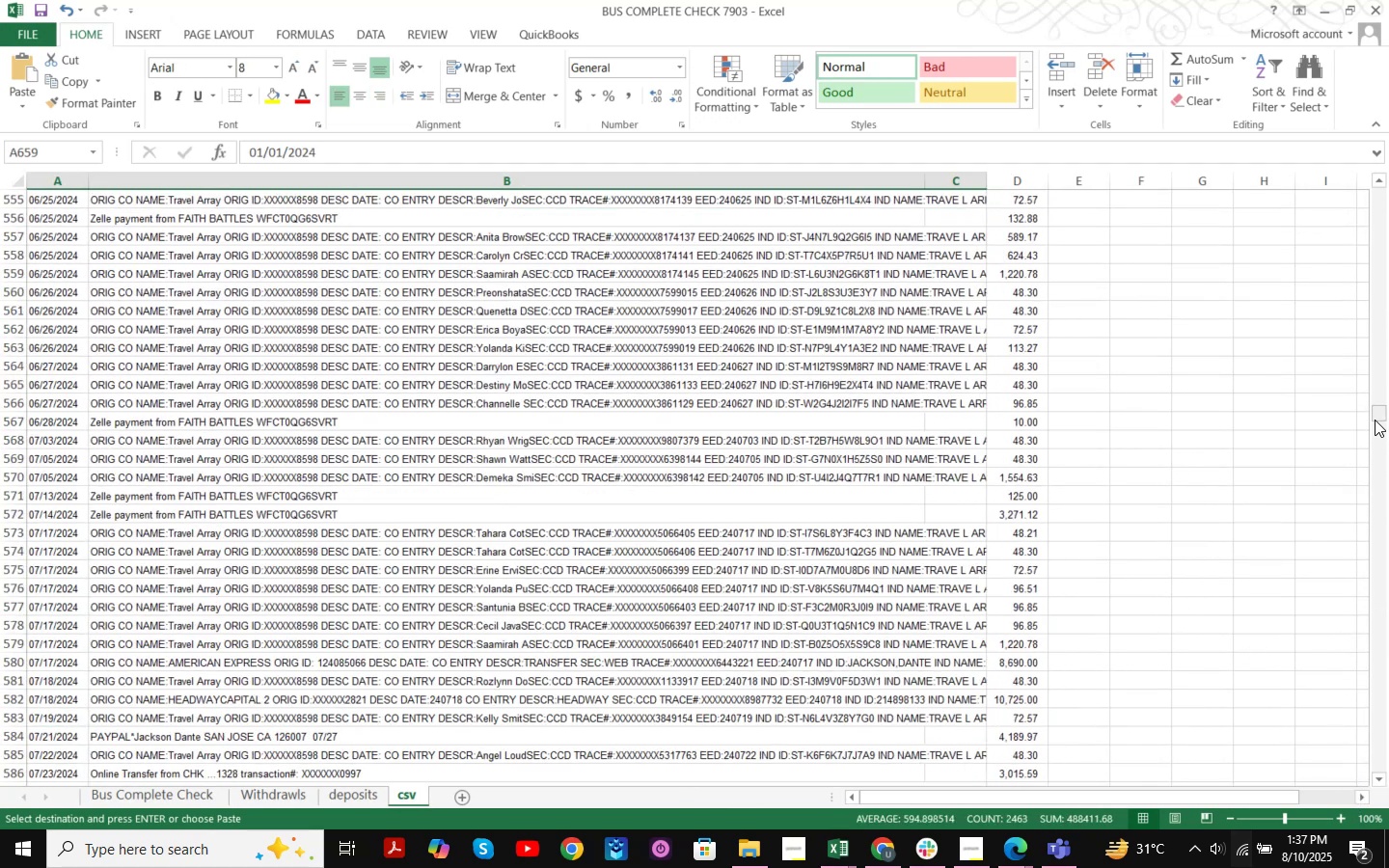 
left_click_drag(start_coordinate=[1375, 416], to_coordinate=[1363, 148])
 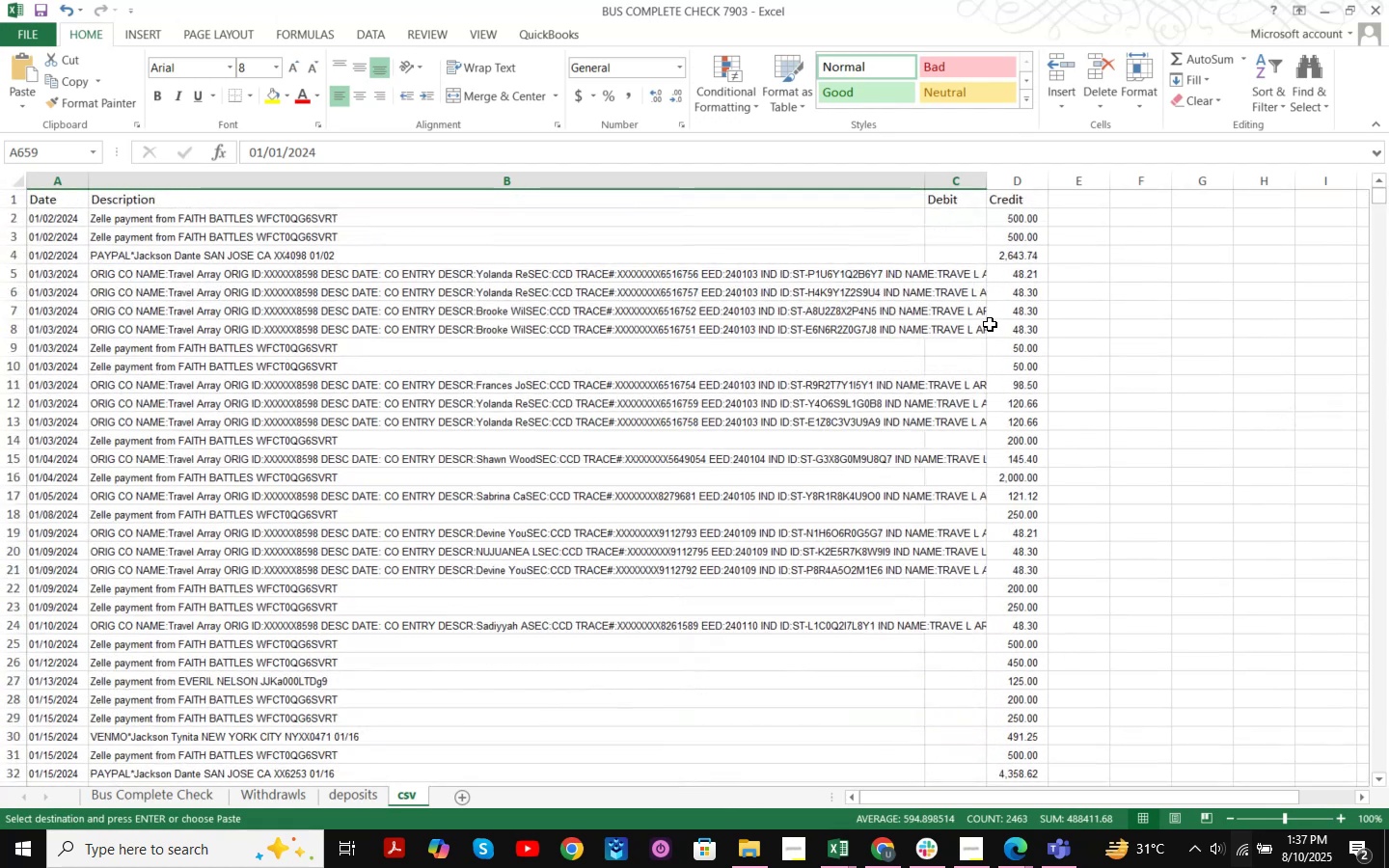 
left_click([990, 324])
 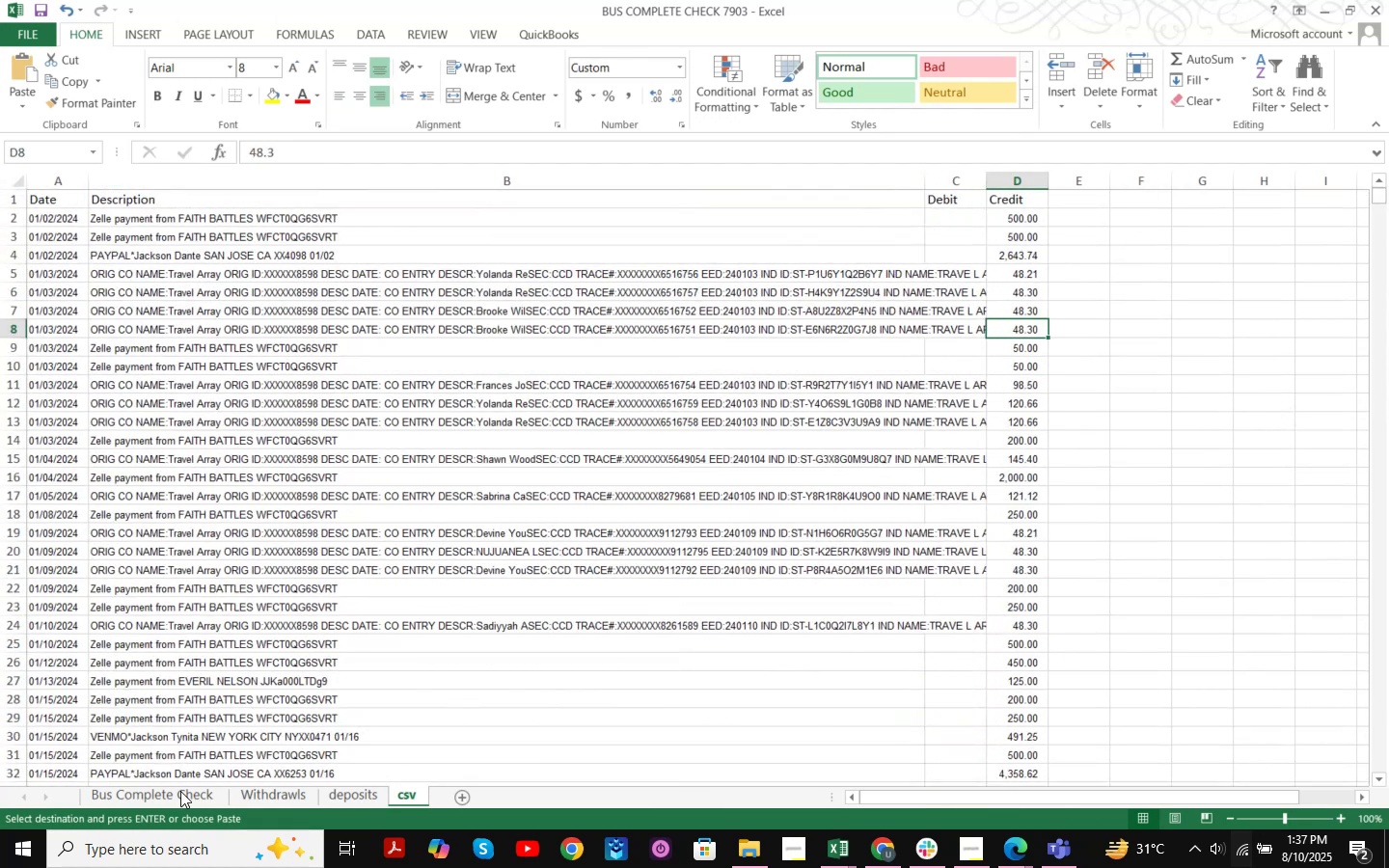 
left_click([176, 794])
 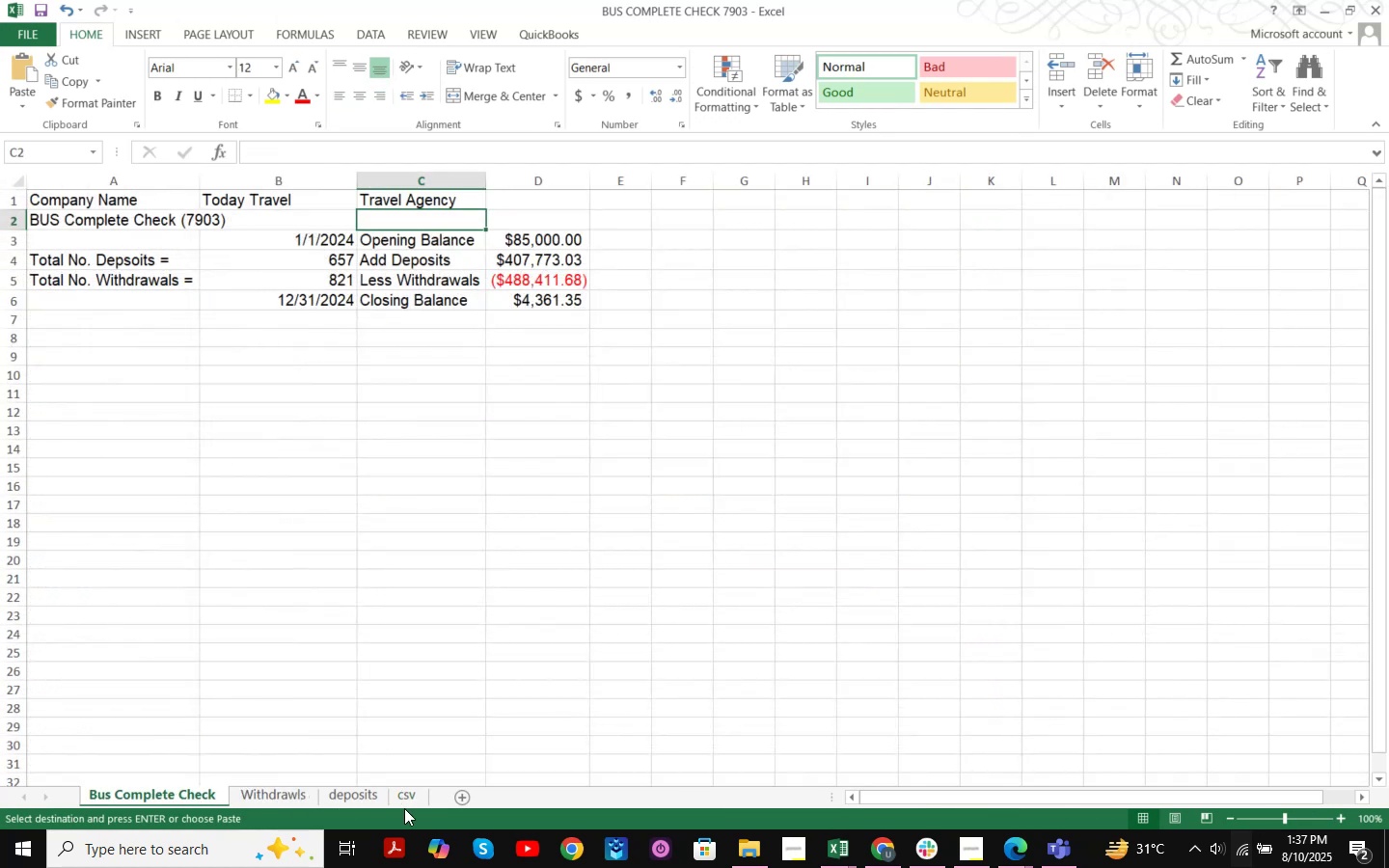 
left_click([408, 800])
 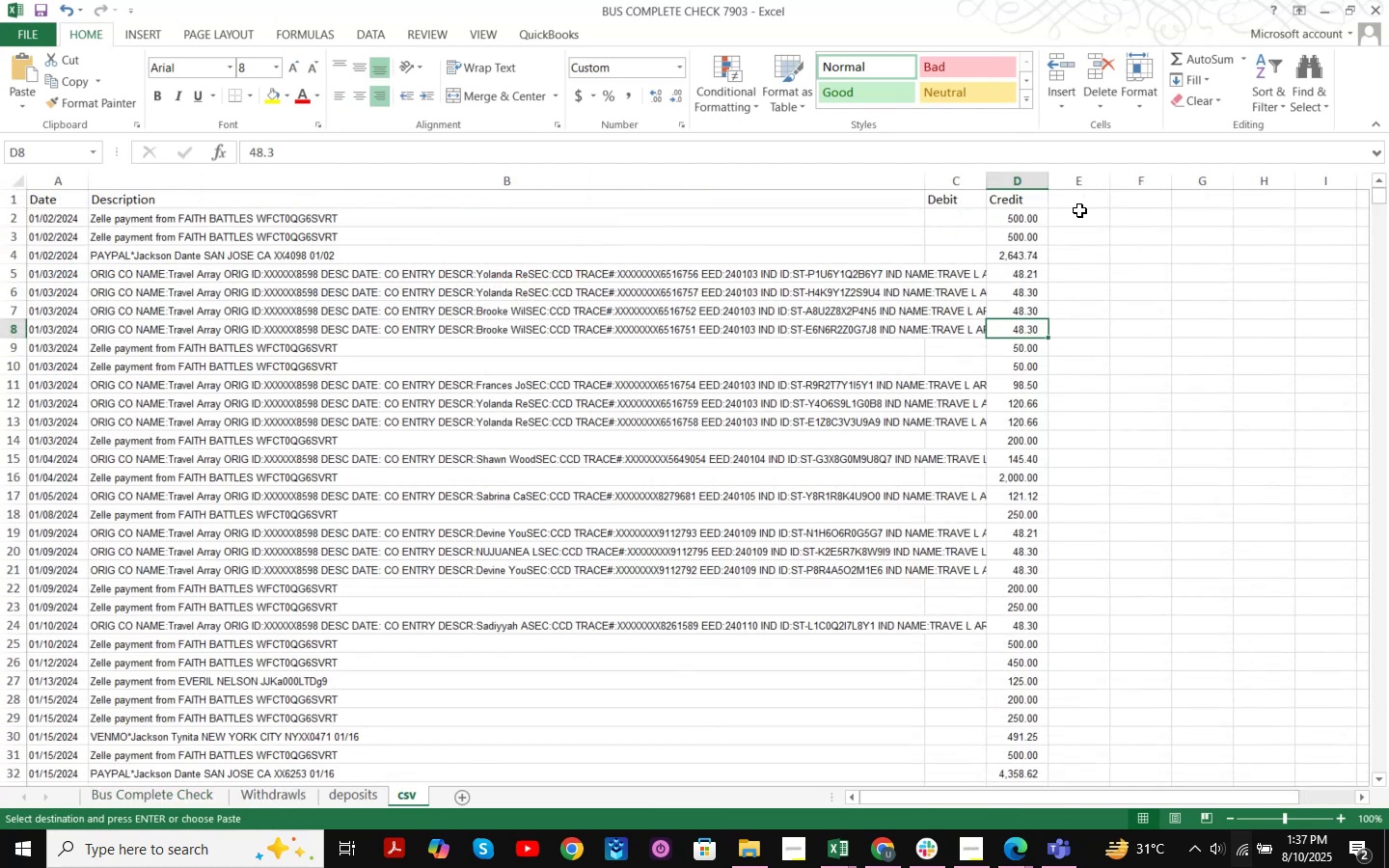 
left_click([1086, 200])
 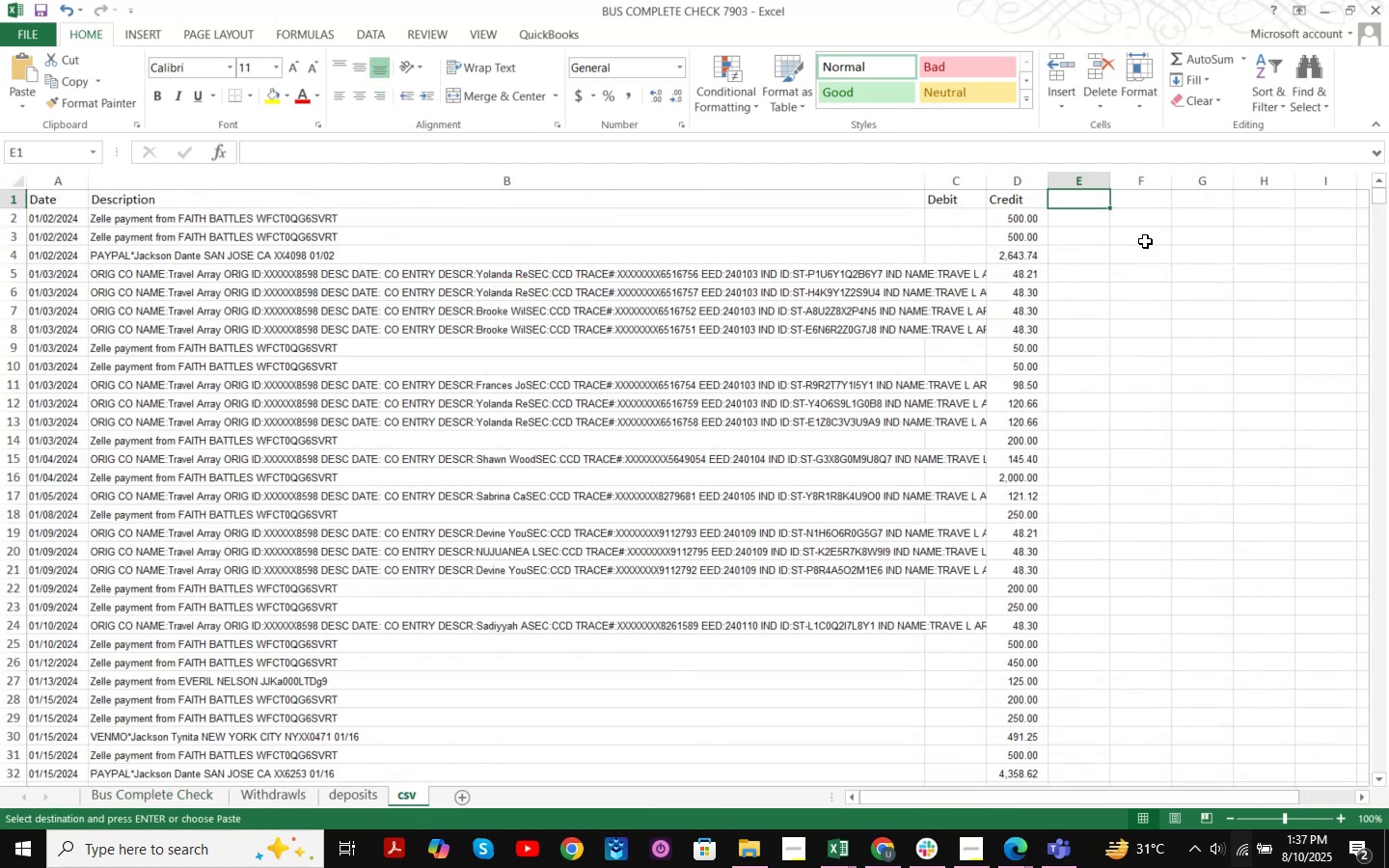 
key(Numpad8)
 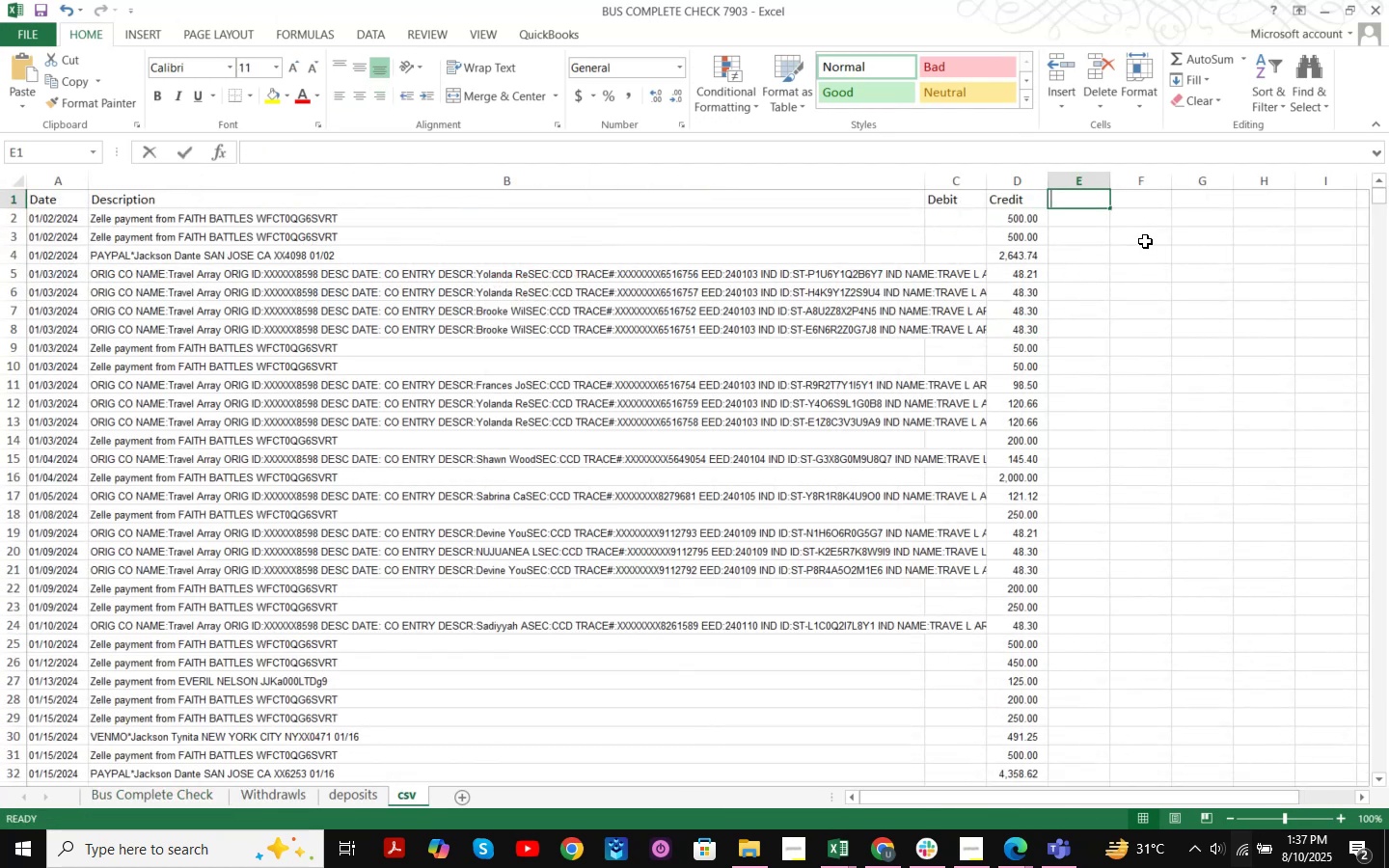 
key(Numpad5)
 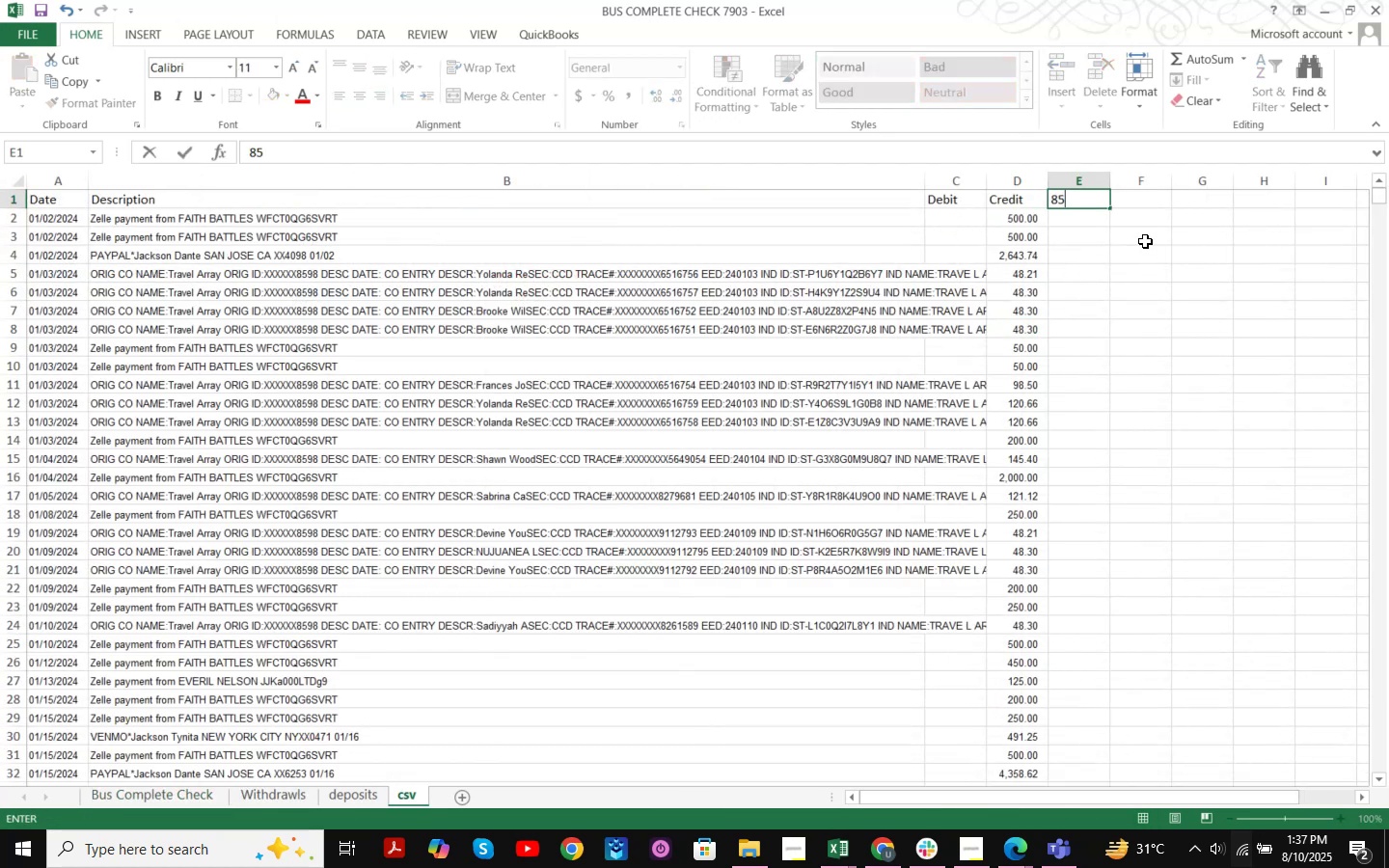 
key(Numpad0)
 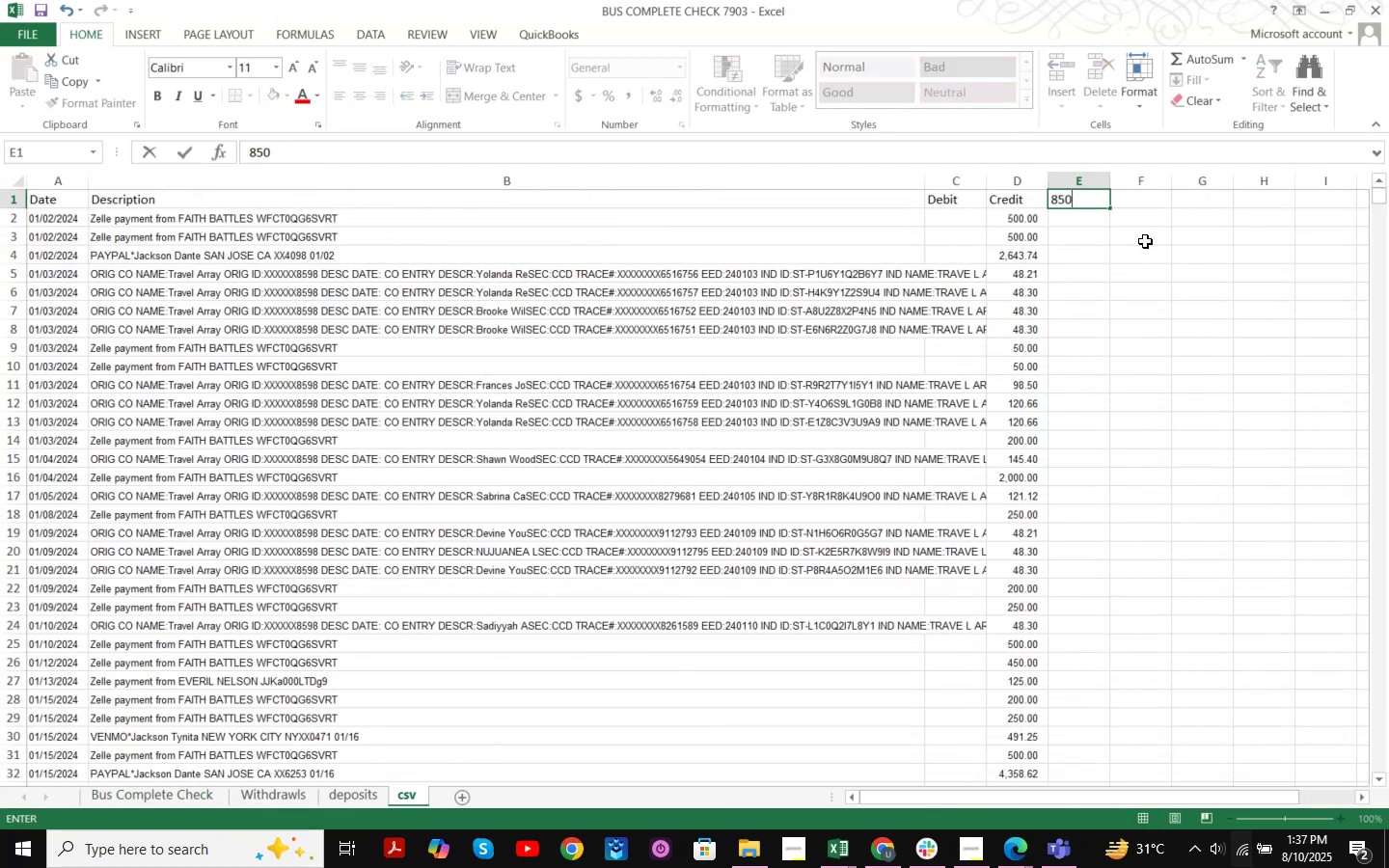 
key(Numpad0)
 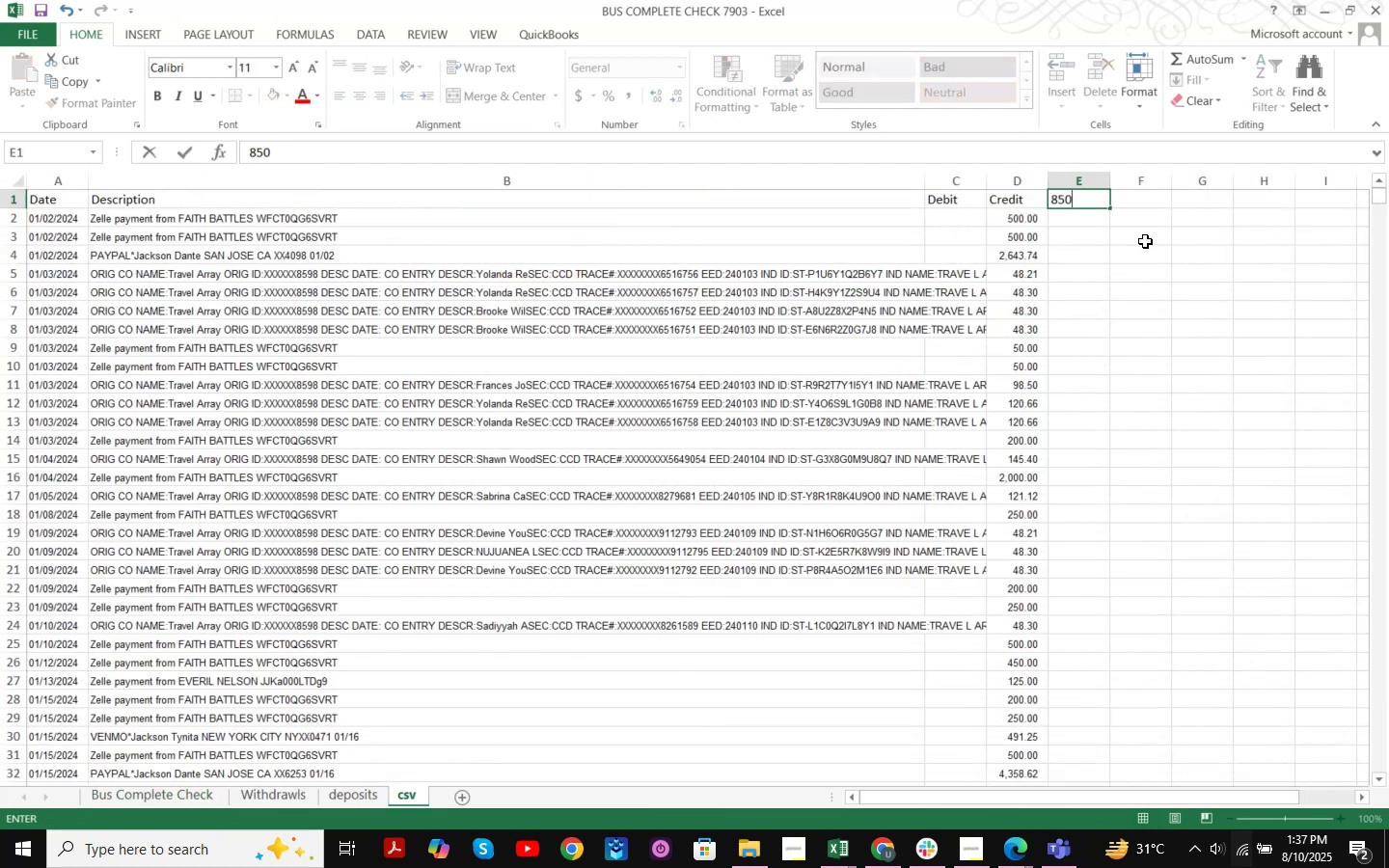 
key(Numpad0)
 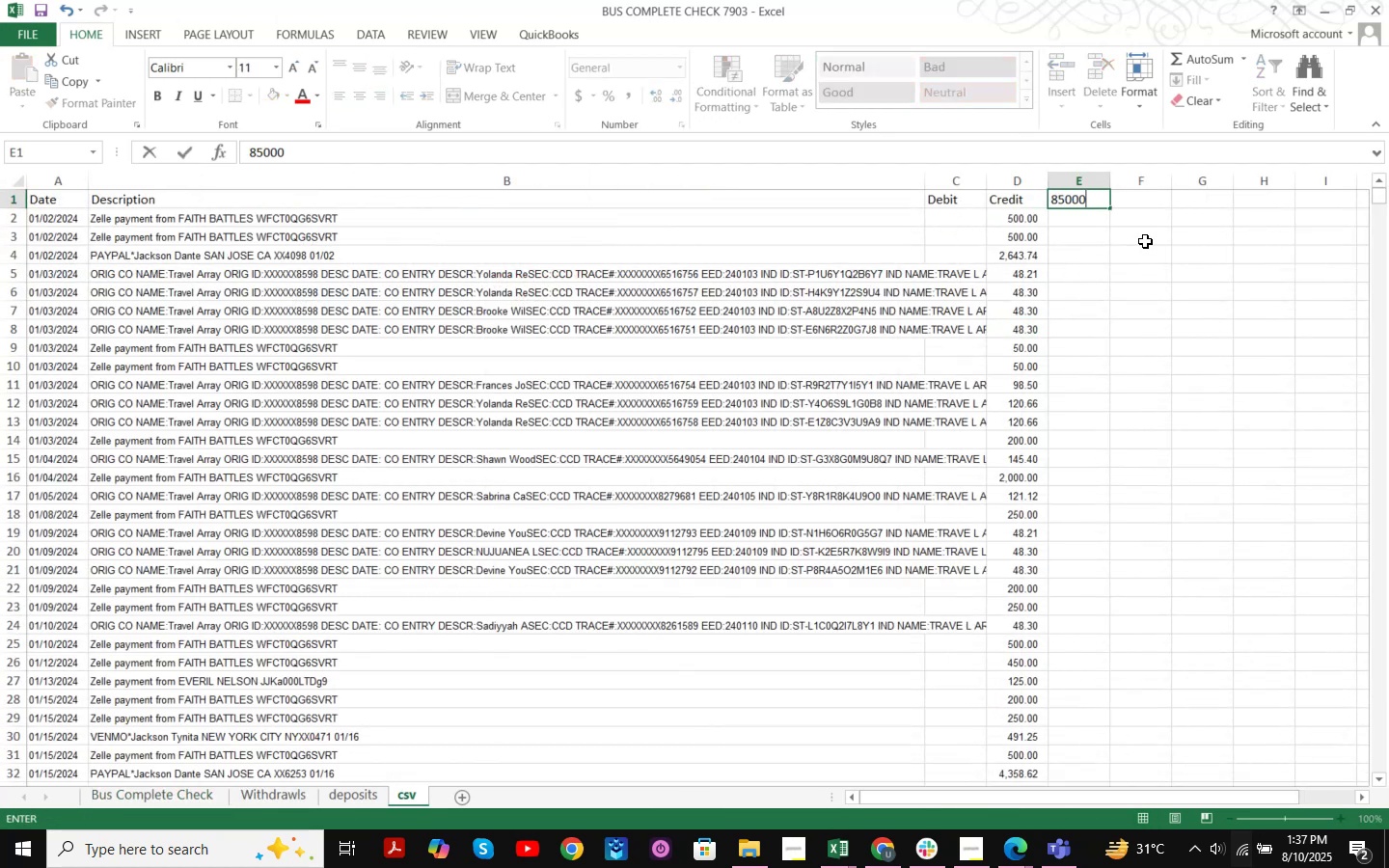 
key(NumpadEnter)
 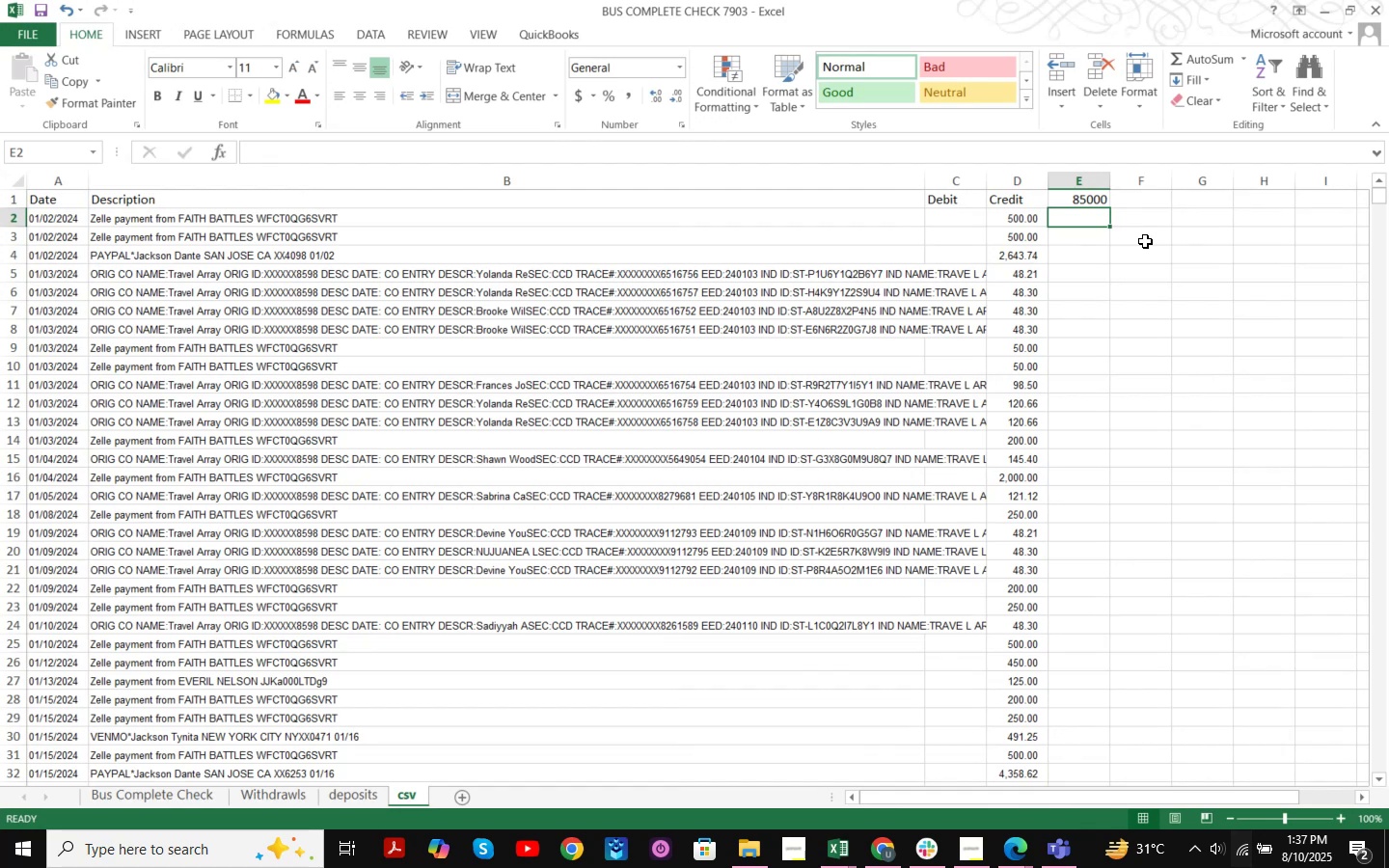 
key(Equal)
 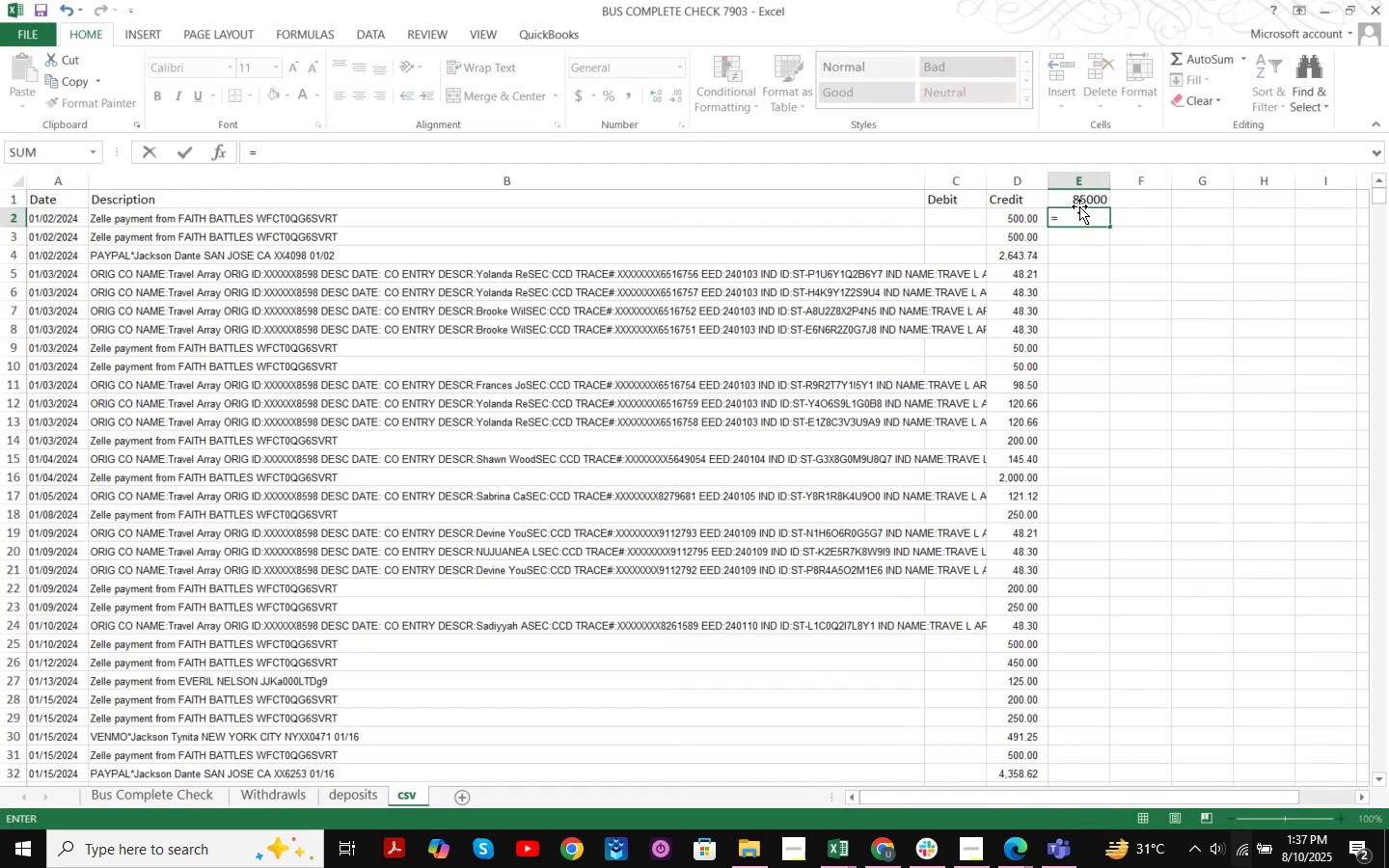 
left_click([1081, 200])
 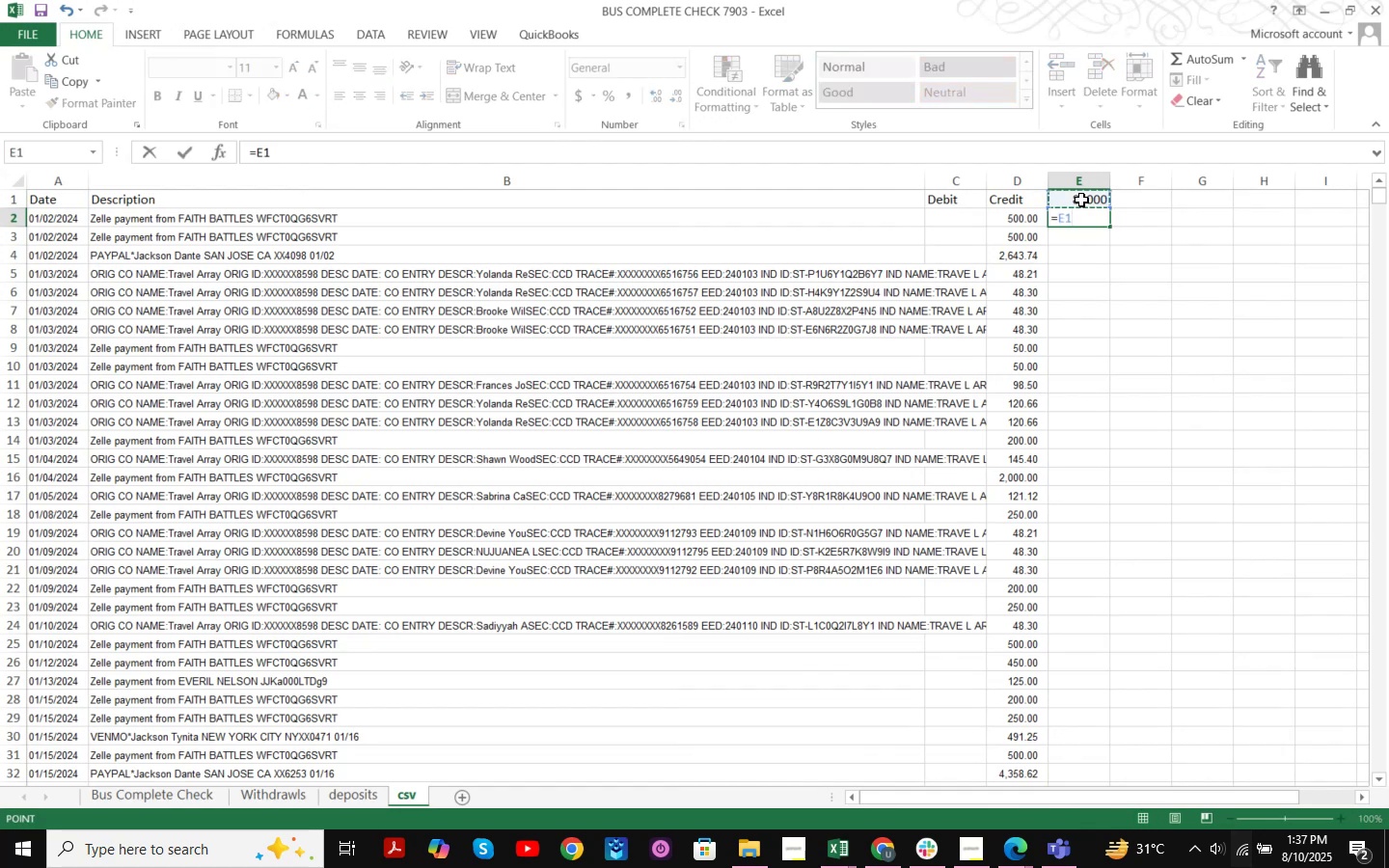 
key(NumpadAdd)
 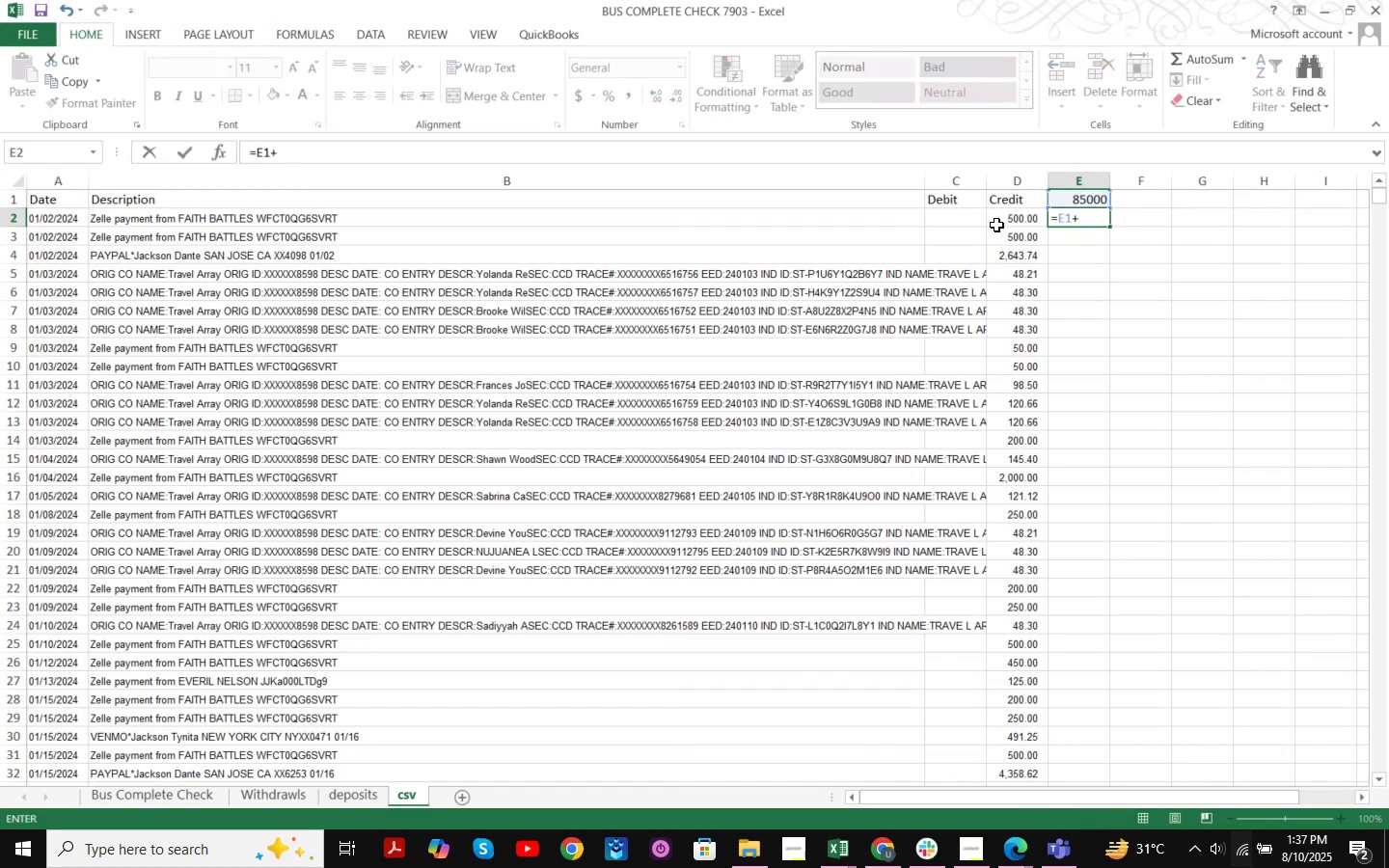 
left_click([1015, 220])
 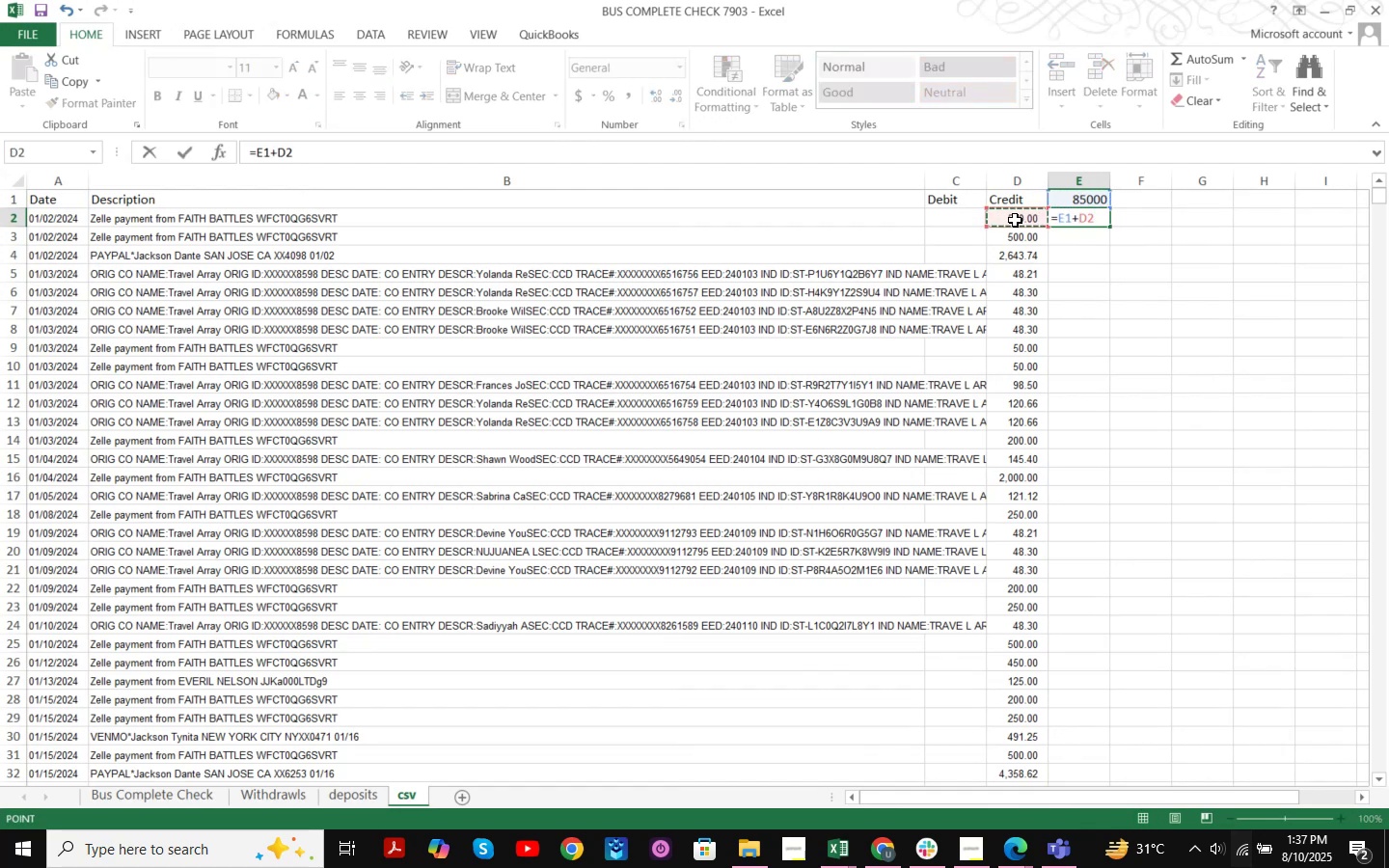 
key(NumpadSubtract)
 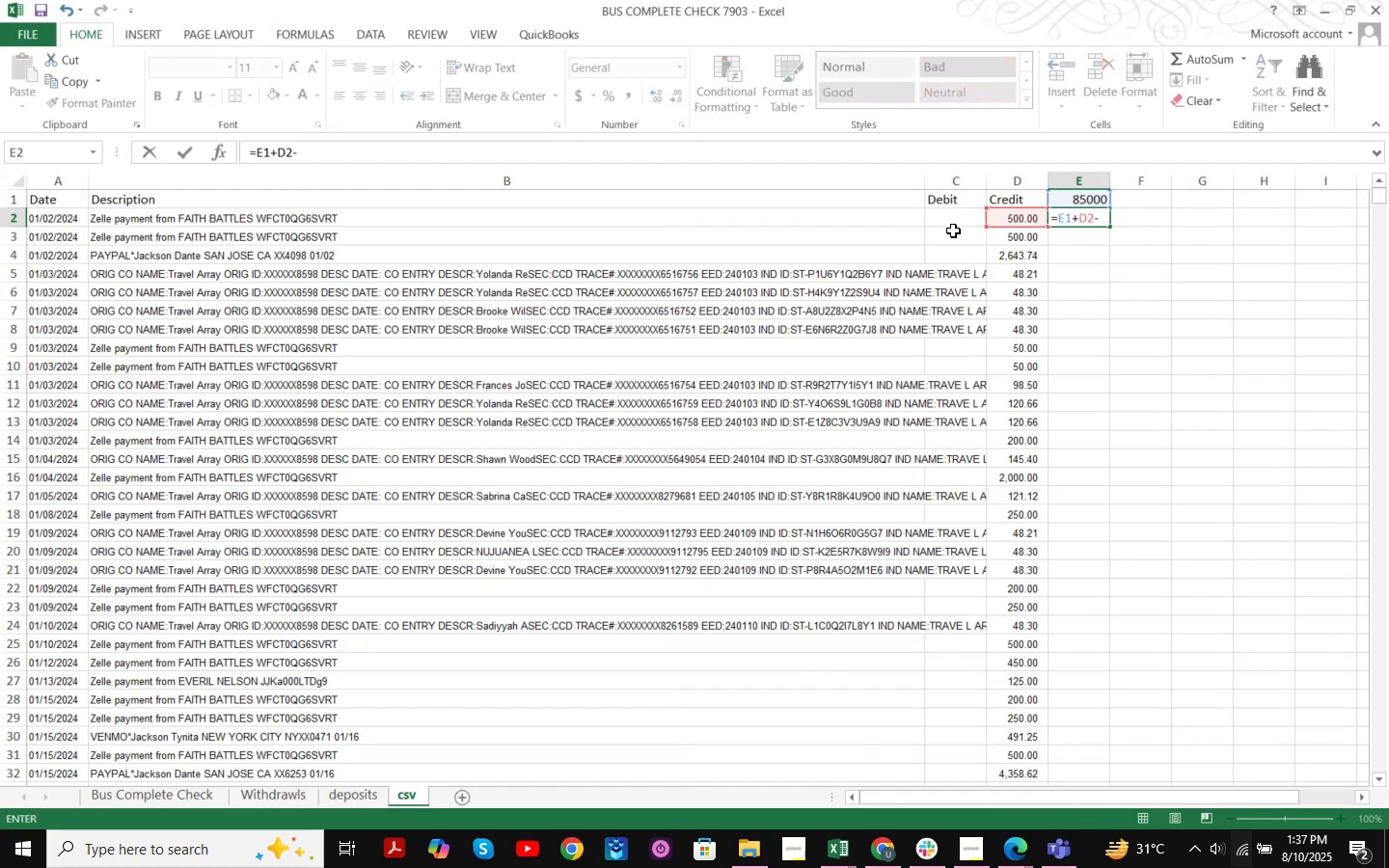 
left_click([961, 219])
 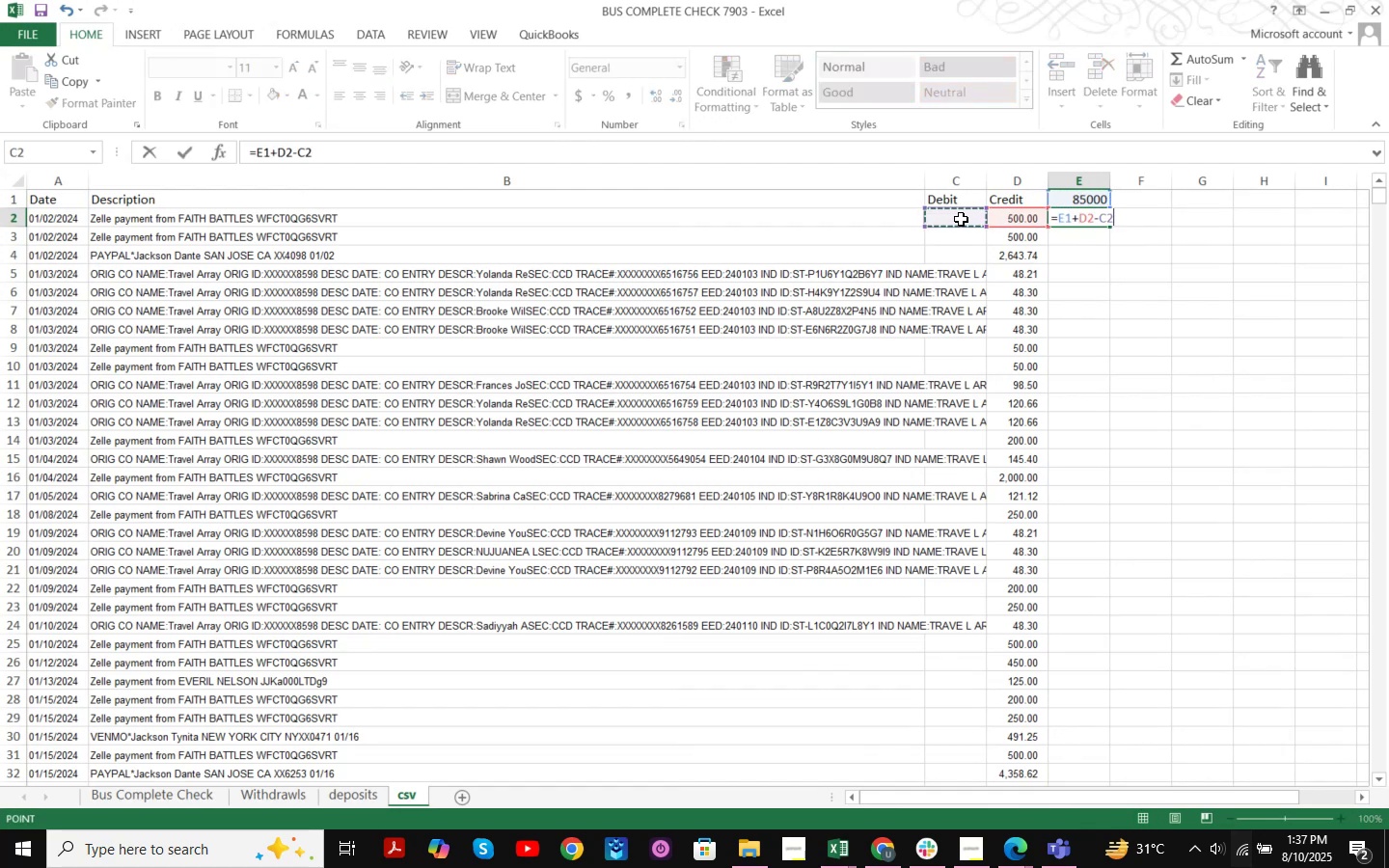 
key(NumpadEnter)
 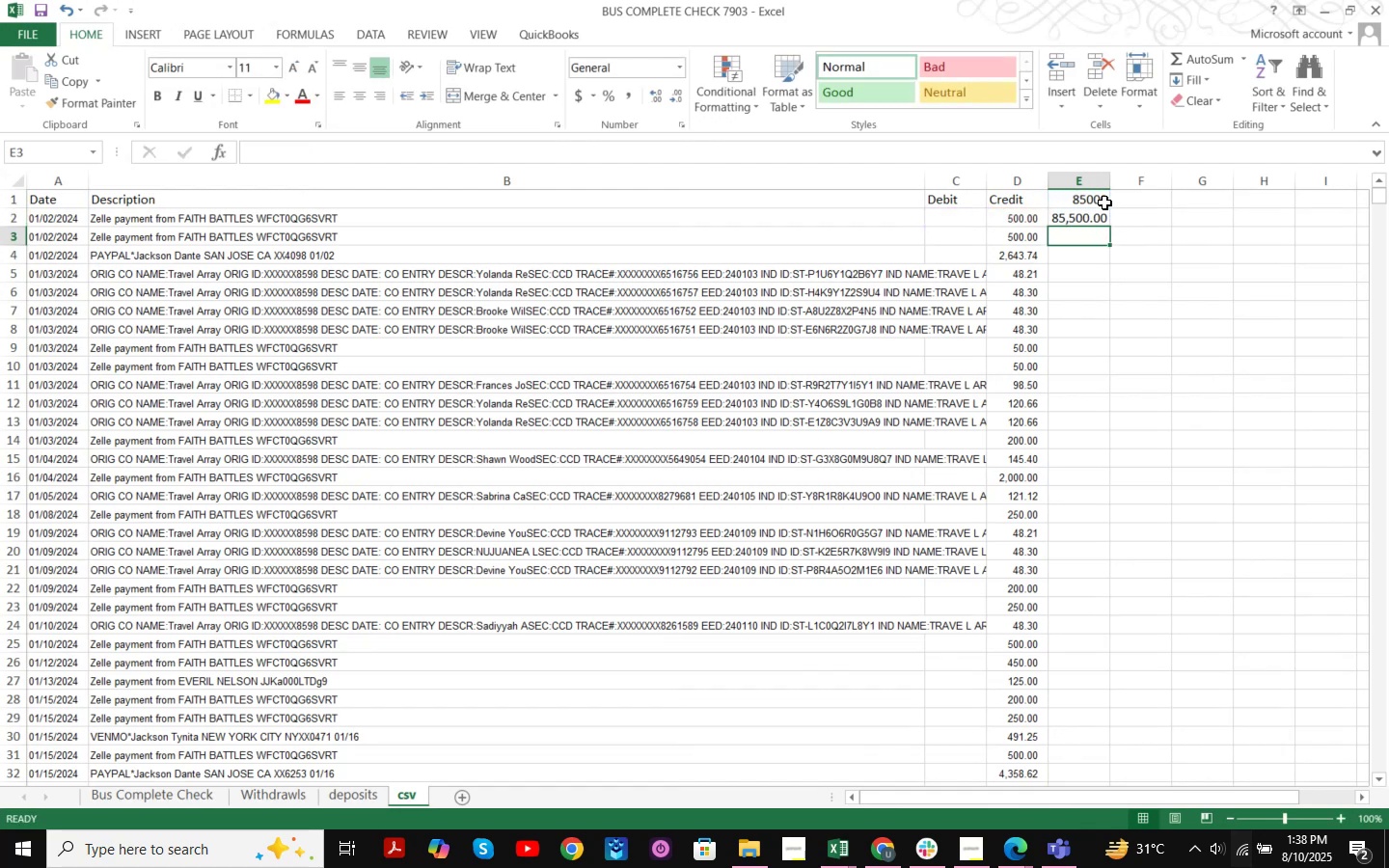 
left_click([1104, 212])
 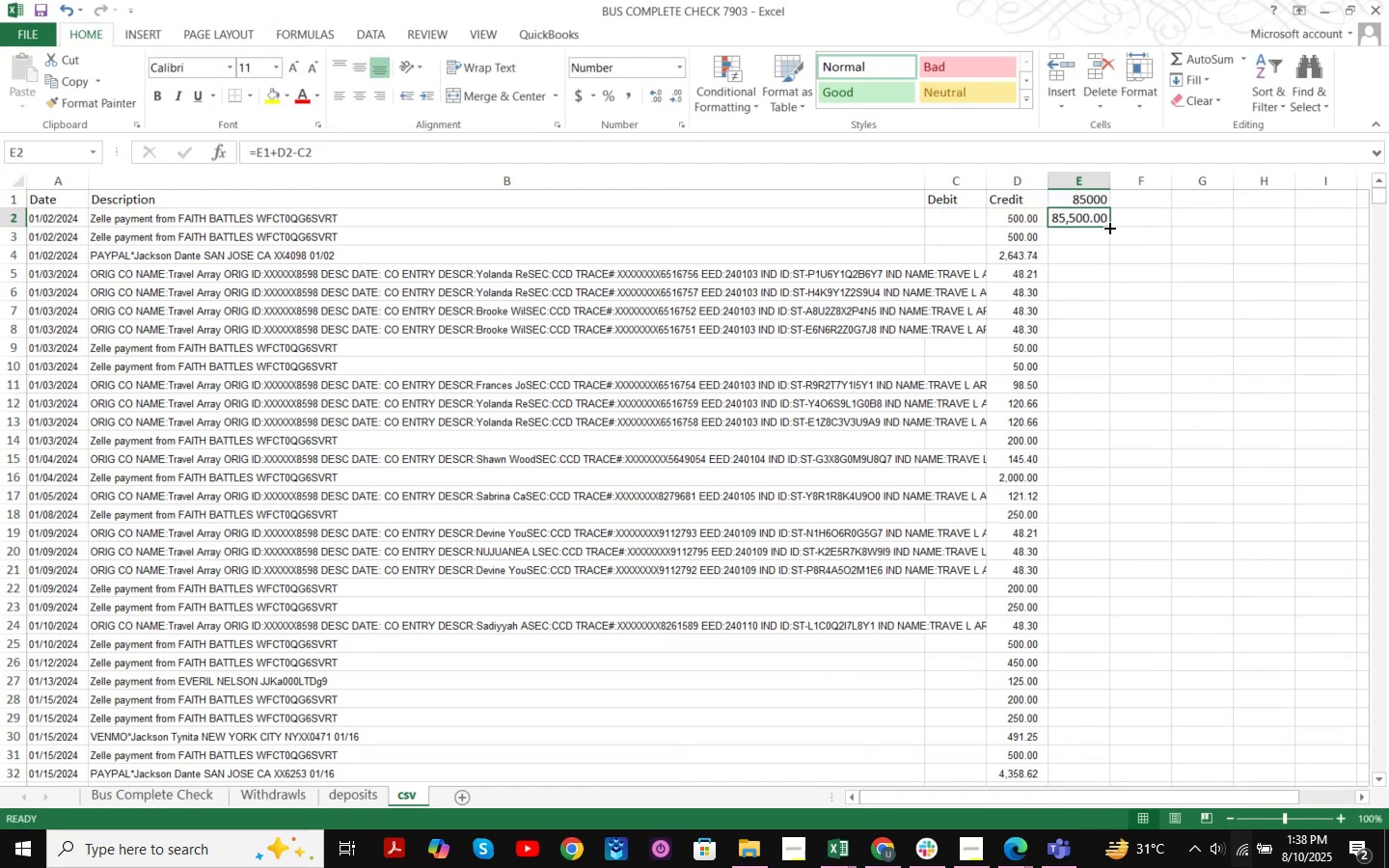 
double_click([1108, 227])
 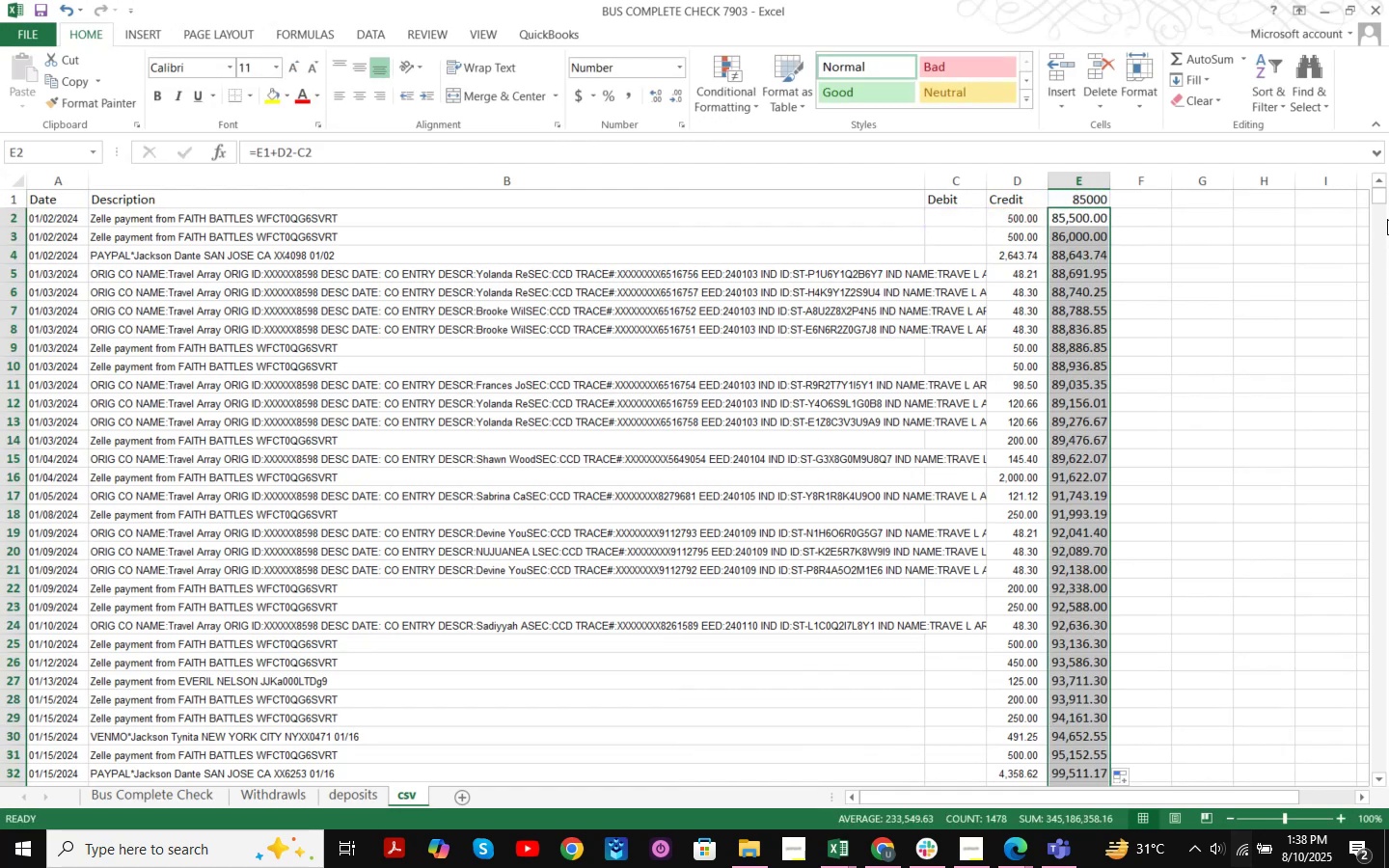 
left_click_drag(start_coordinate=[1386, 199], to_coordinate=[1372, 353])
 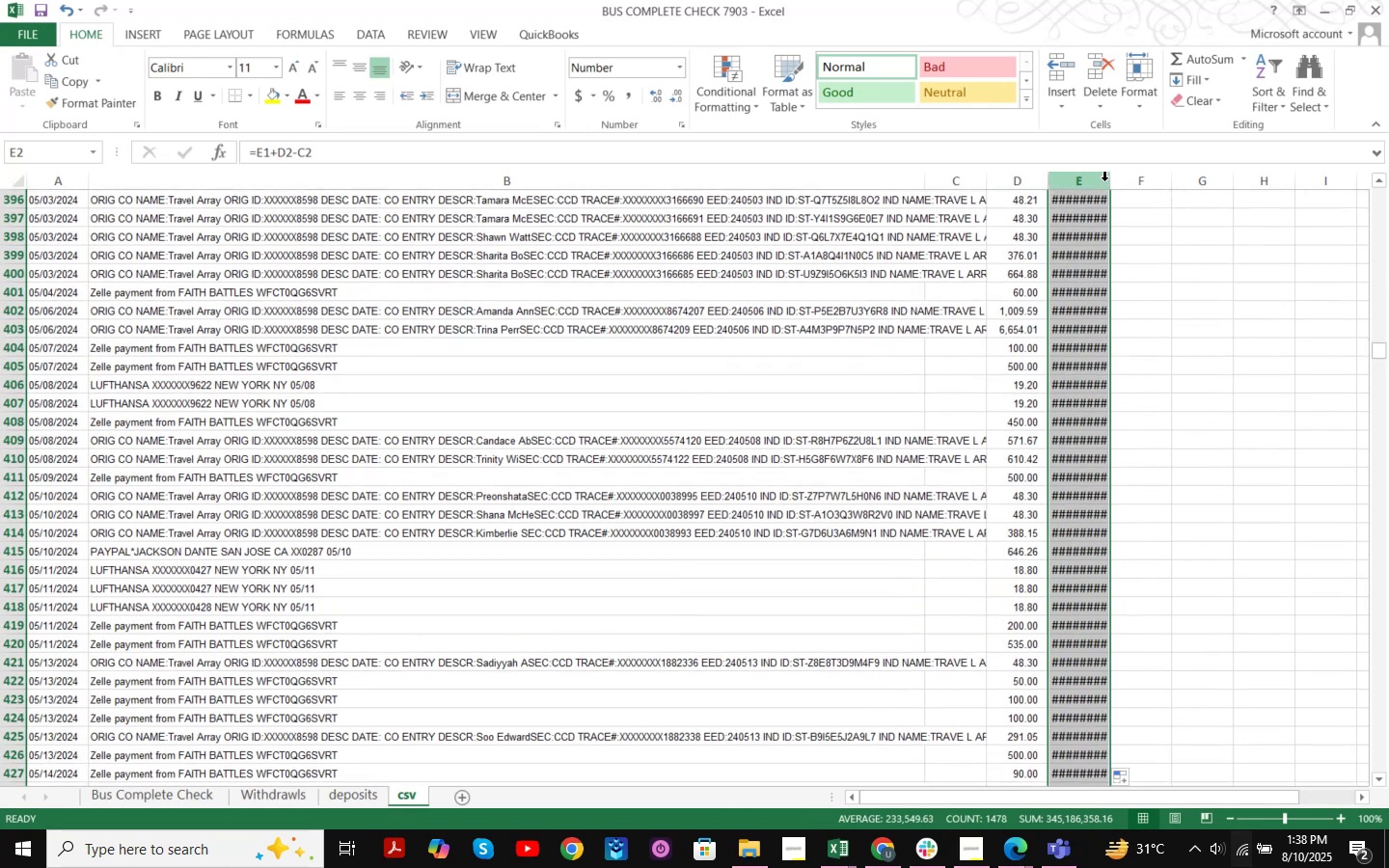 
left_click([1104, 180])
 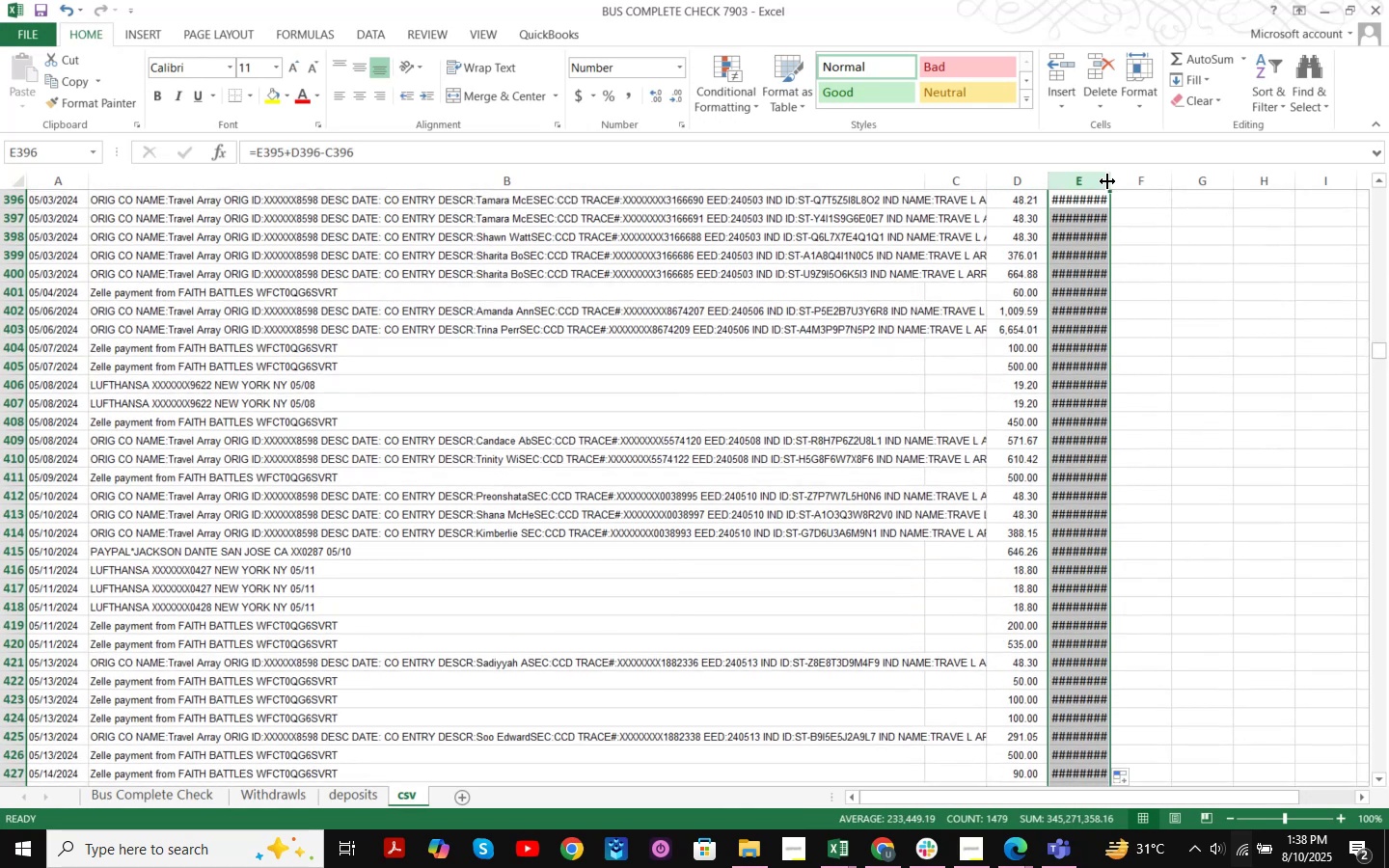 
left_click_drag(start_coordinate=[1108, 181], to_coordinate=[1133, 181])
 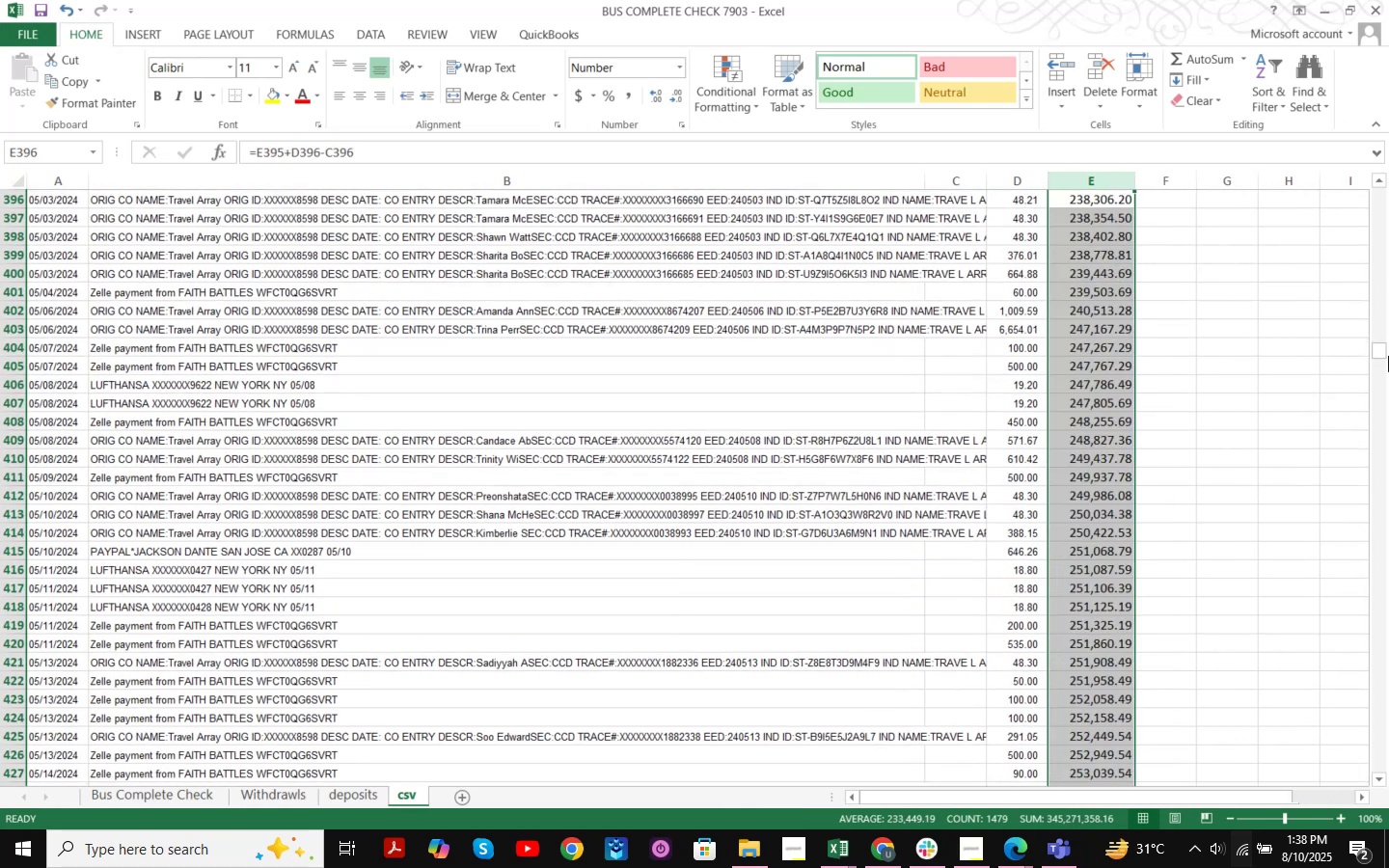 
left_click_drag(start_coordinate=[1385, 354], to_coordinate=[1344, 802])
 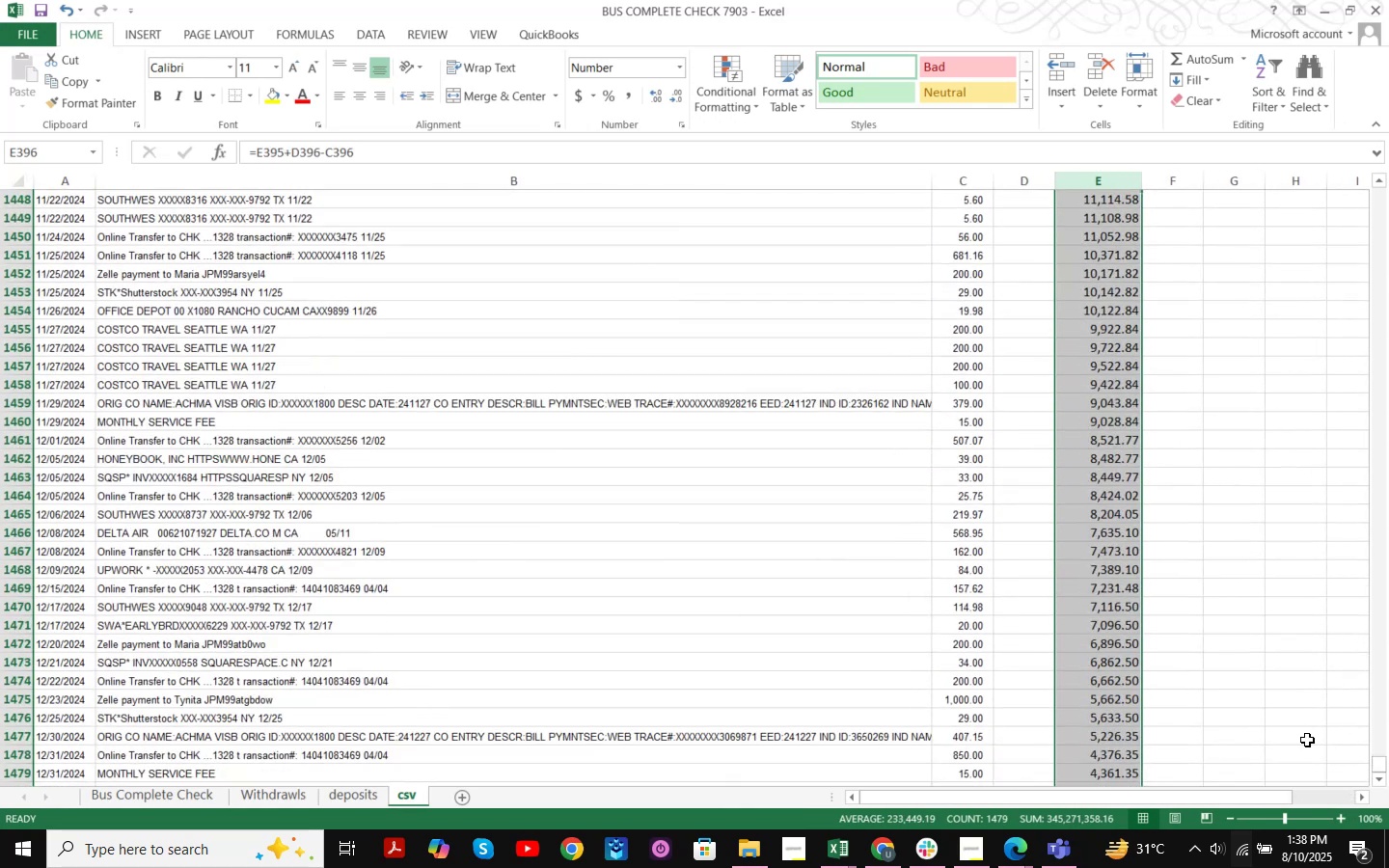 
scroll: coordinate [1230, 644], scroll_direction: down, amount: 2.0
 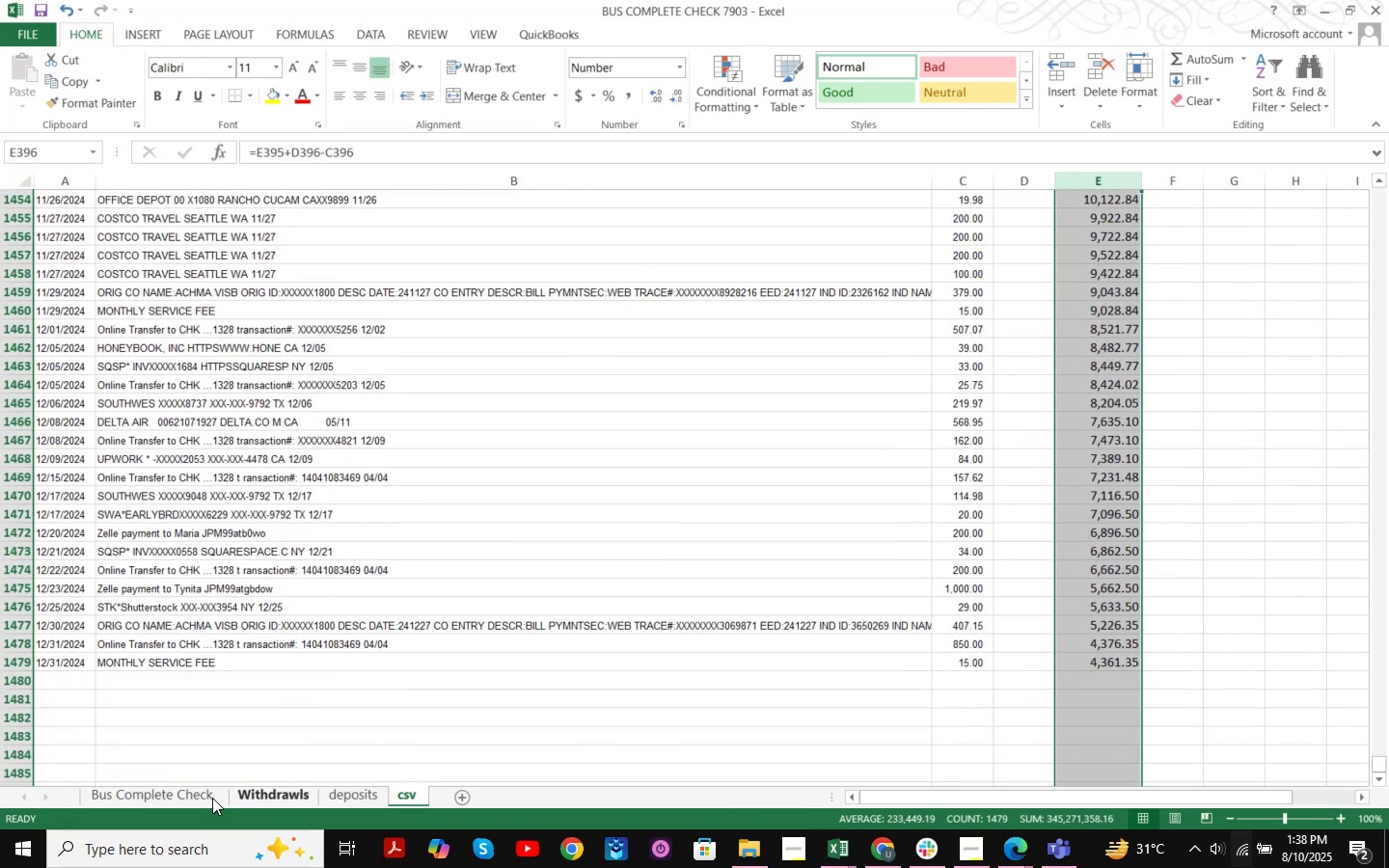 
left_click([177, 805])
 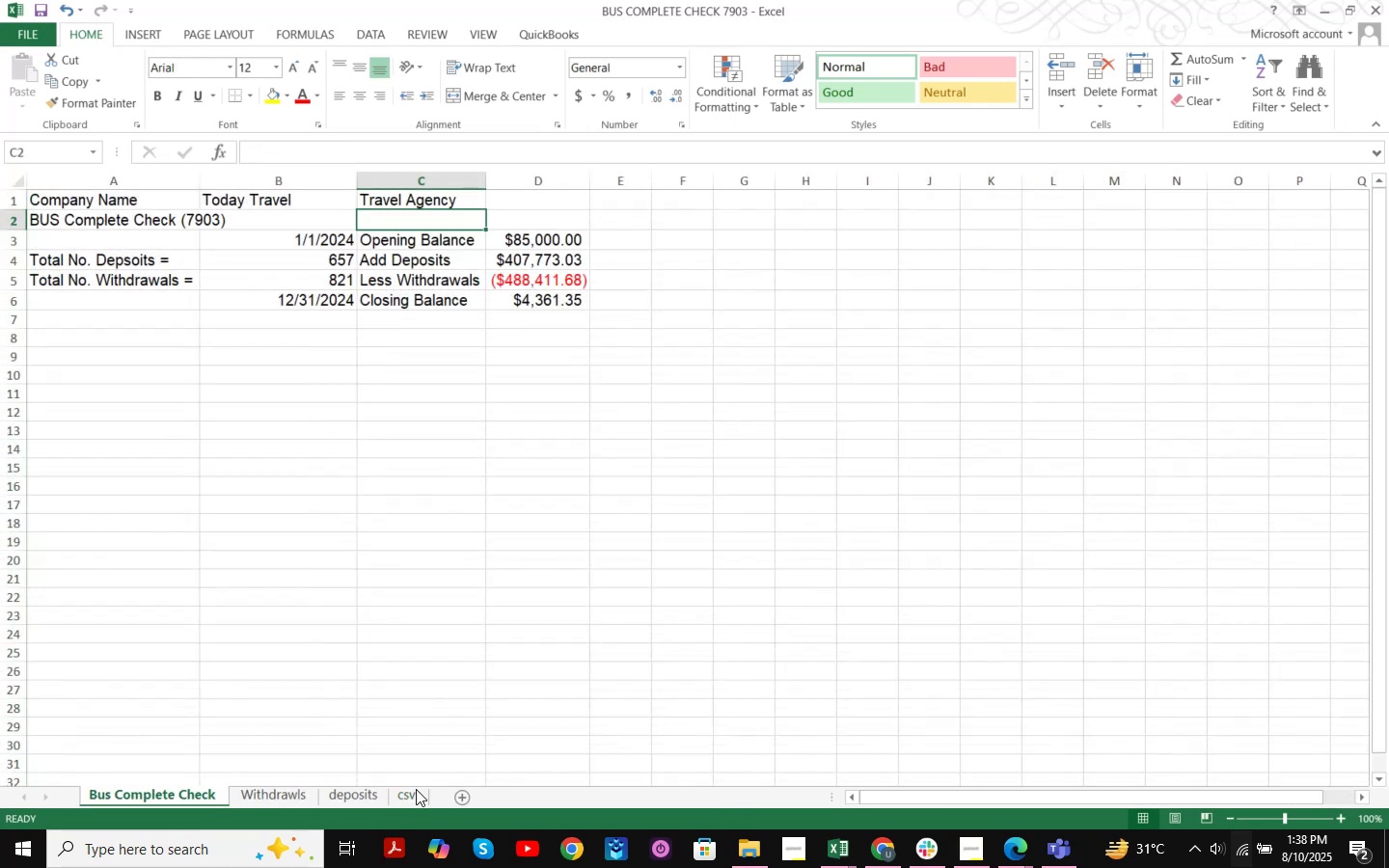 
left_click([406, 796])
 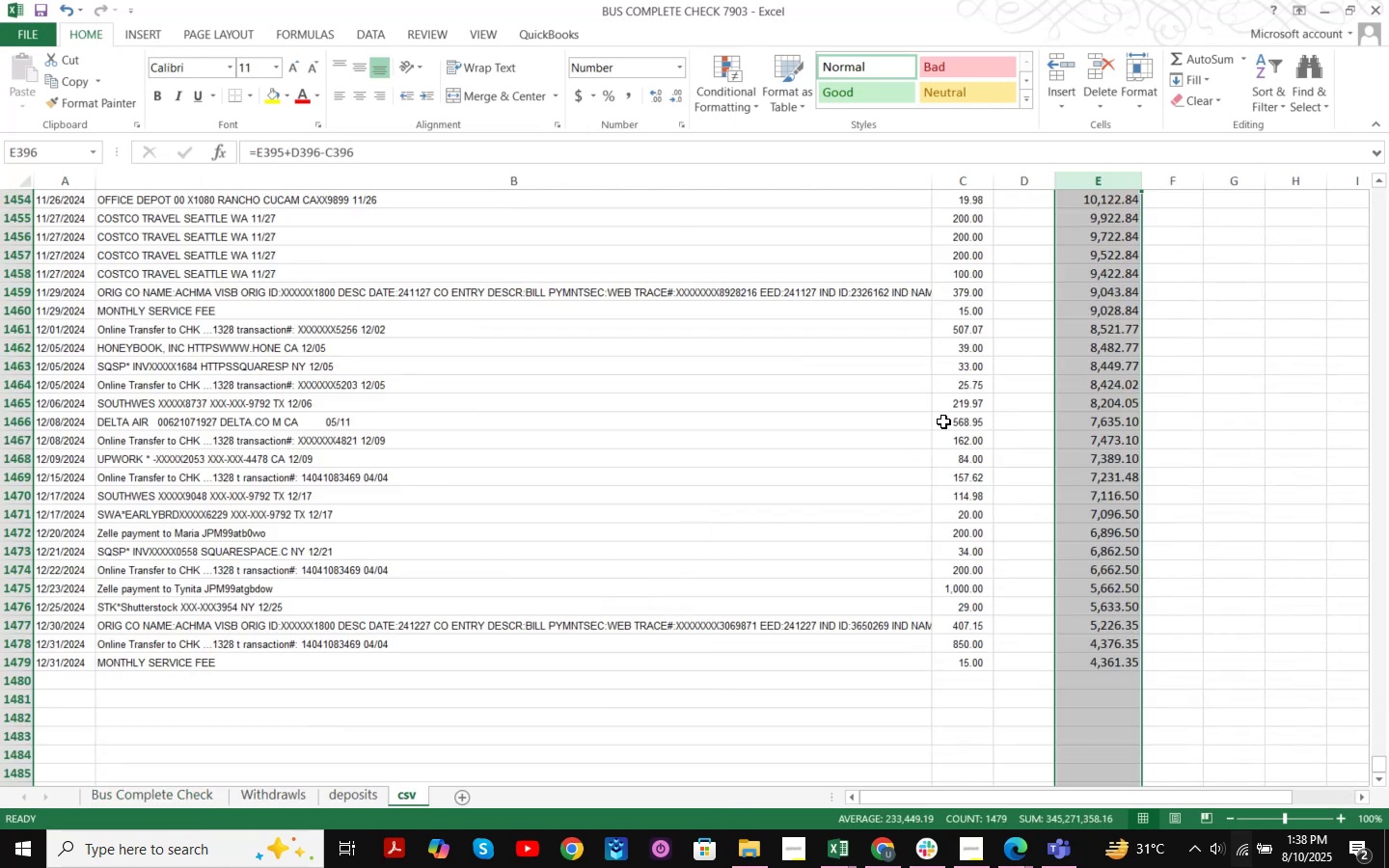 
left_click([996, 346])
 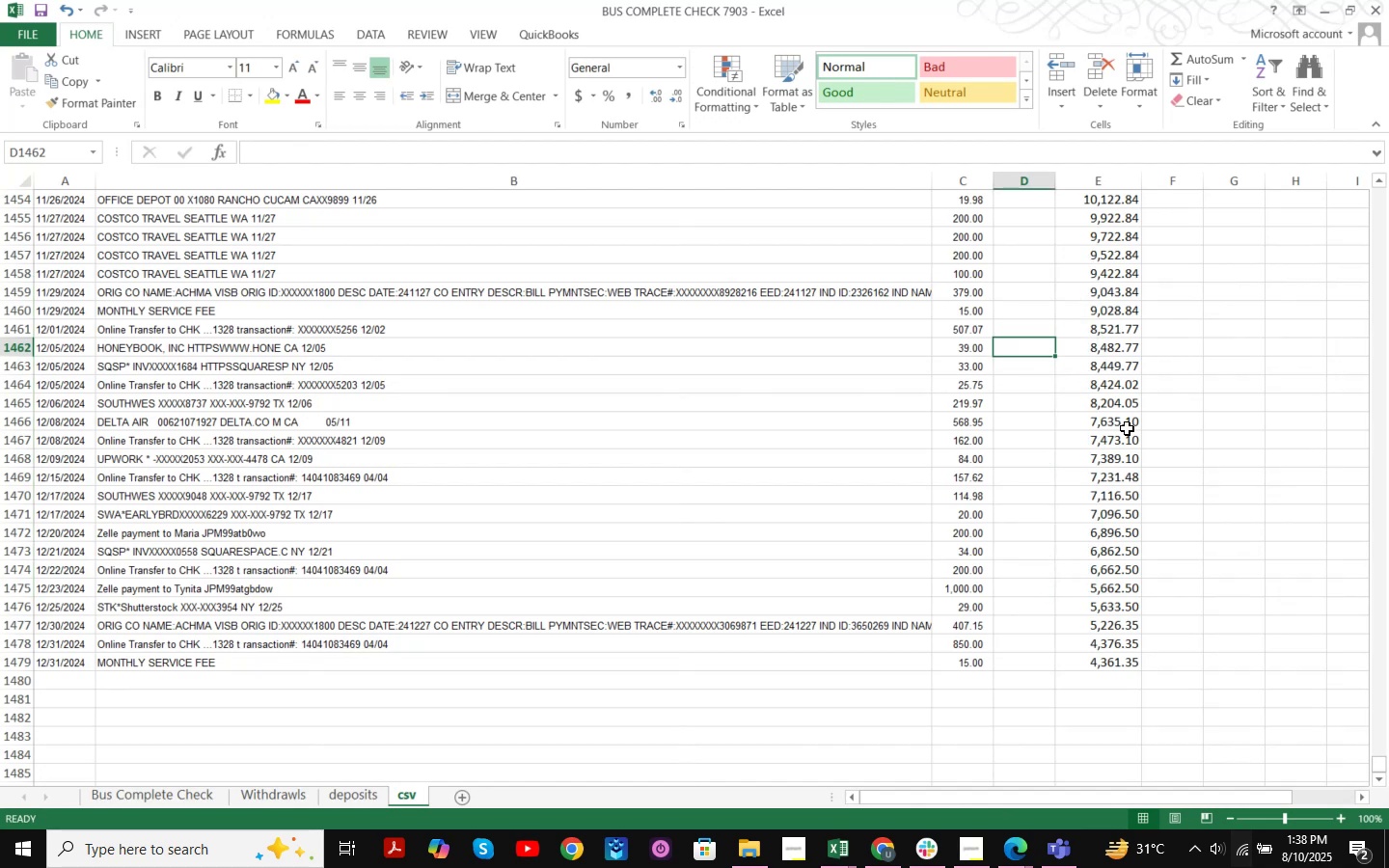 
scroll: coordinate [719, 474], scroll_direction: up, amount: 101.0
 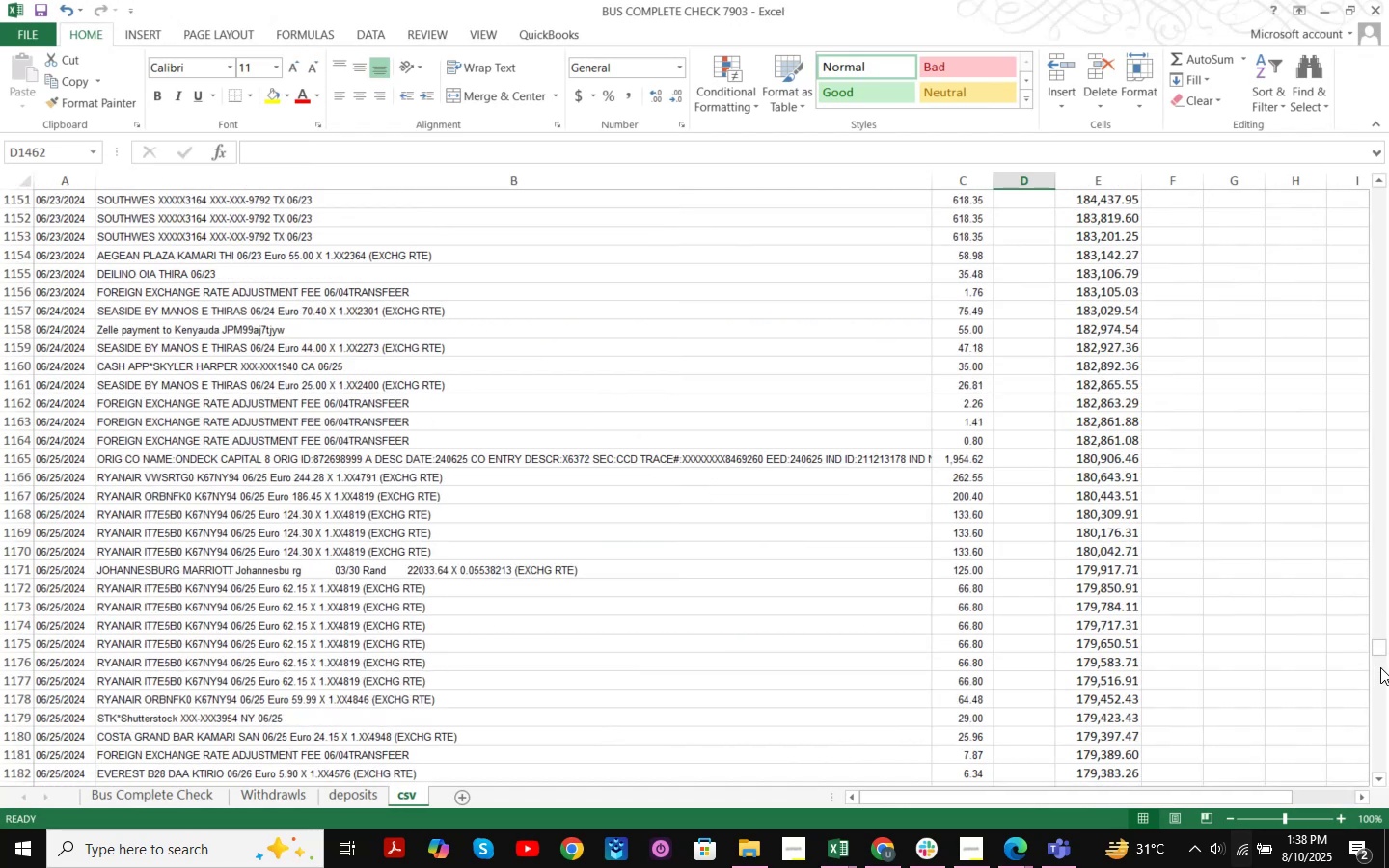 
left_click_drag(start_coordinate=[1387, 645], to_coordinate=[1379, 641])
 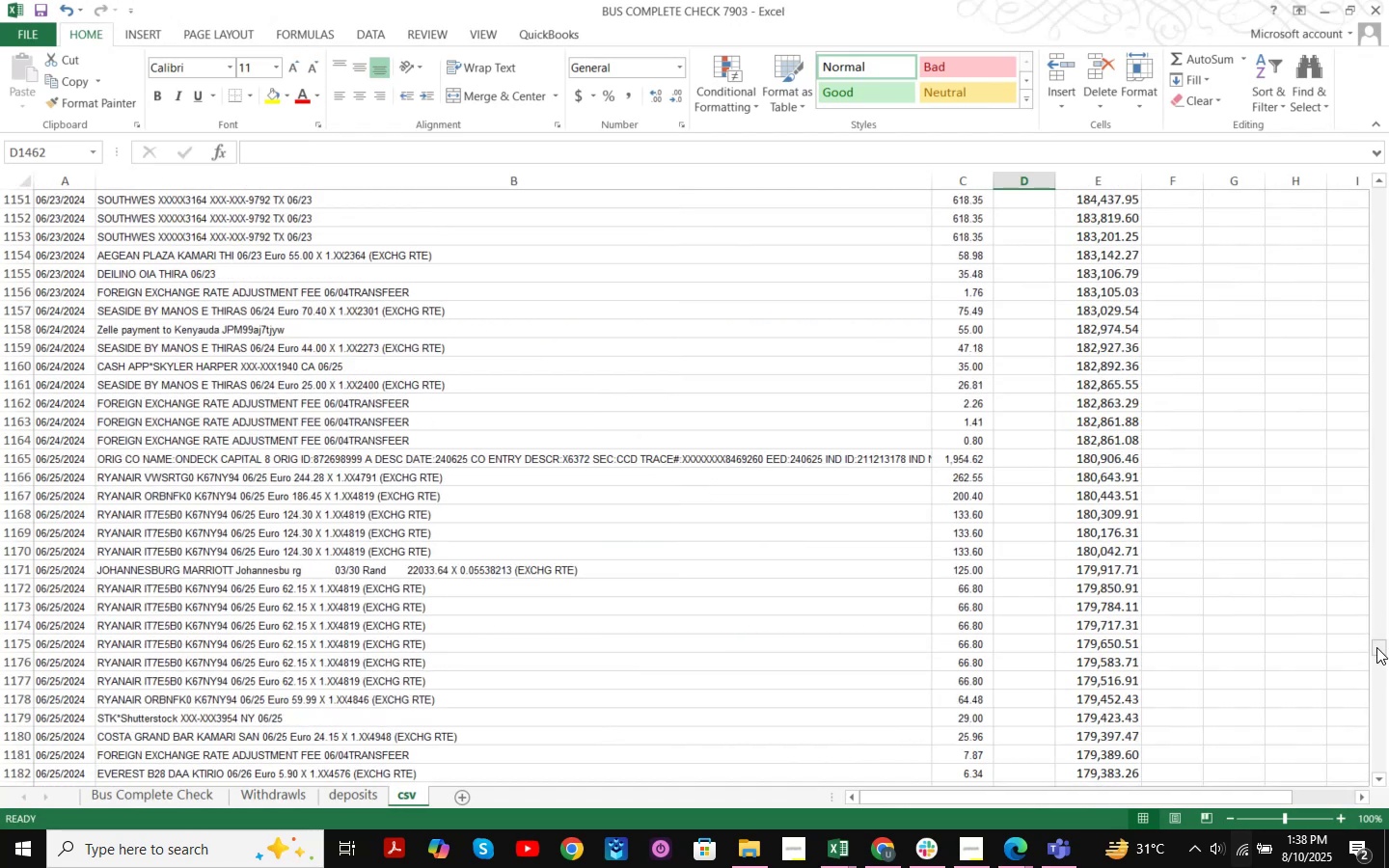 
left_click_drag(start_coordinate=[1376, 647], to_coordinate=[1357, 183])
 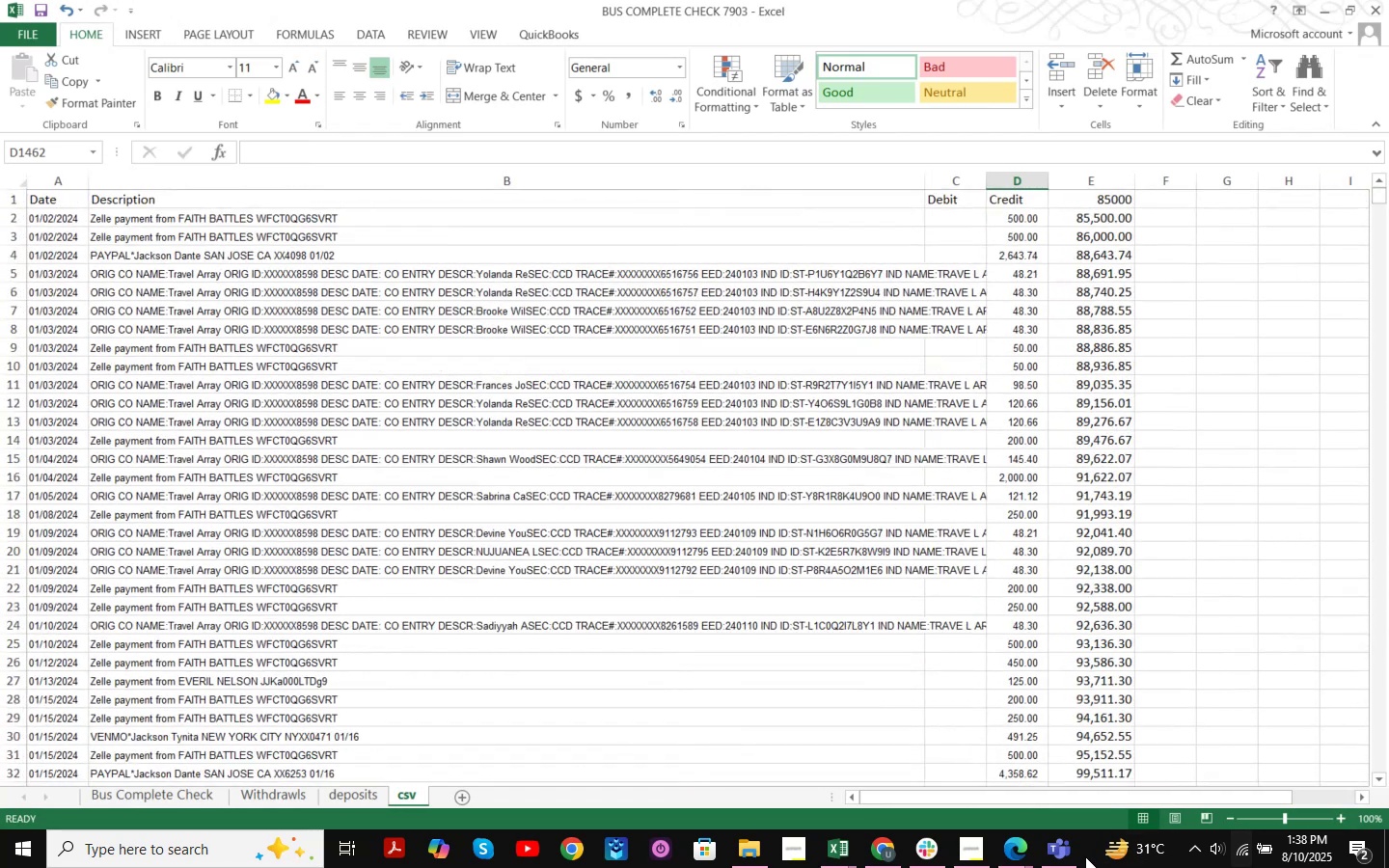 
left_click([1080, 857])
 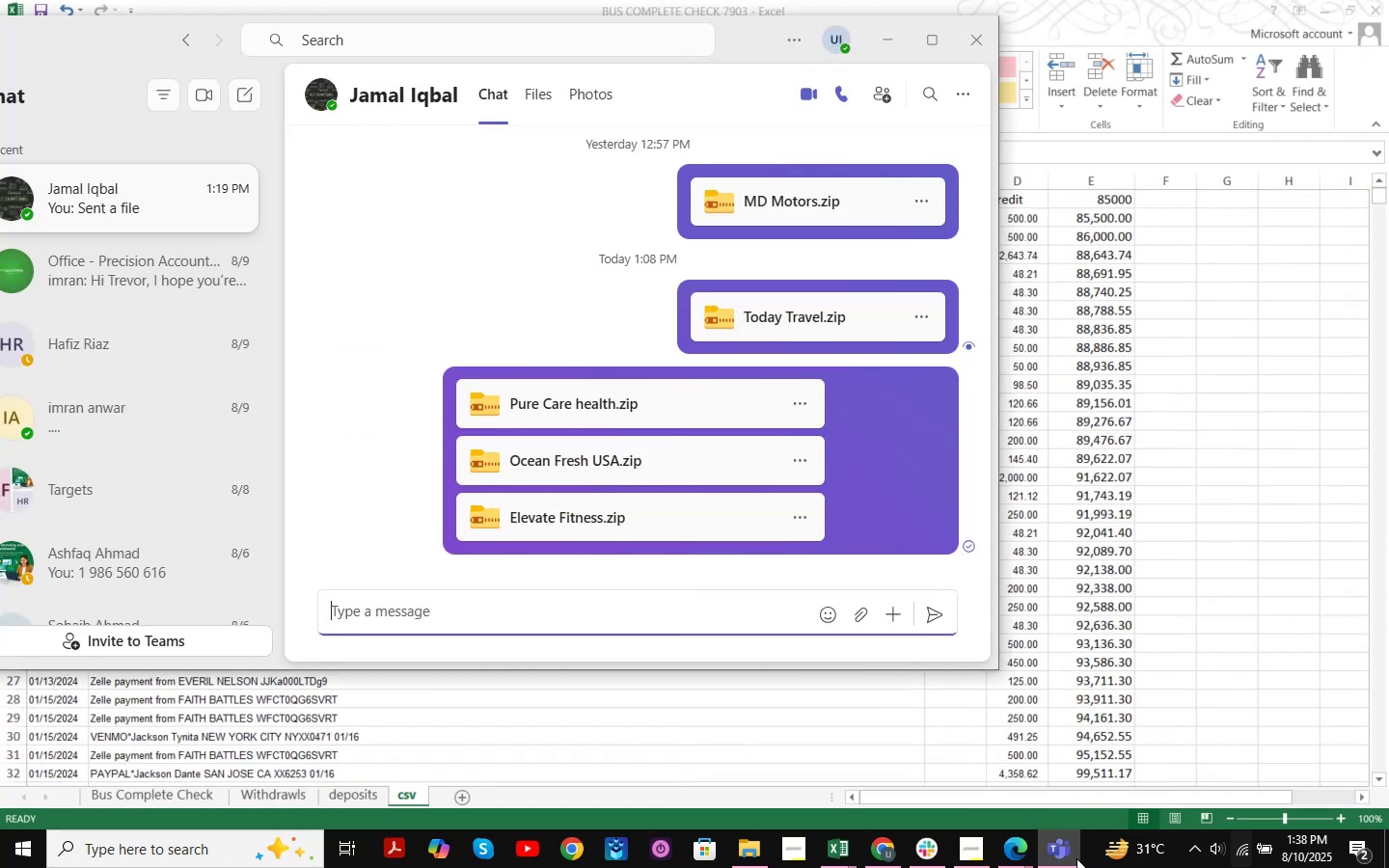 
left_click([1076, 858])
 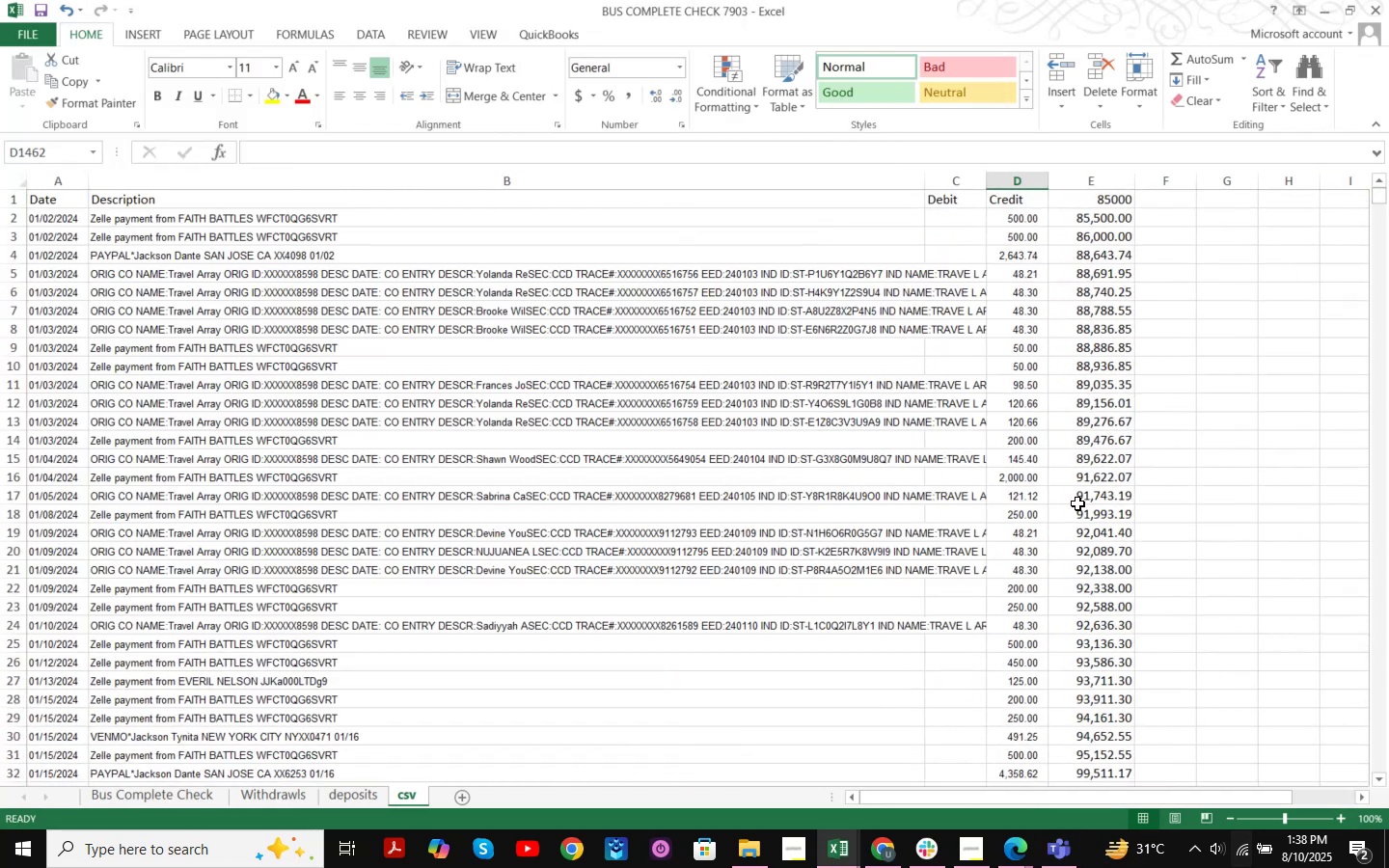 
scroll: coordinate [1169, 340], scroll_direction: up, amount: 11.0
 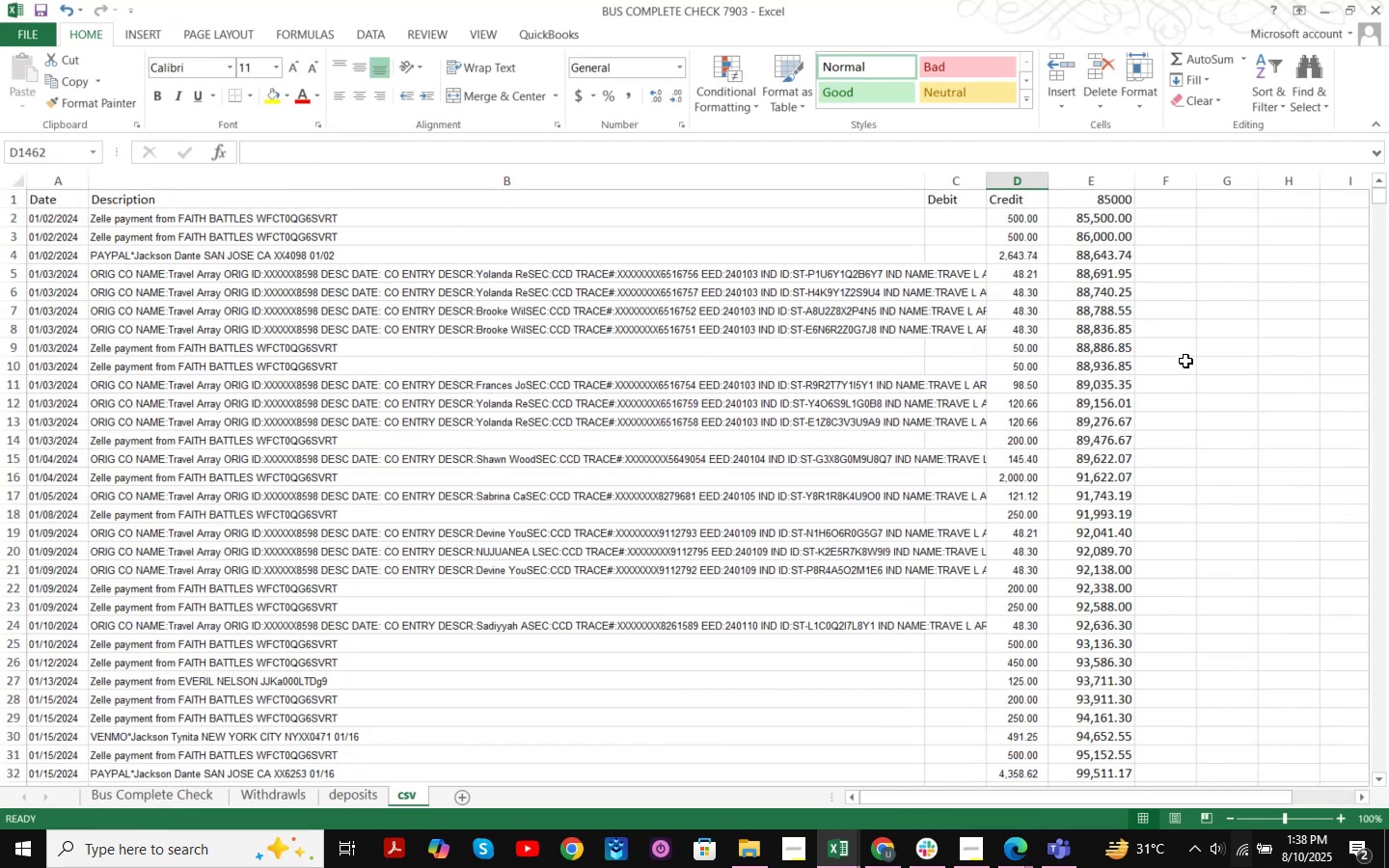 
scroll: coordinate [1024, 569], scroll_direction: down, amount: 4.0
 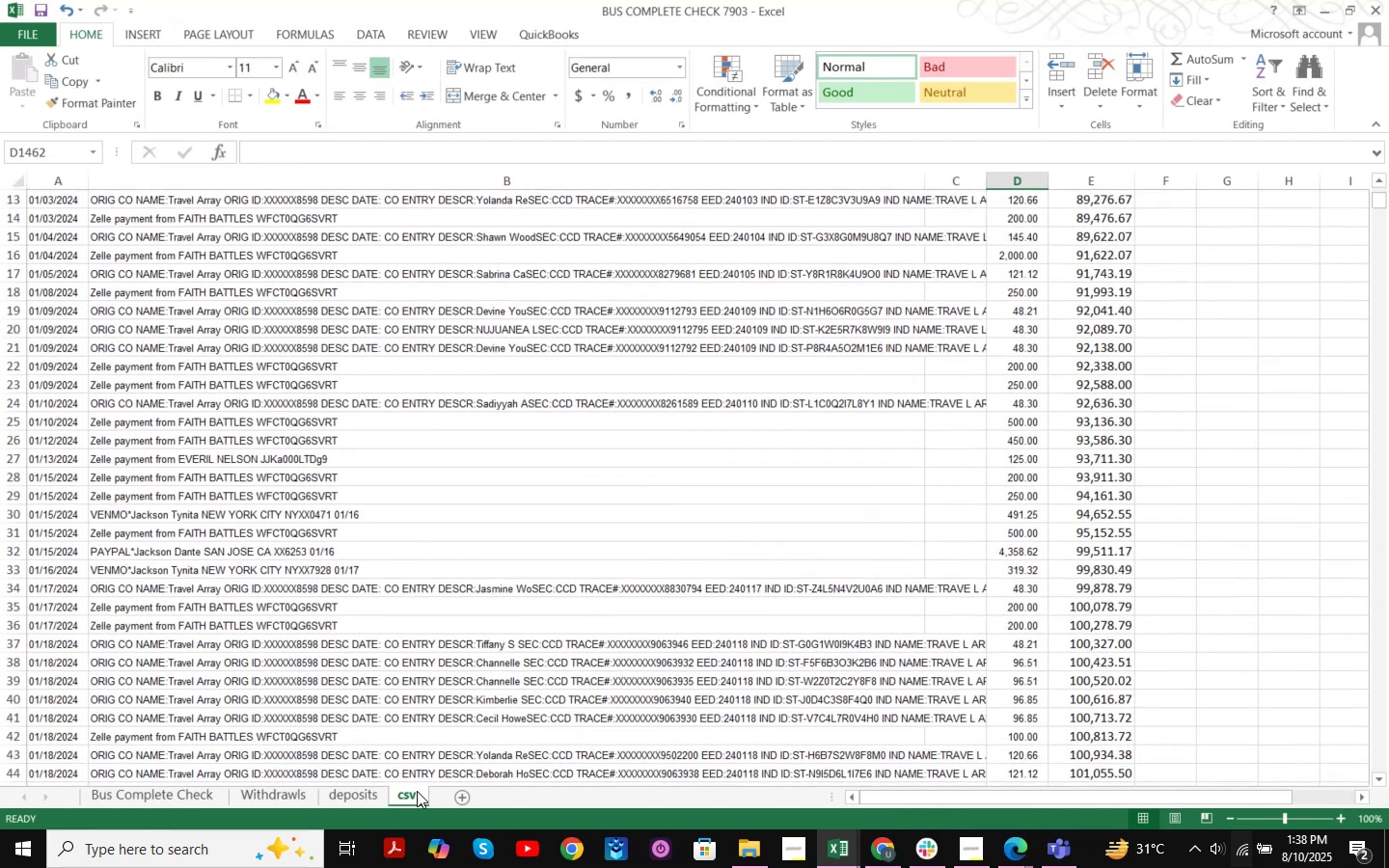 
right_click([415, 792])
 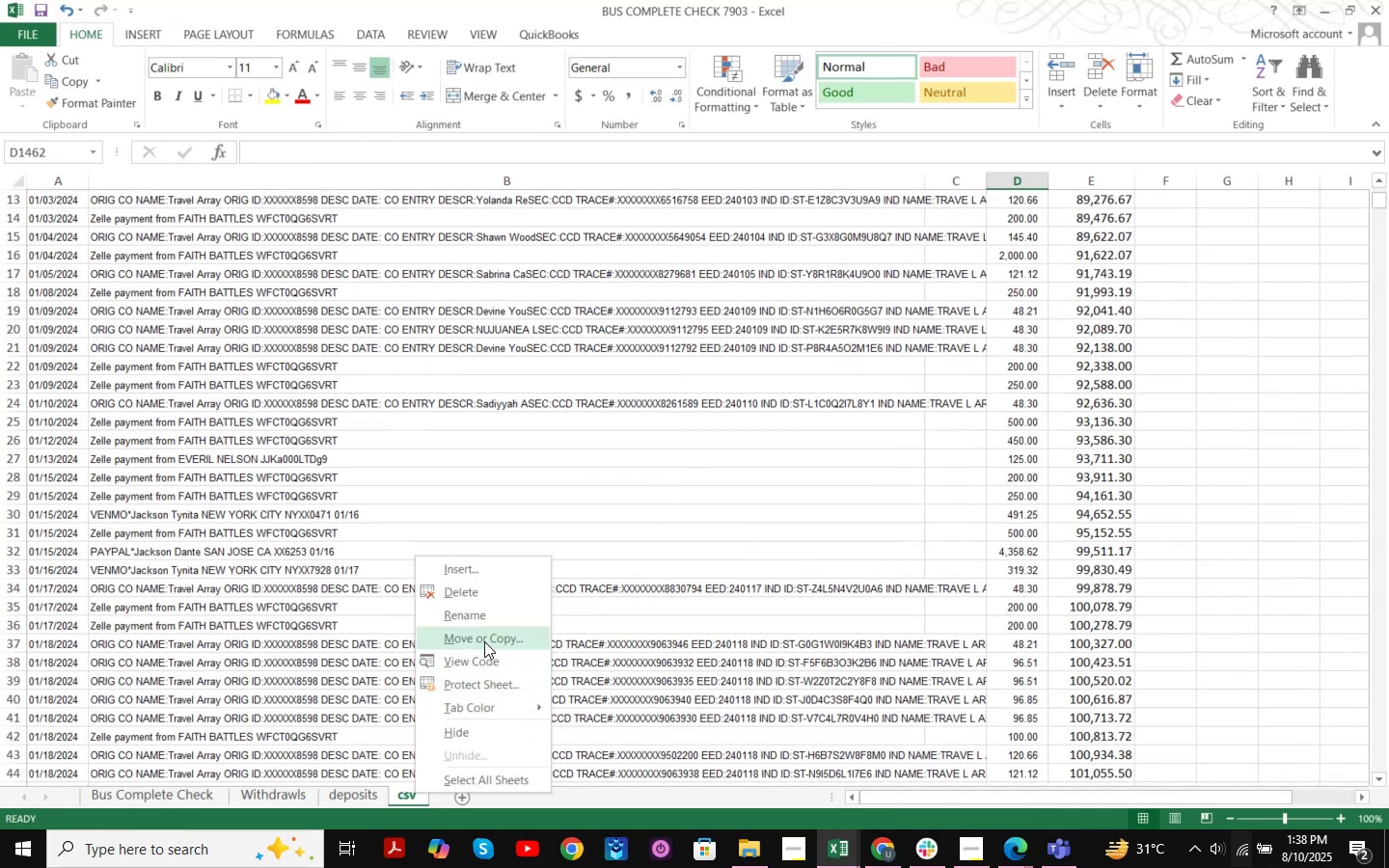 
left_click([487, 637])
 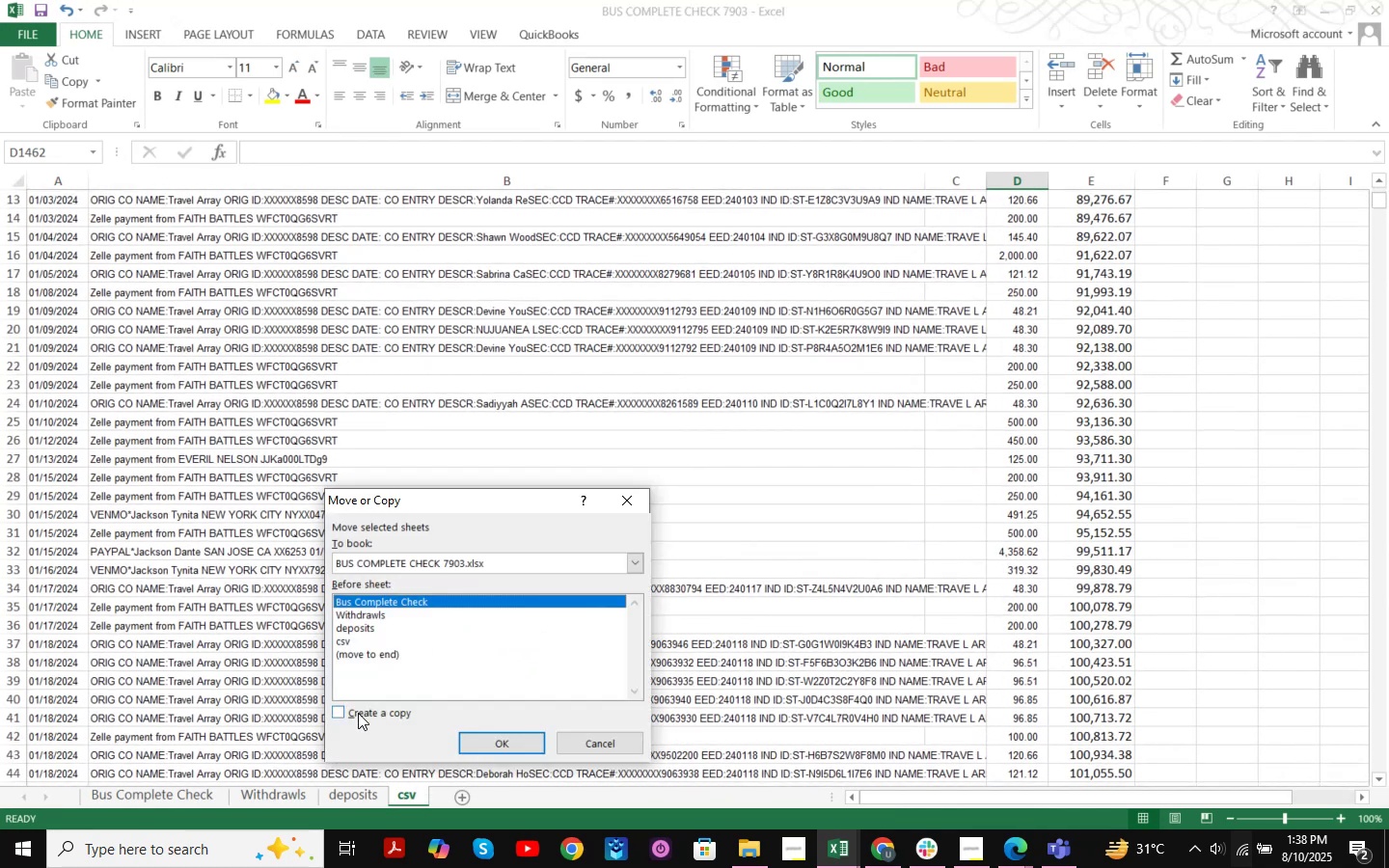 
left_click([357, 716])
 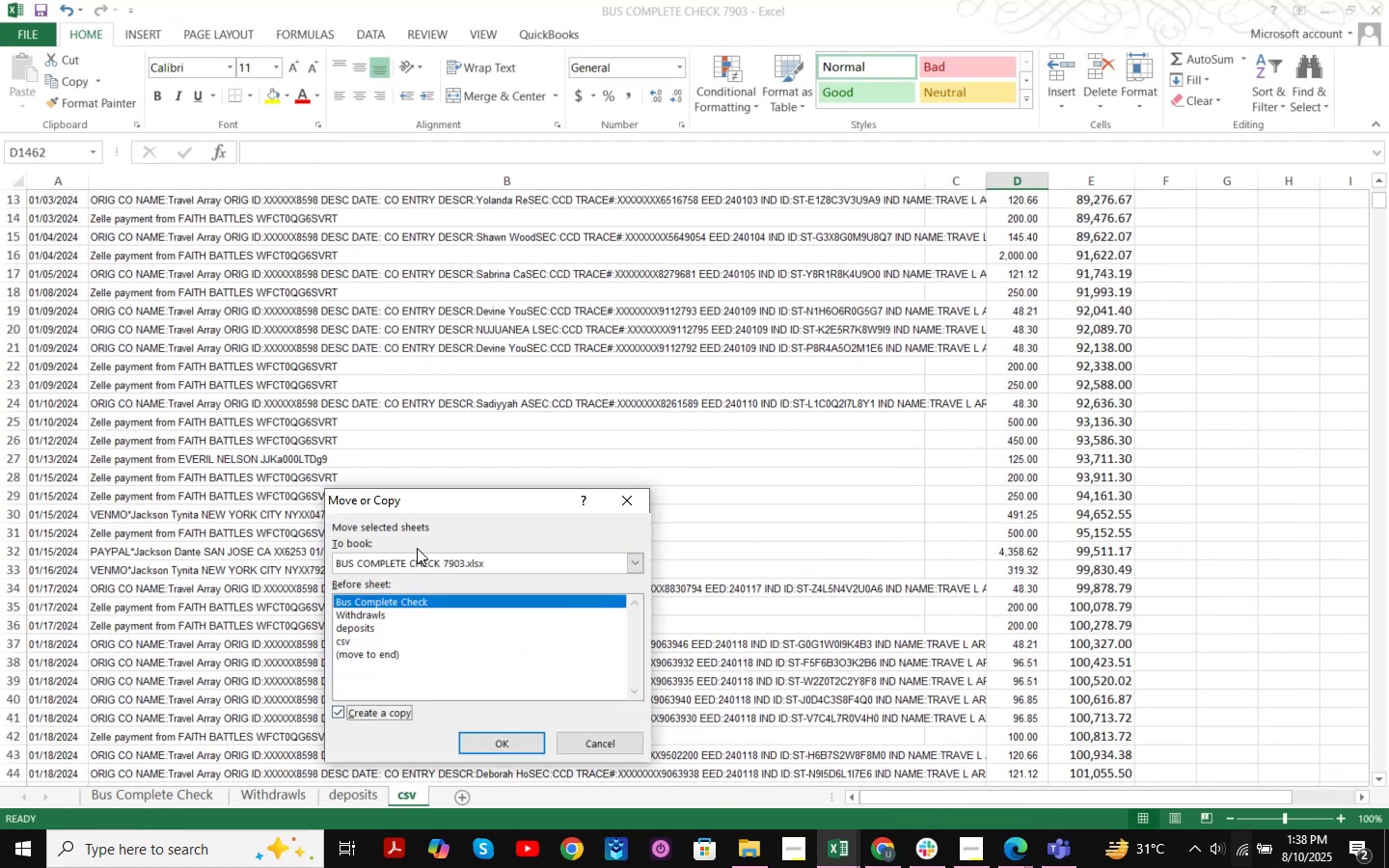 
double_click([407, 559])
 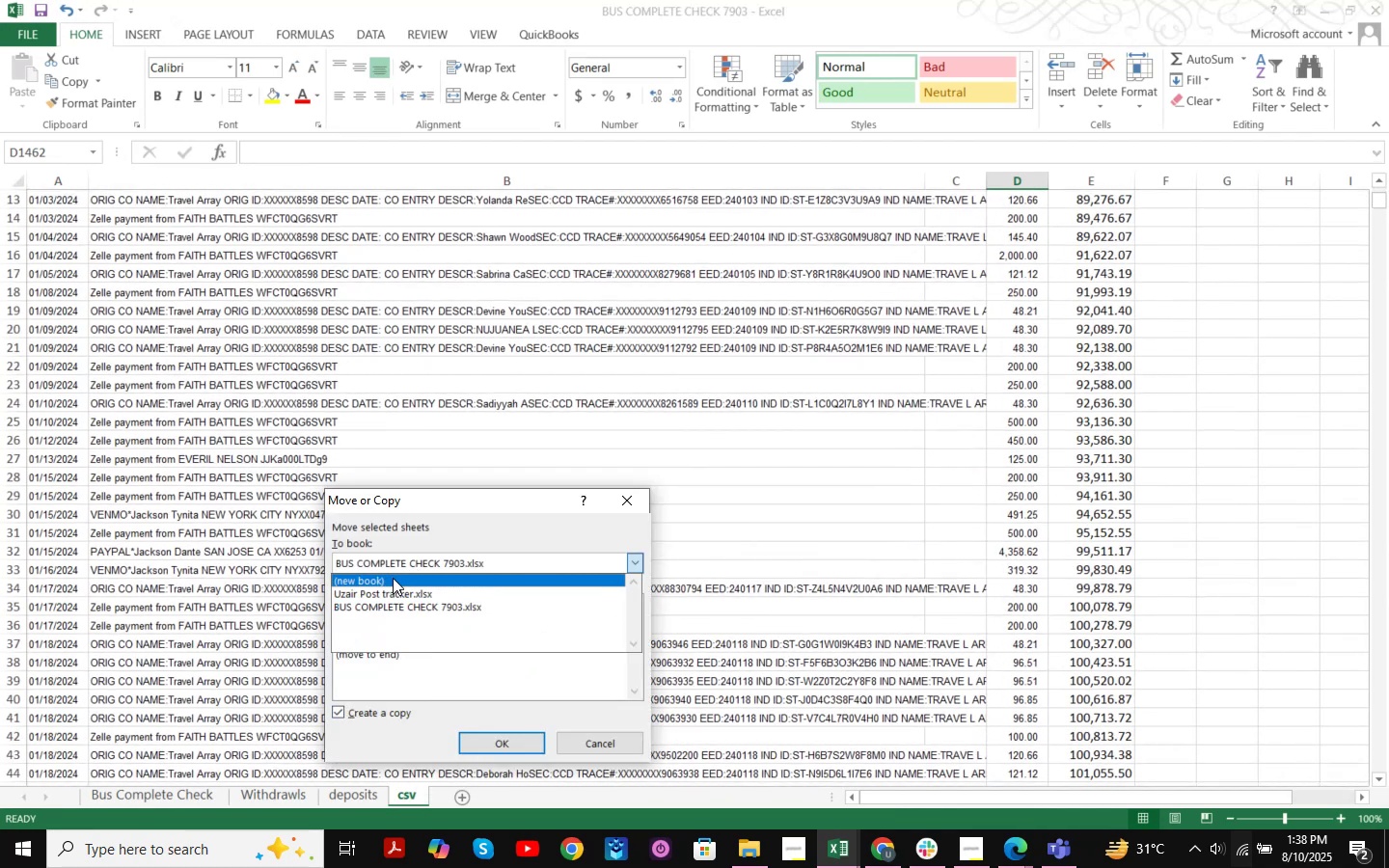 
triple_click([393, 578])
 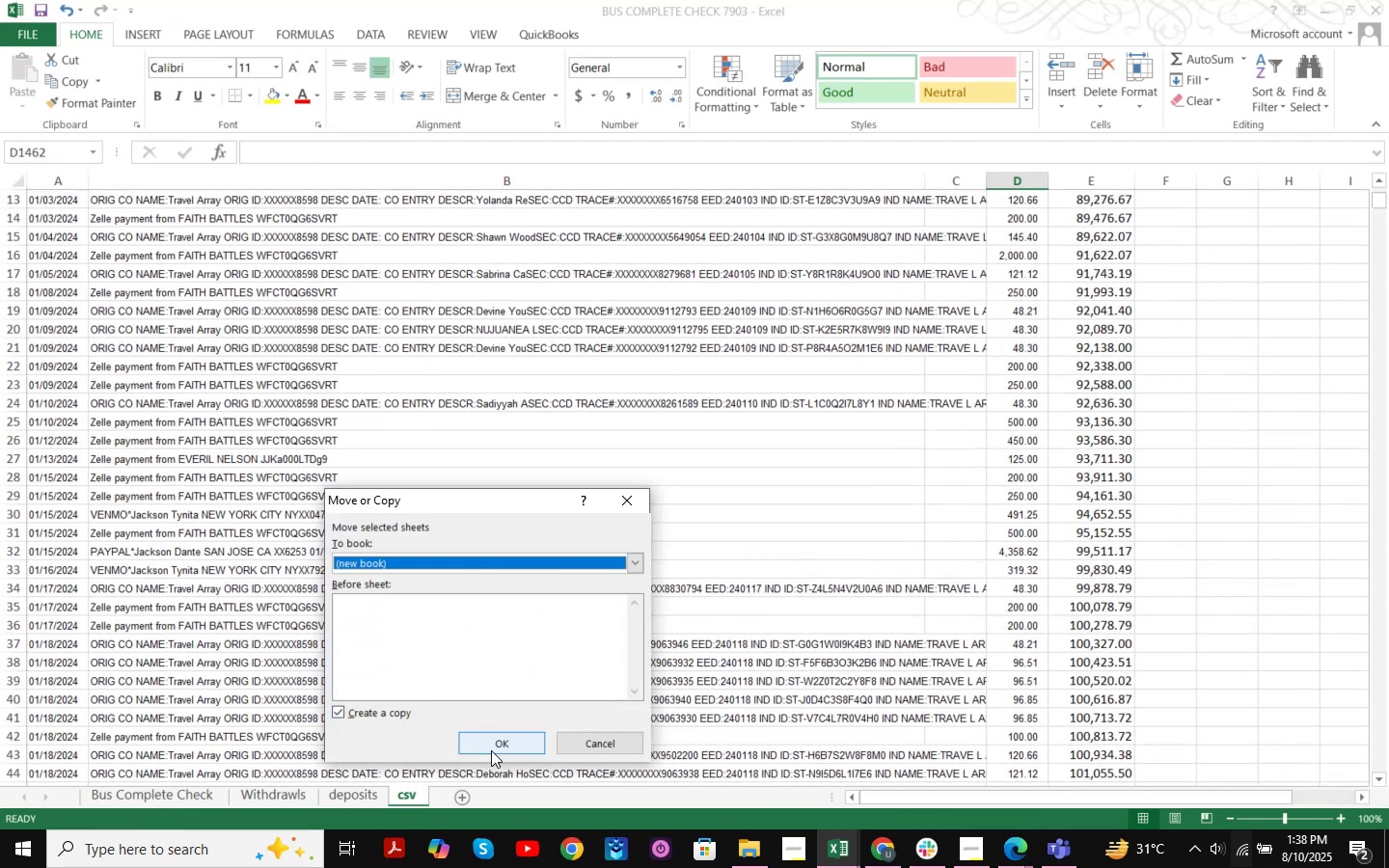 
left_click([491, 750])
 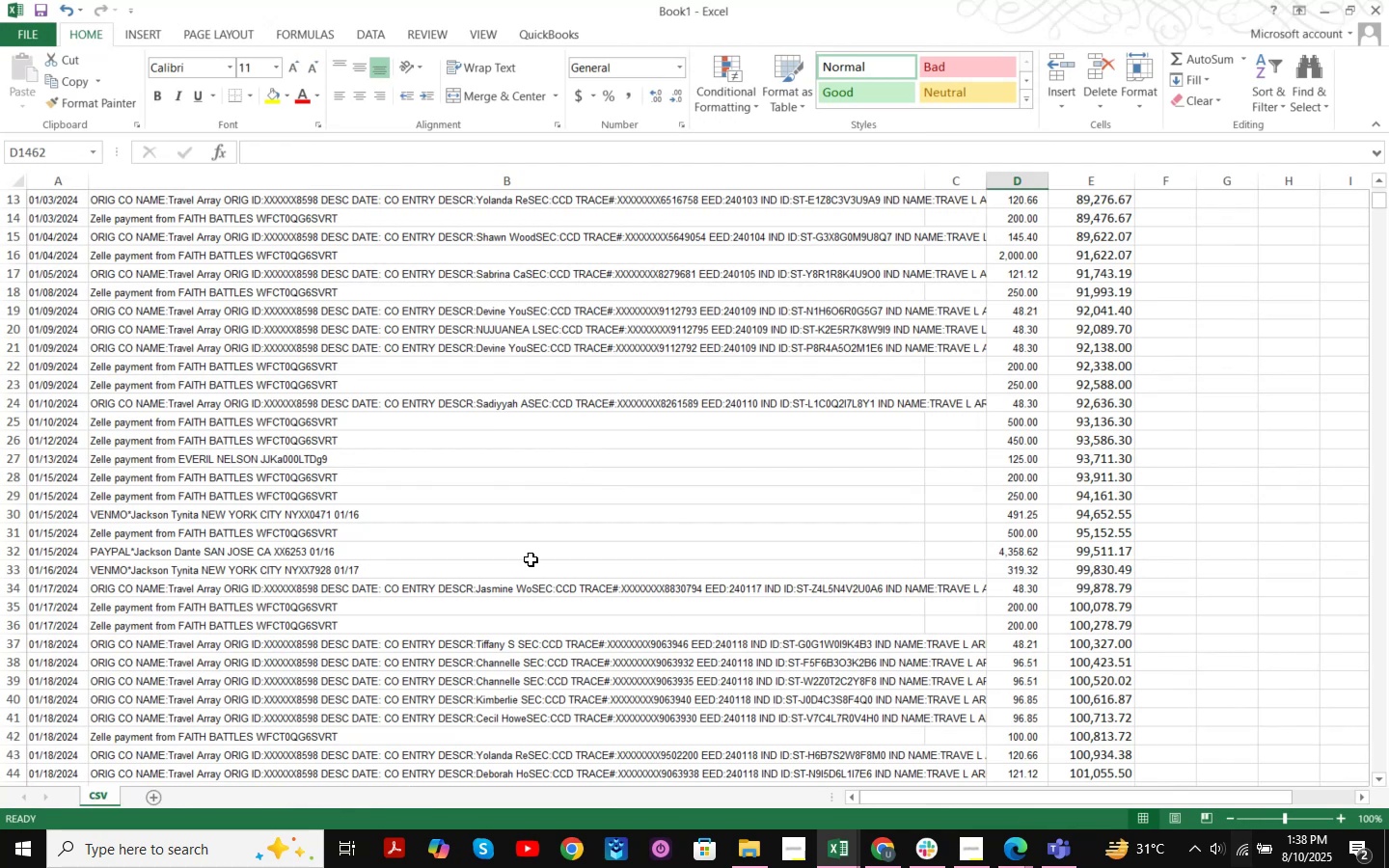 
key(Control+S)
 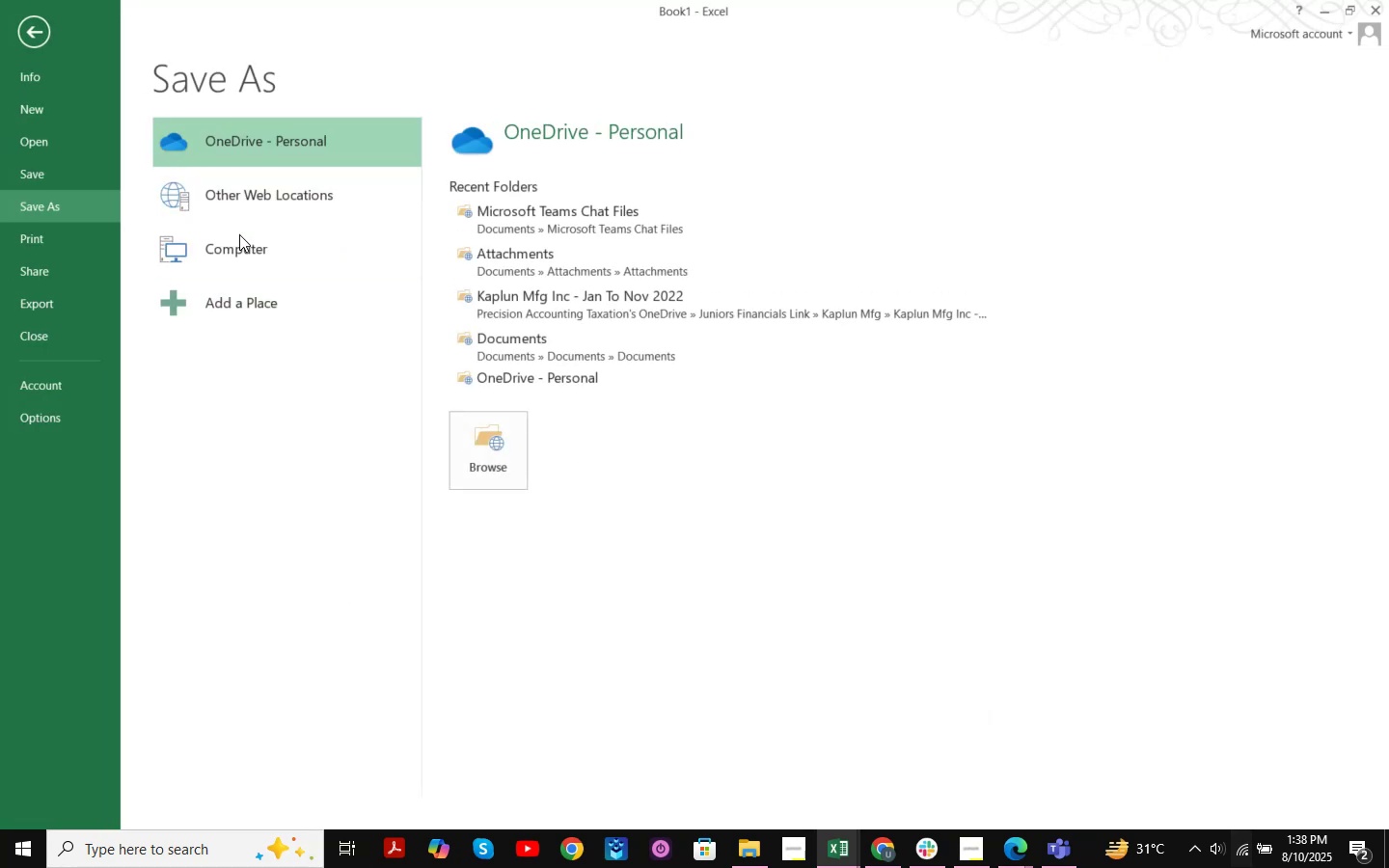 
double_click([236, 243])
 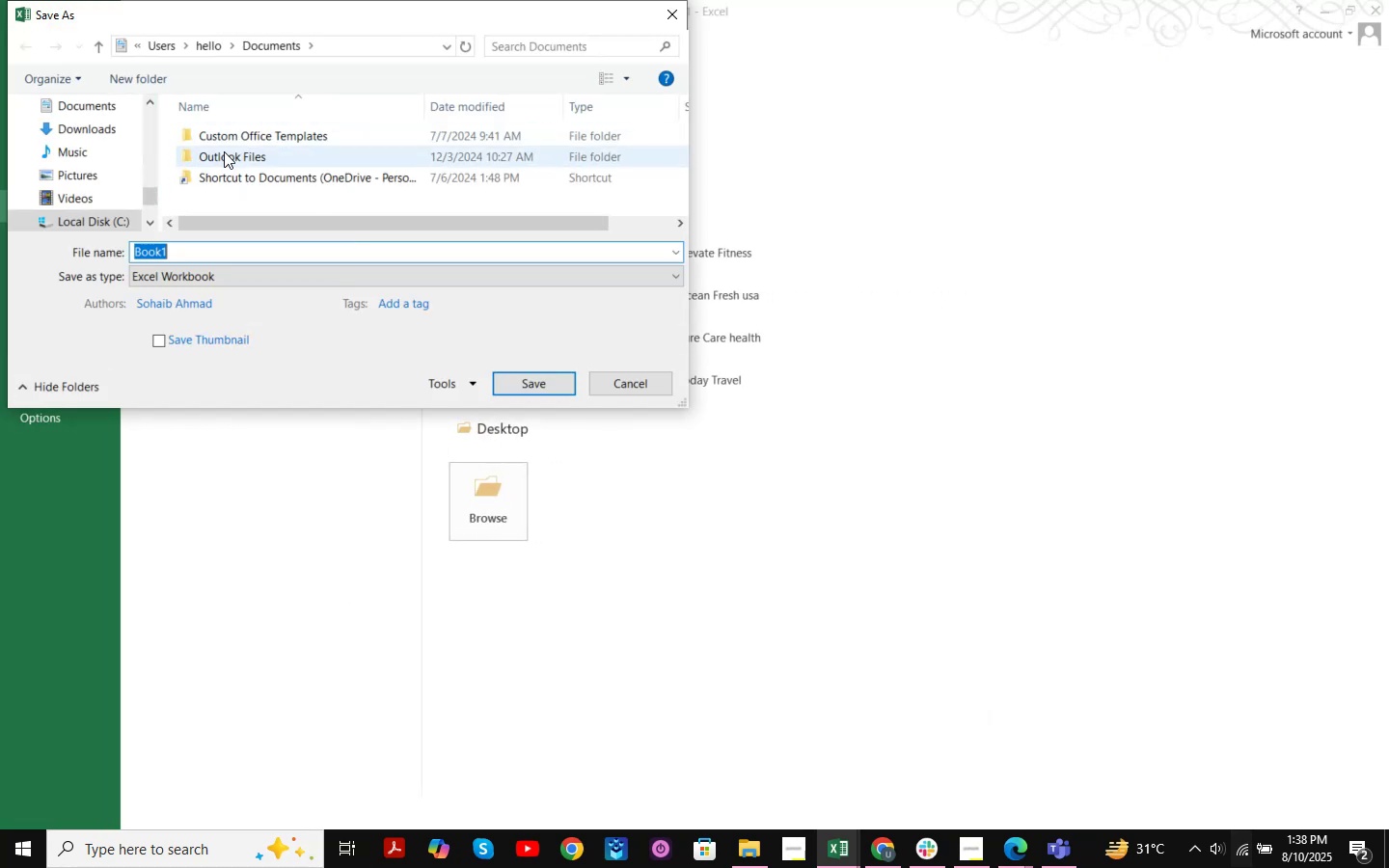 
scroll: coordinate [109, 193], scroll_direction: down, amount: 4.0
 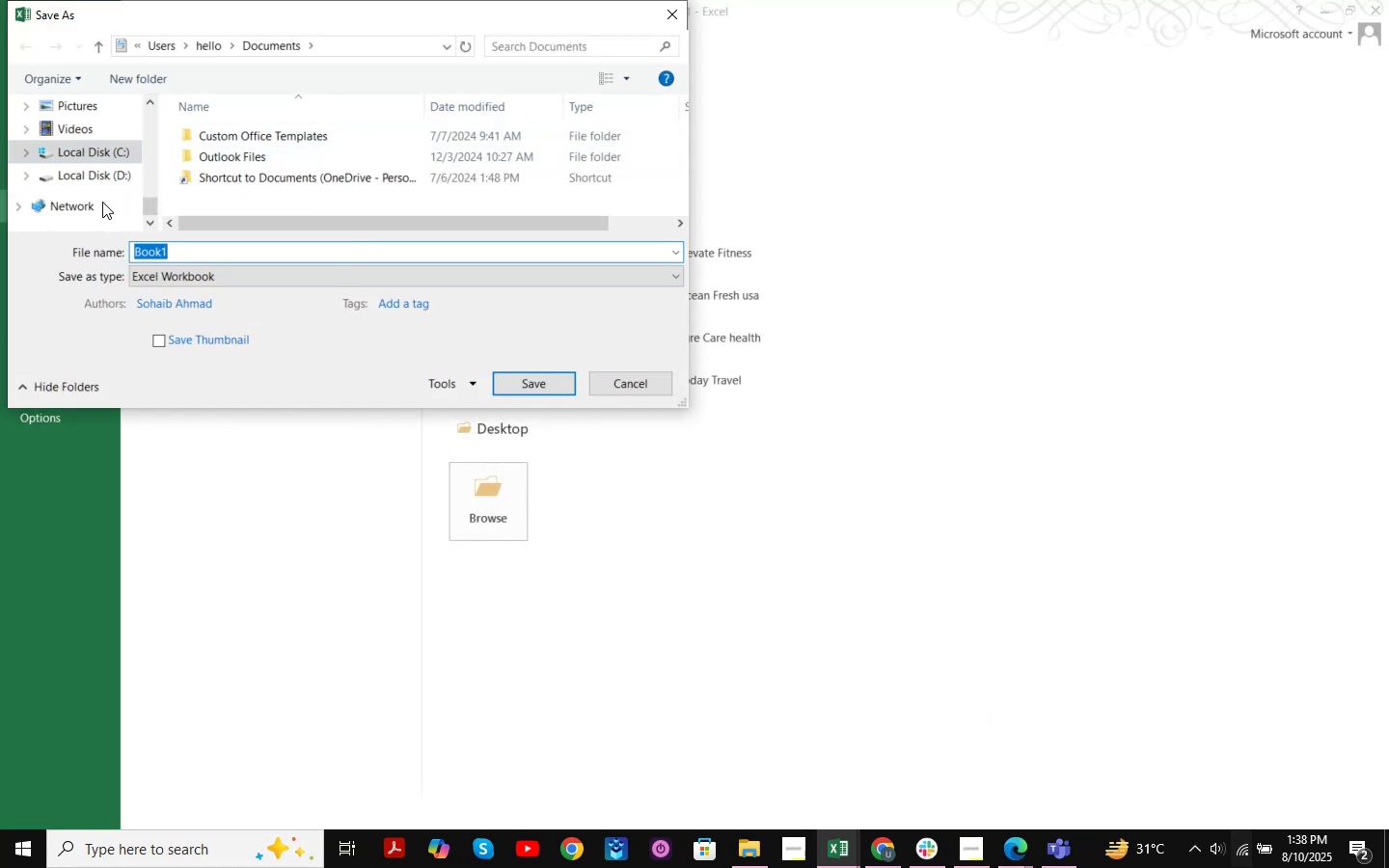 
scroll: coordinate [101, 174], scroll_direction: up, amount: 7.0
 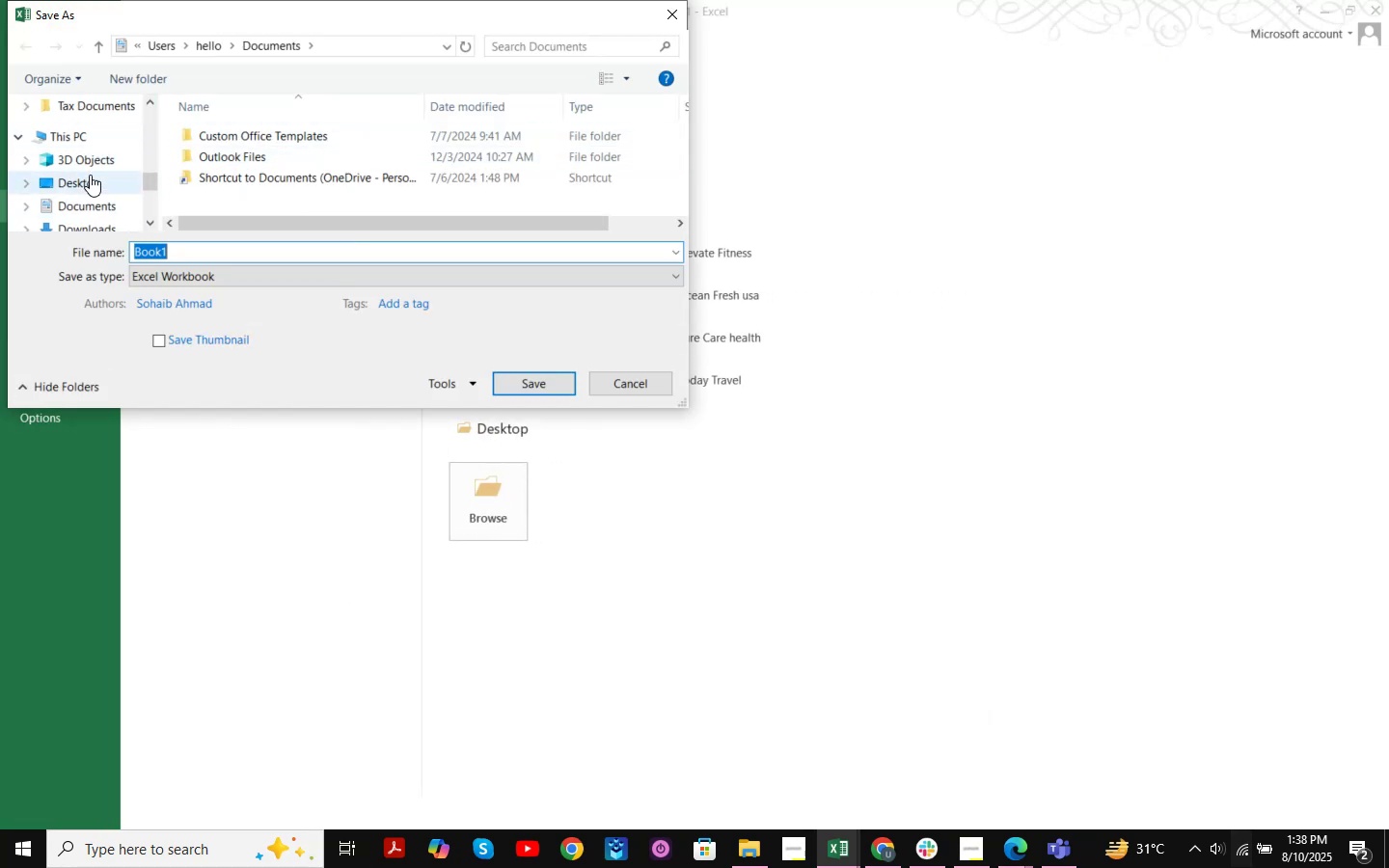 
left_click([88, 177])
 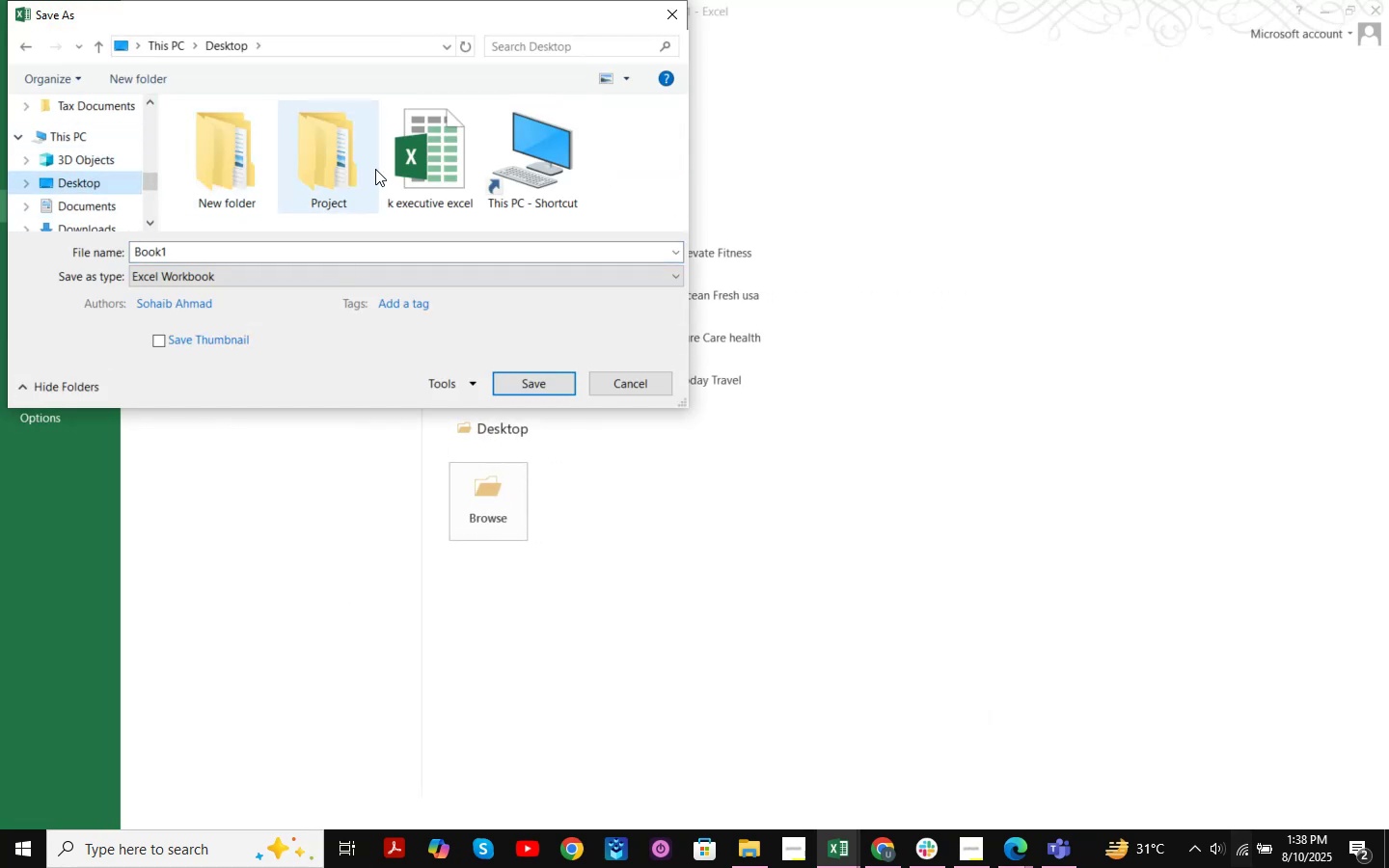 
double_click([306, 167])
 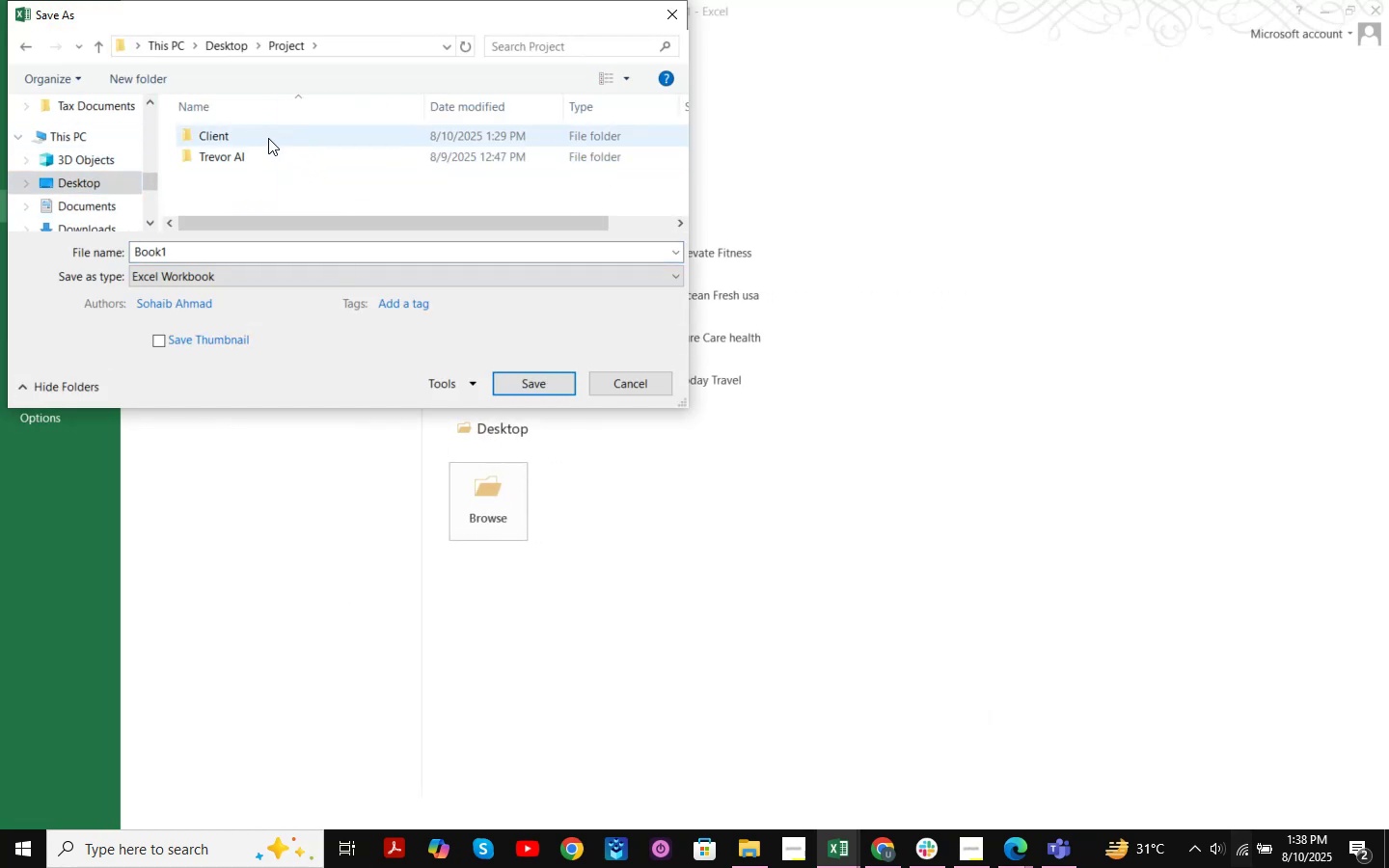 
double_click([268, 138])
 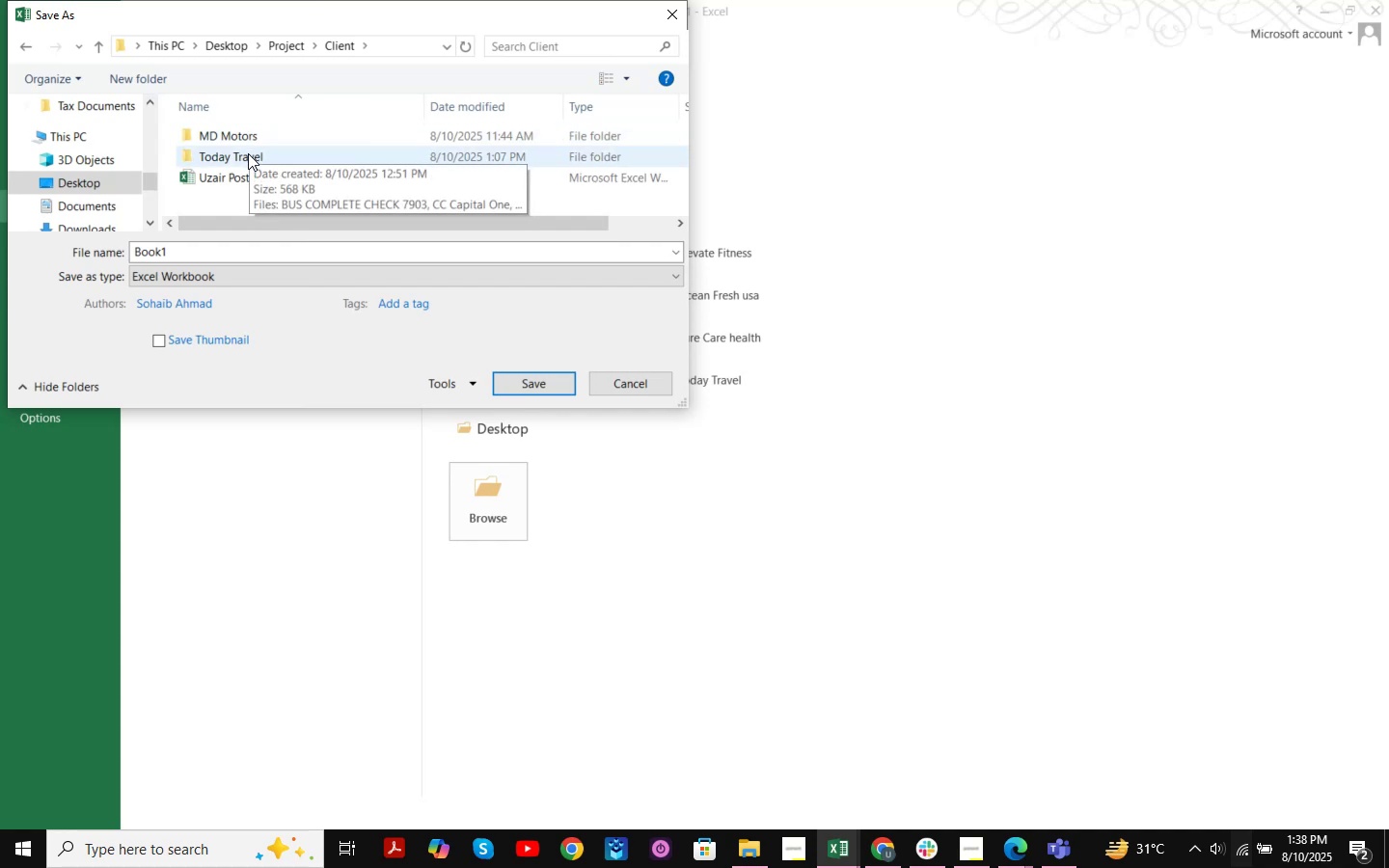 
double_click([248, 153])
 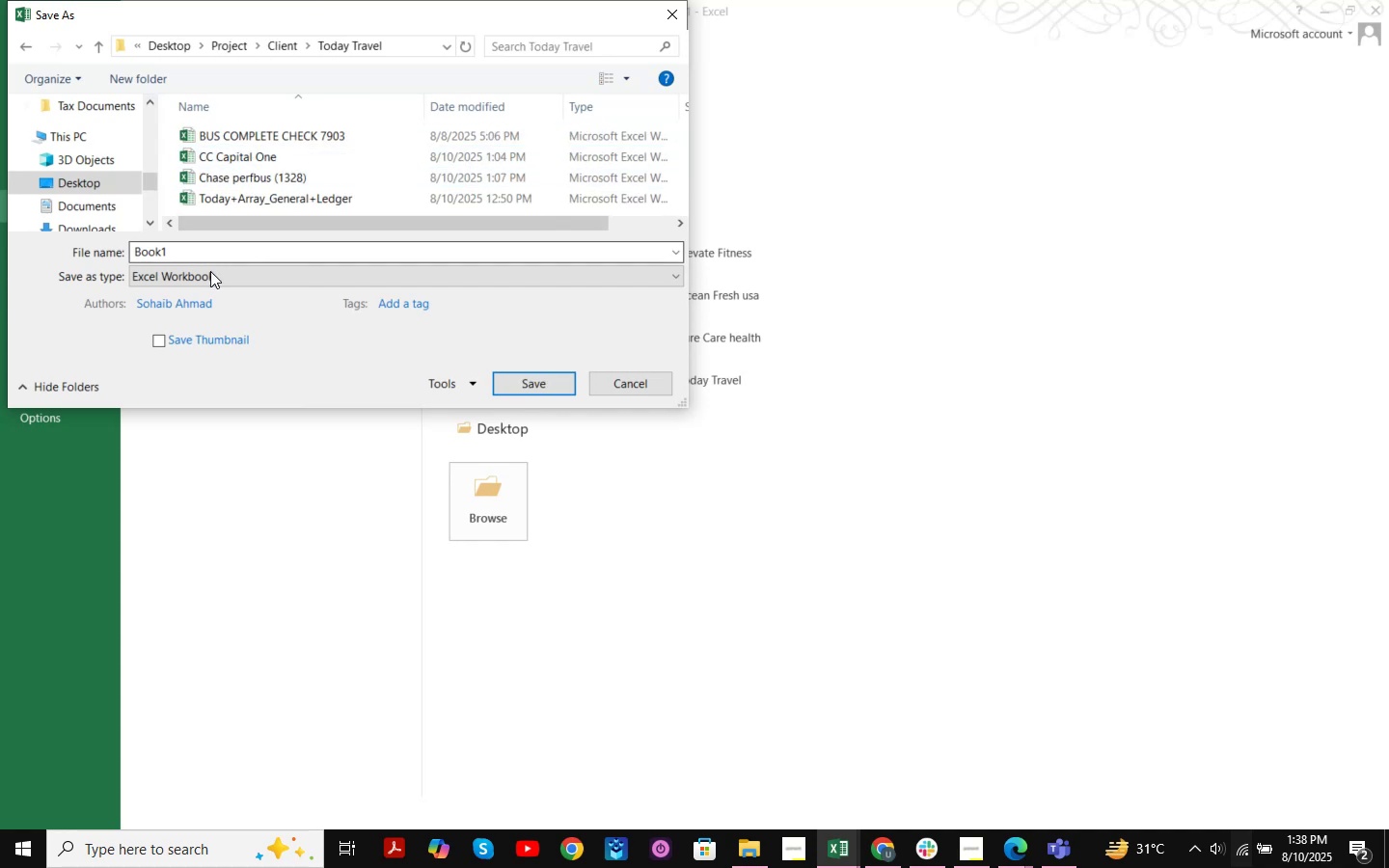 
left_click([211, 279])
 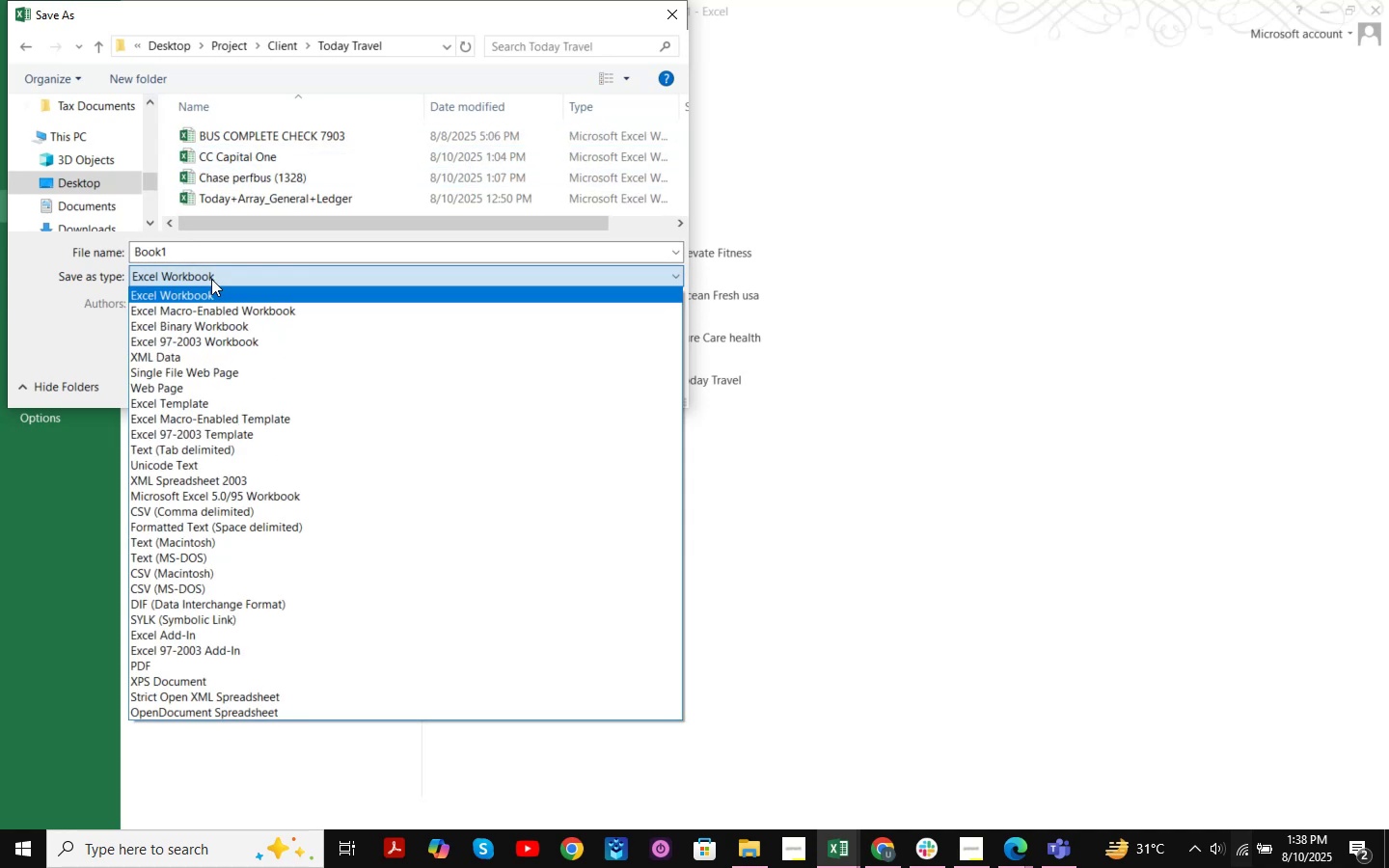 
key(C)
 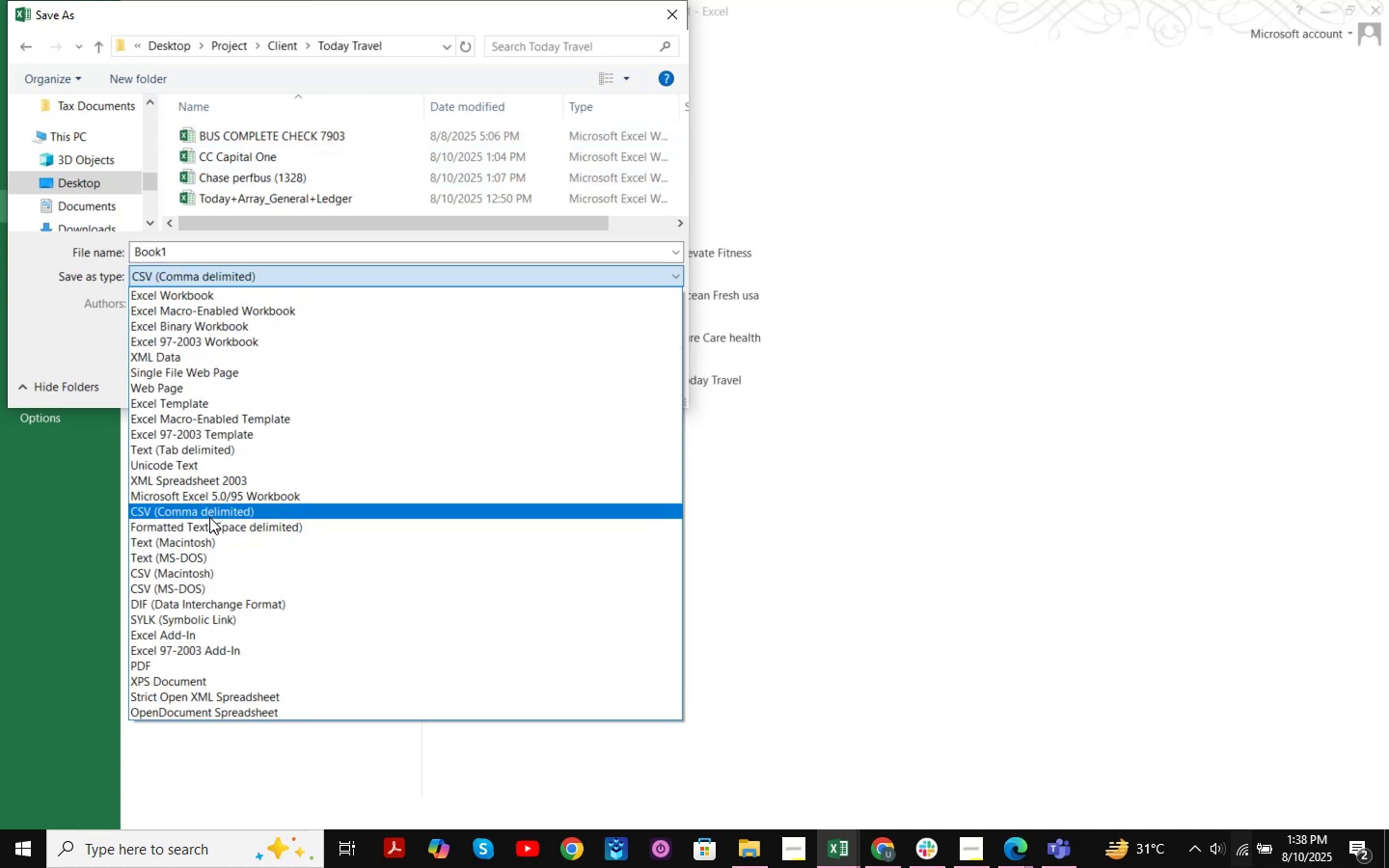 
left_click([209, 517])
 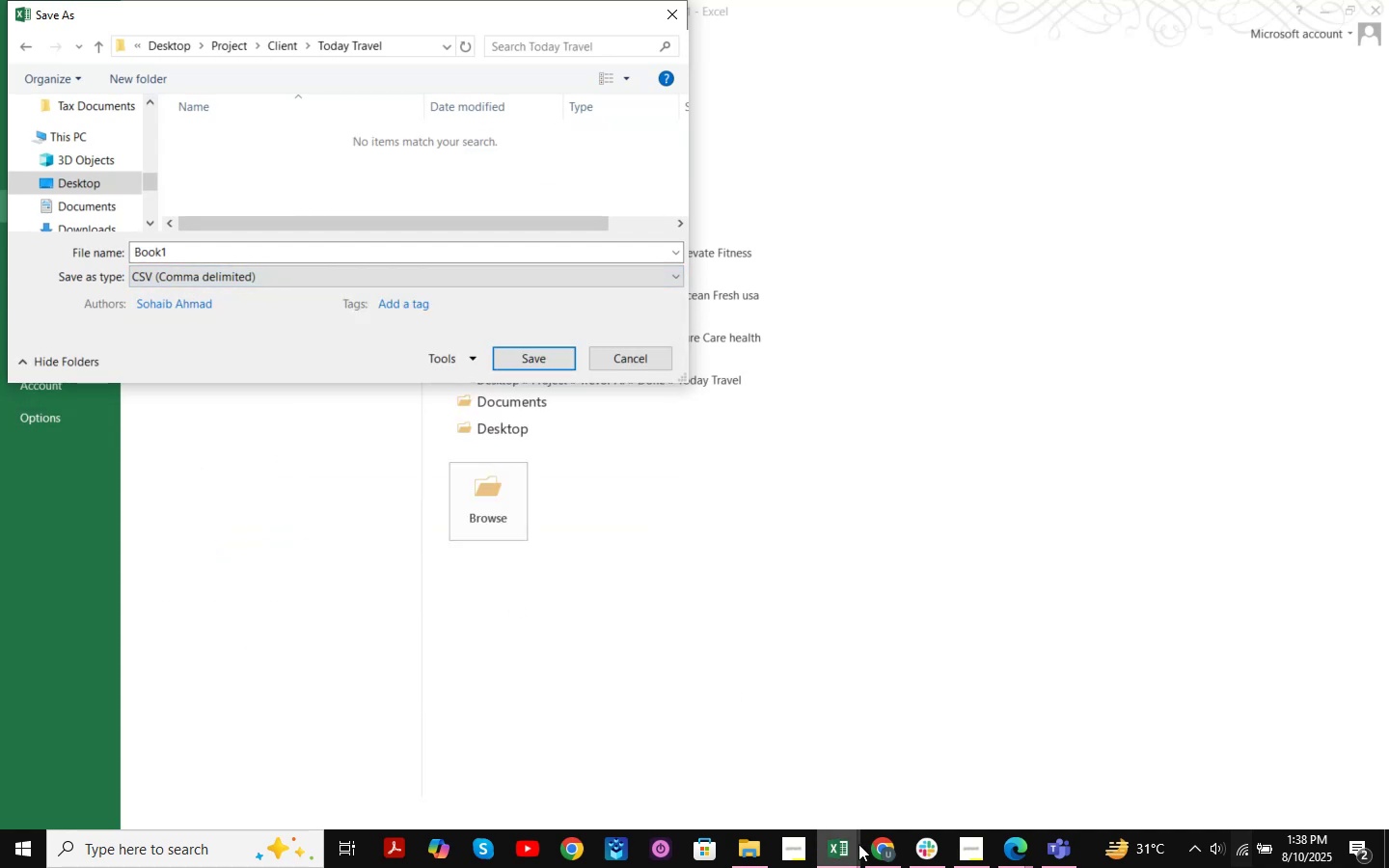 
mouse_move([850, 823])
 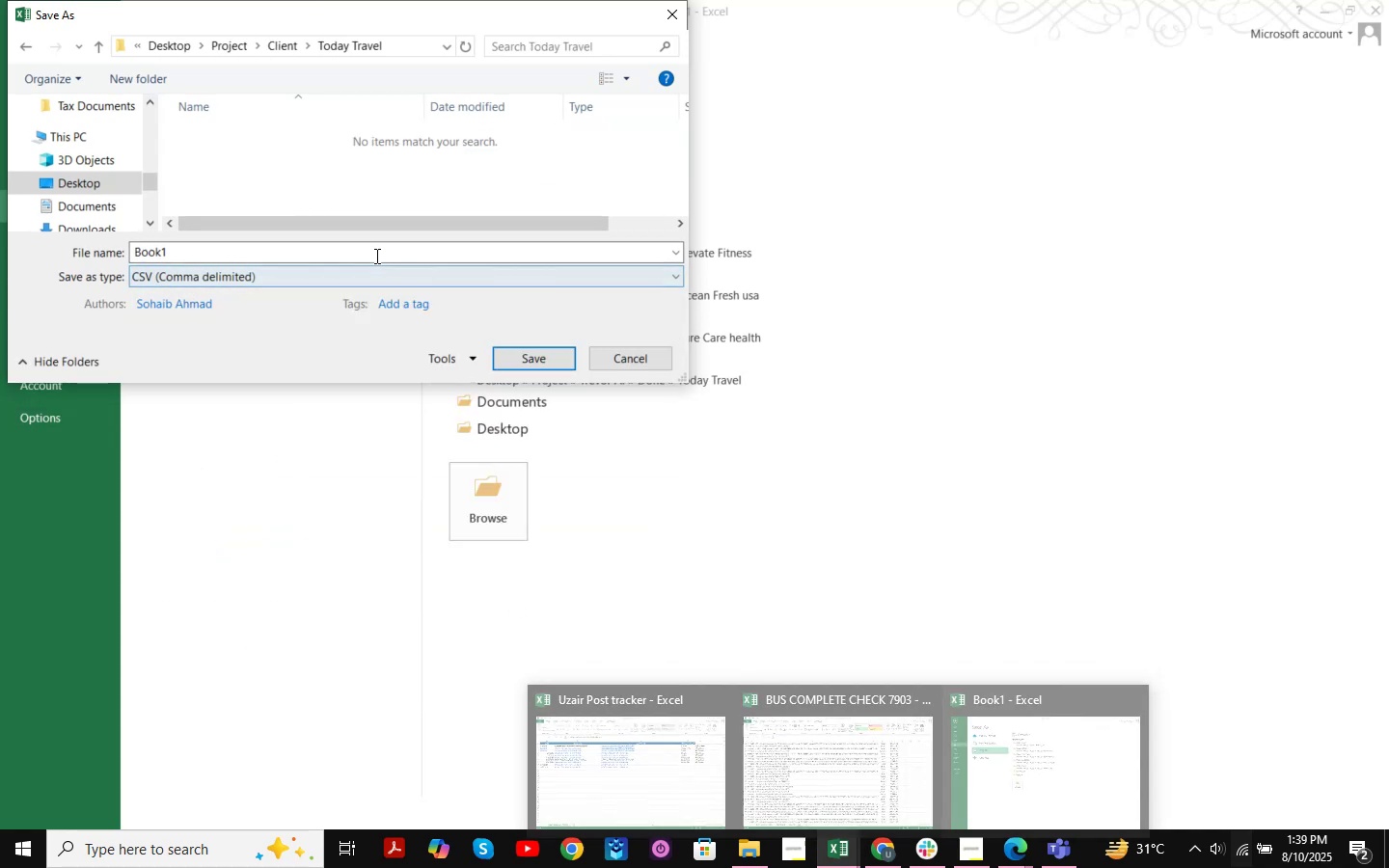 
left_click([377, 251])
 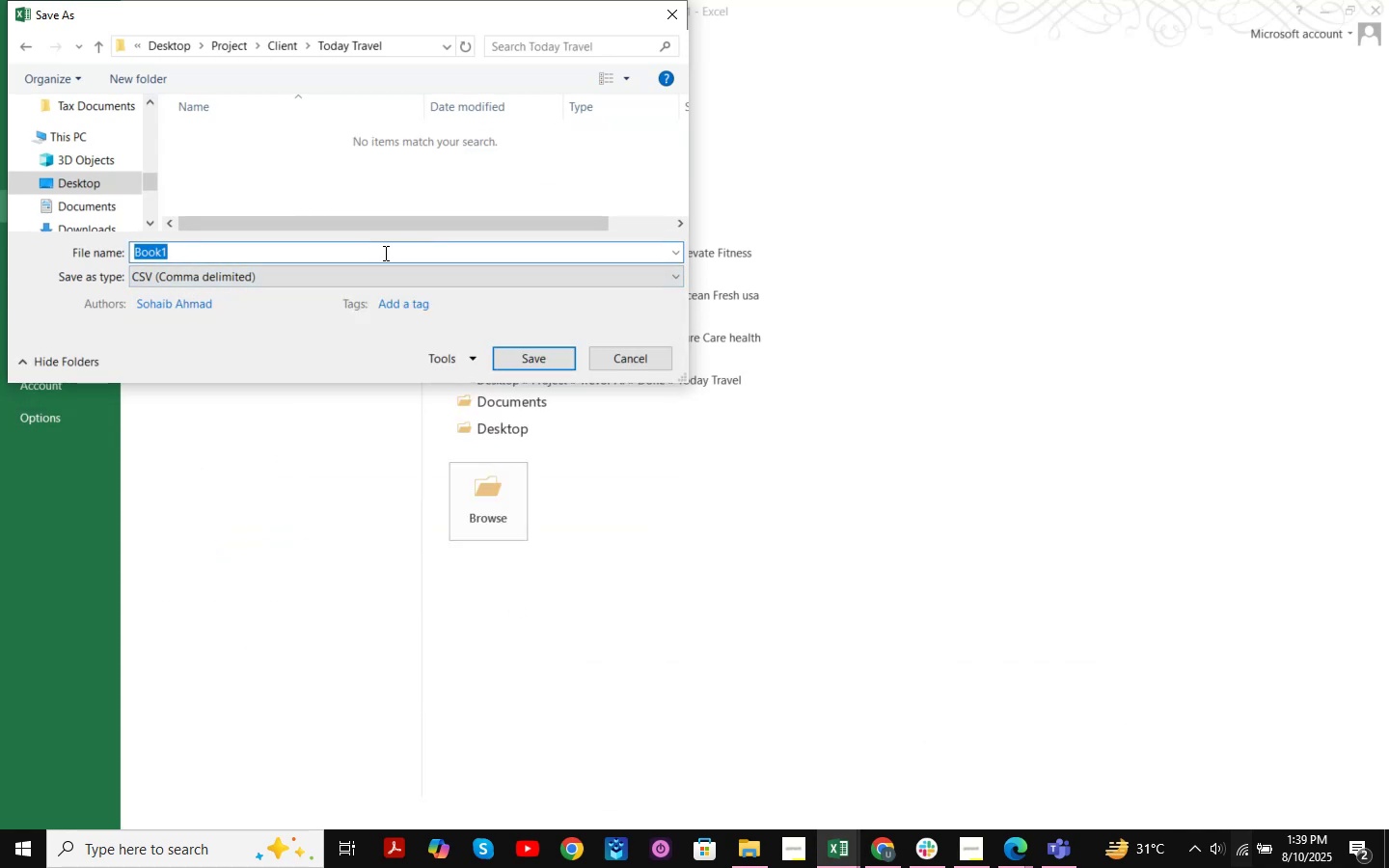 
type(Bus complete 7903)
 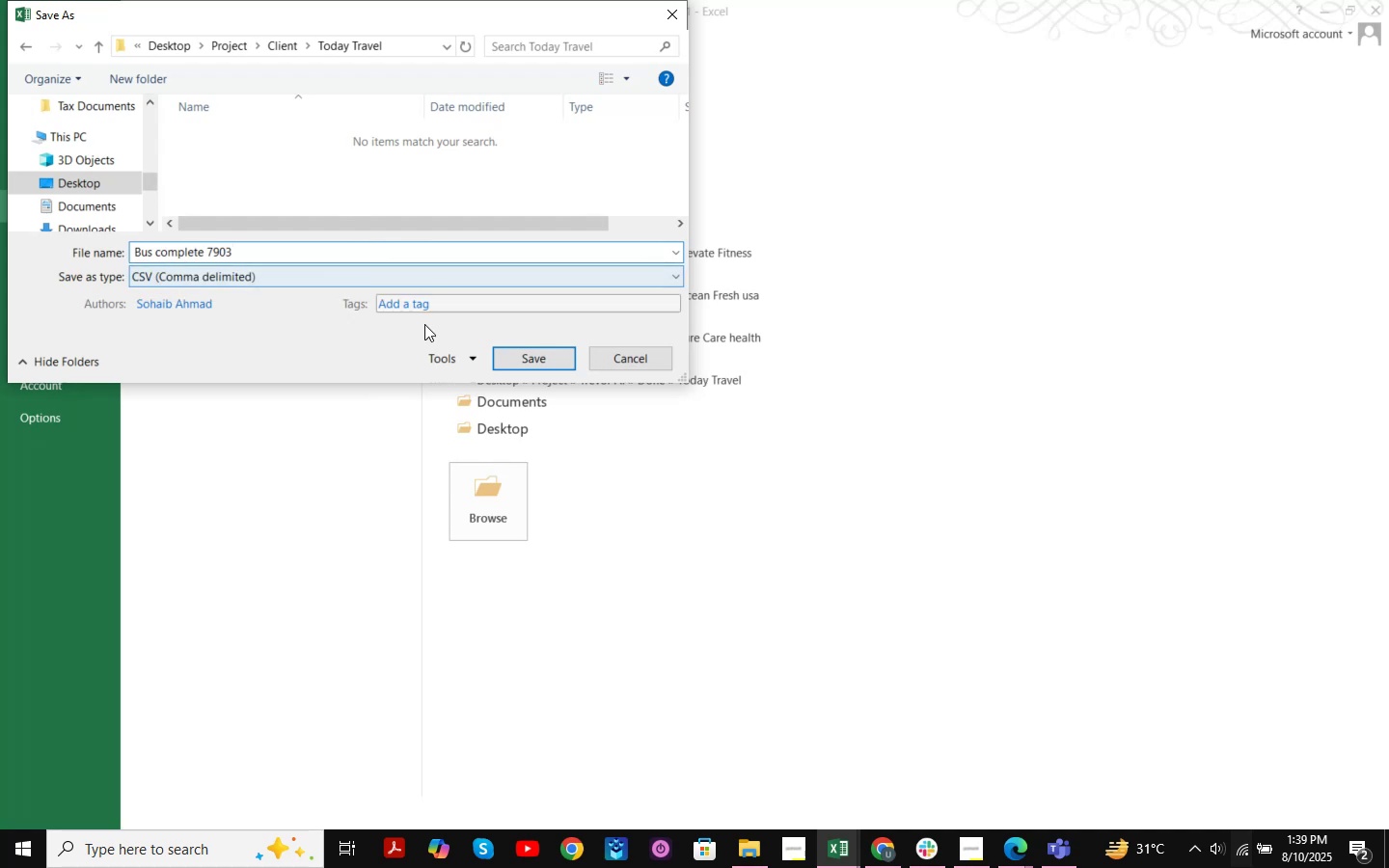 
left_click([517, 359])
 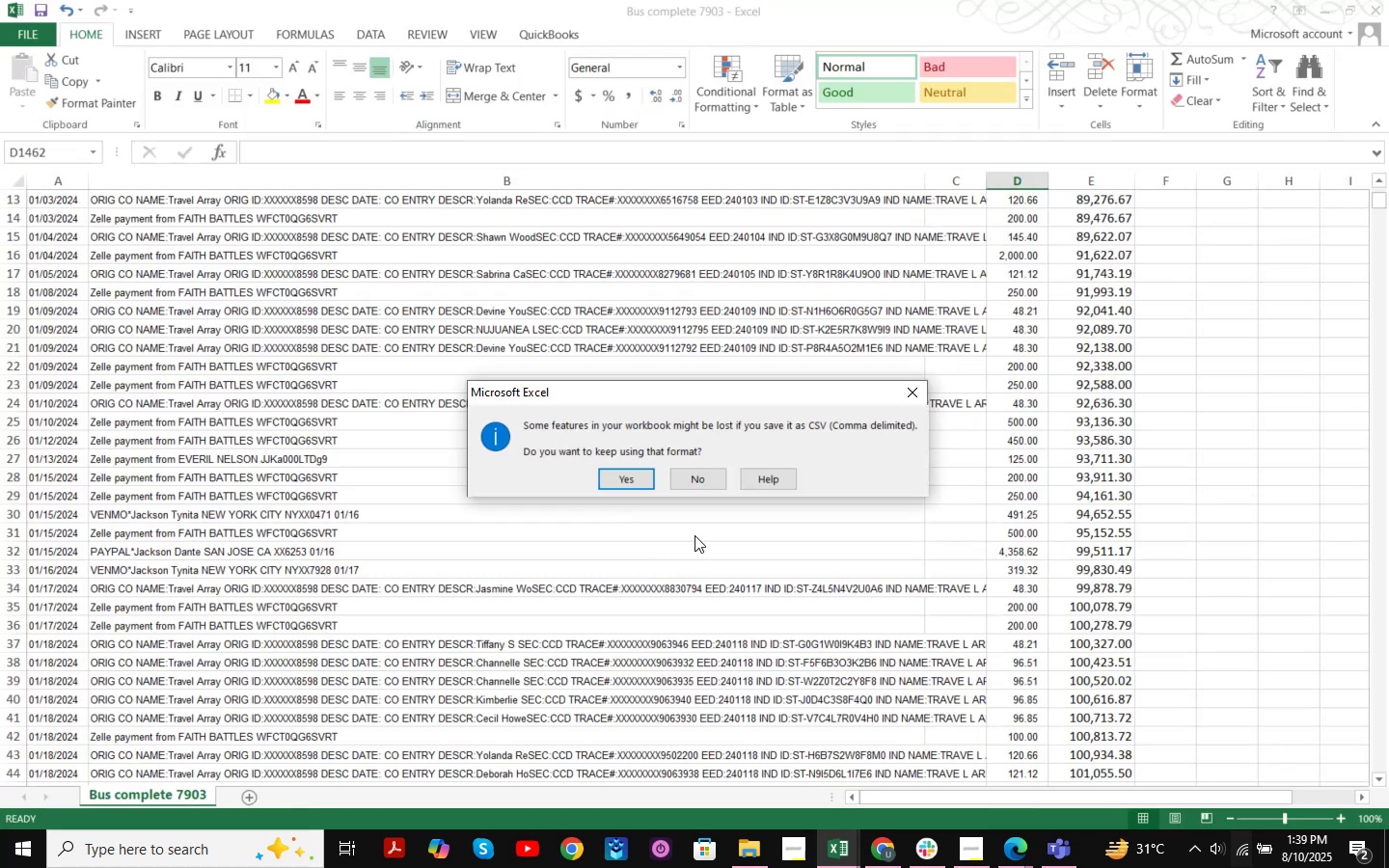 
left_click([619, 482])
 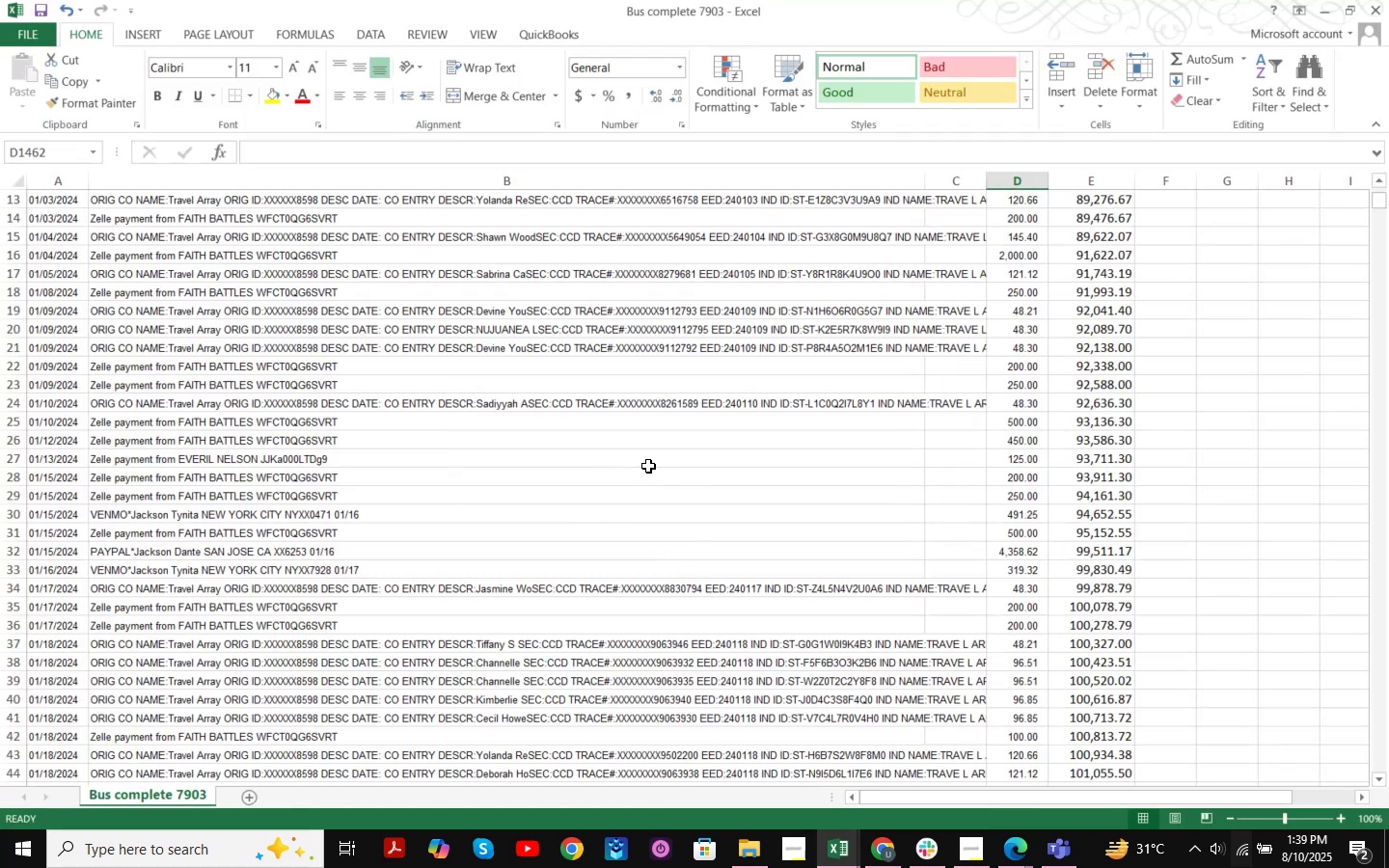 
scroll: coordinate [905, 366], scroll_direction: up, amount: 5.0
 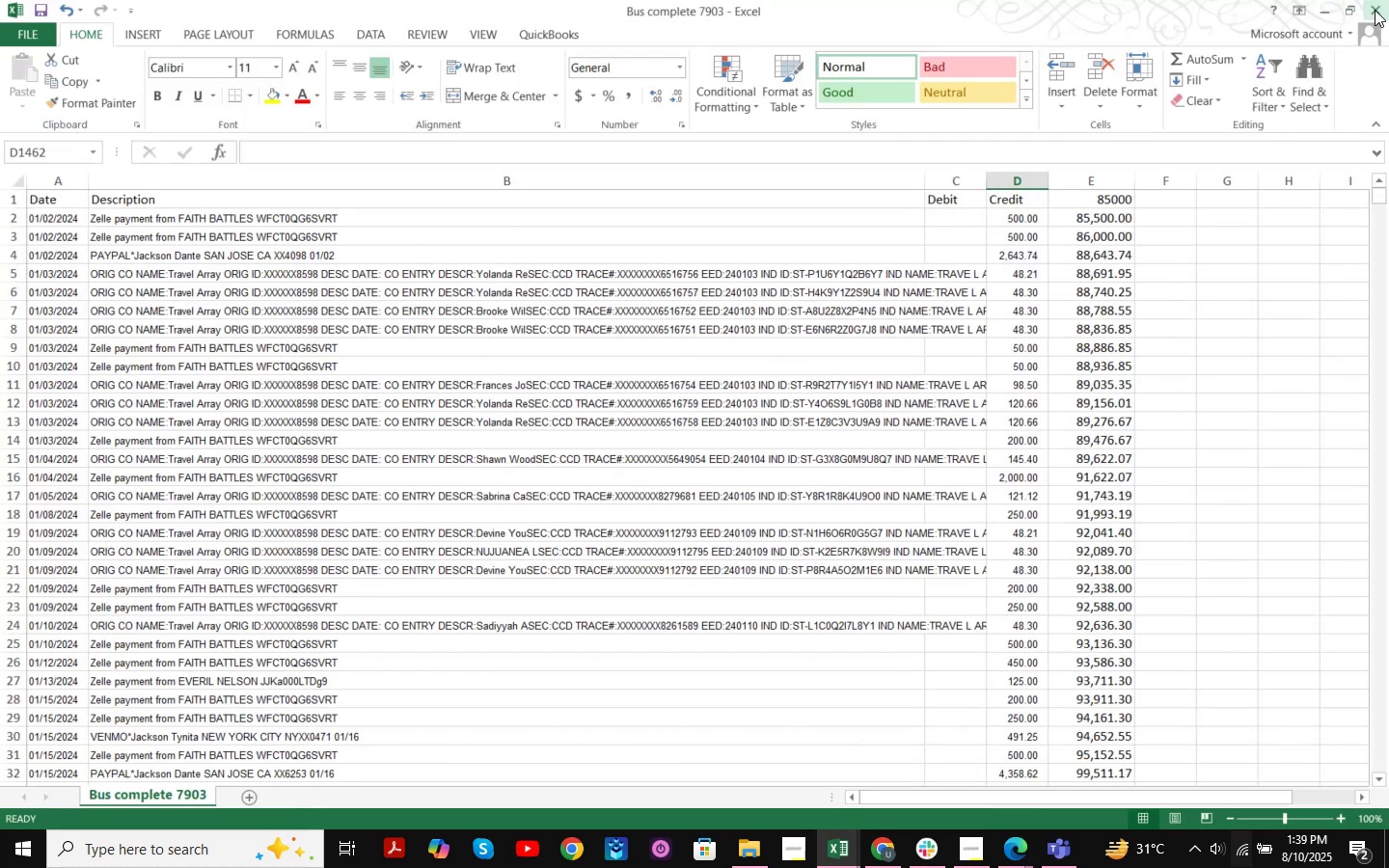 
left_click([1376, 12])
 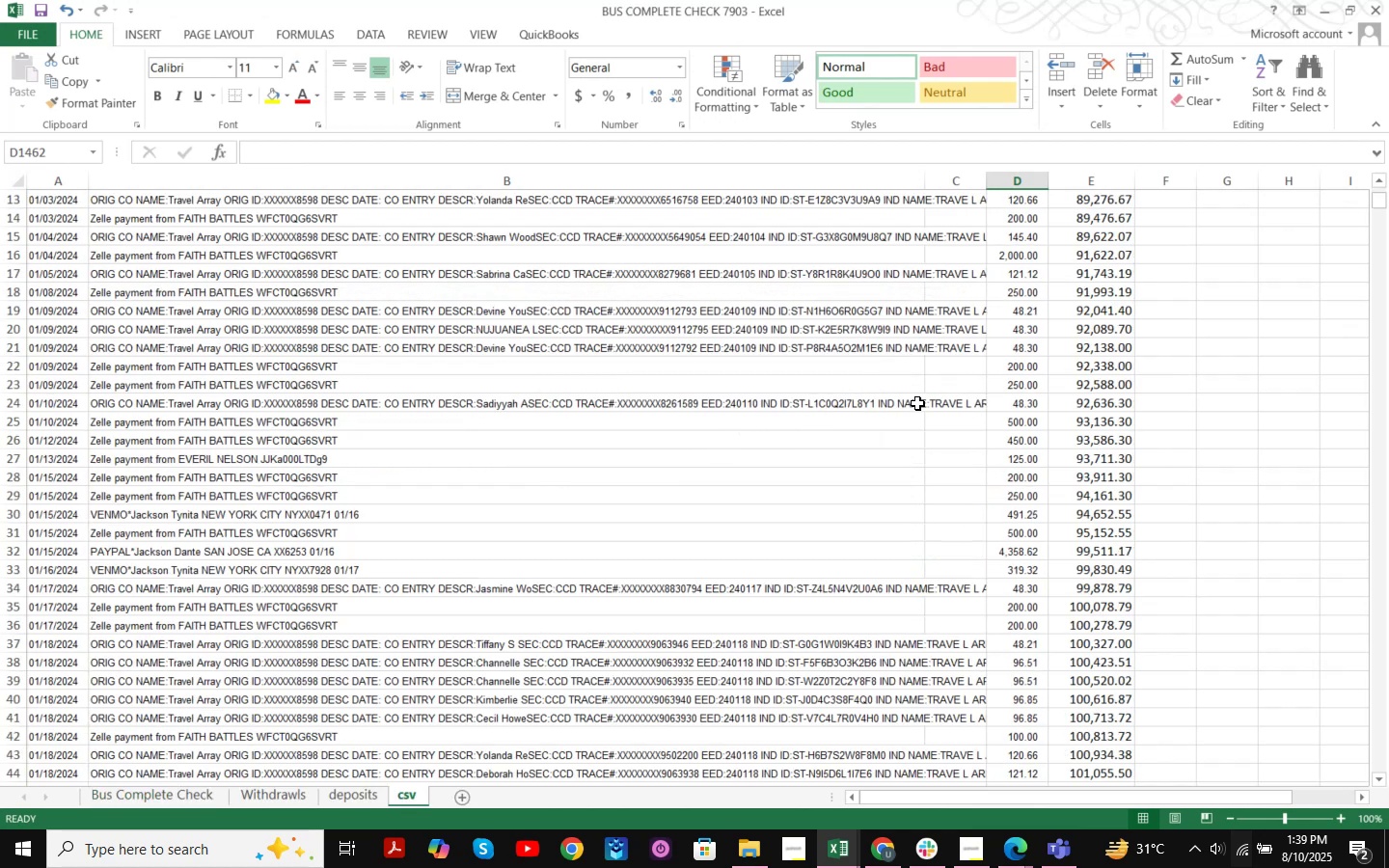 
key(Control+S)
 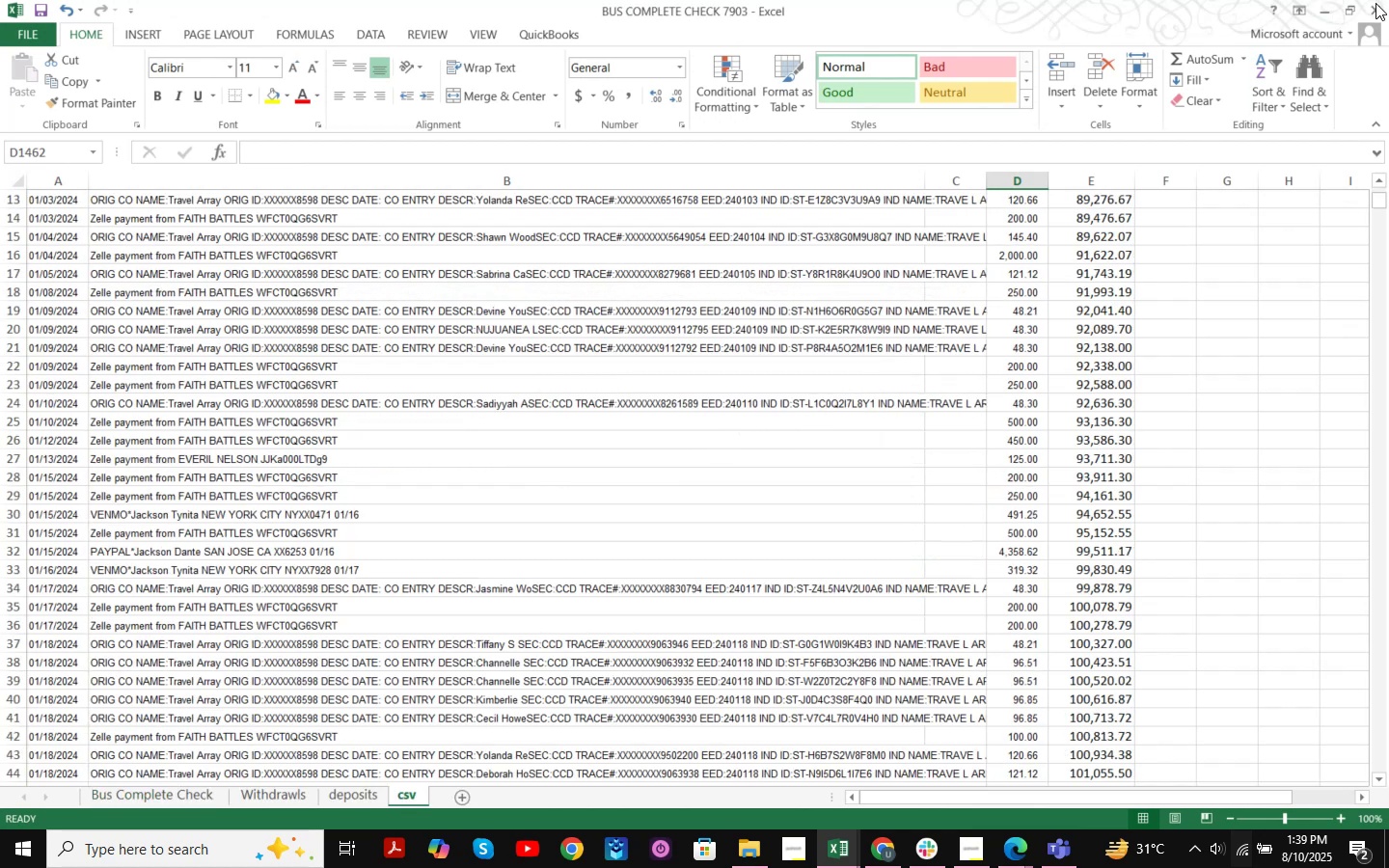 
left_click([1375, 6])
 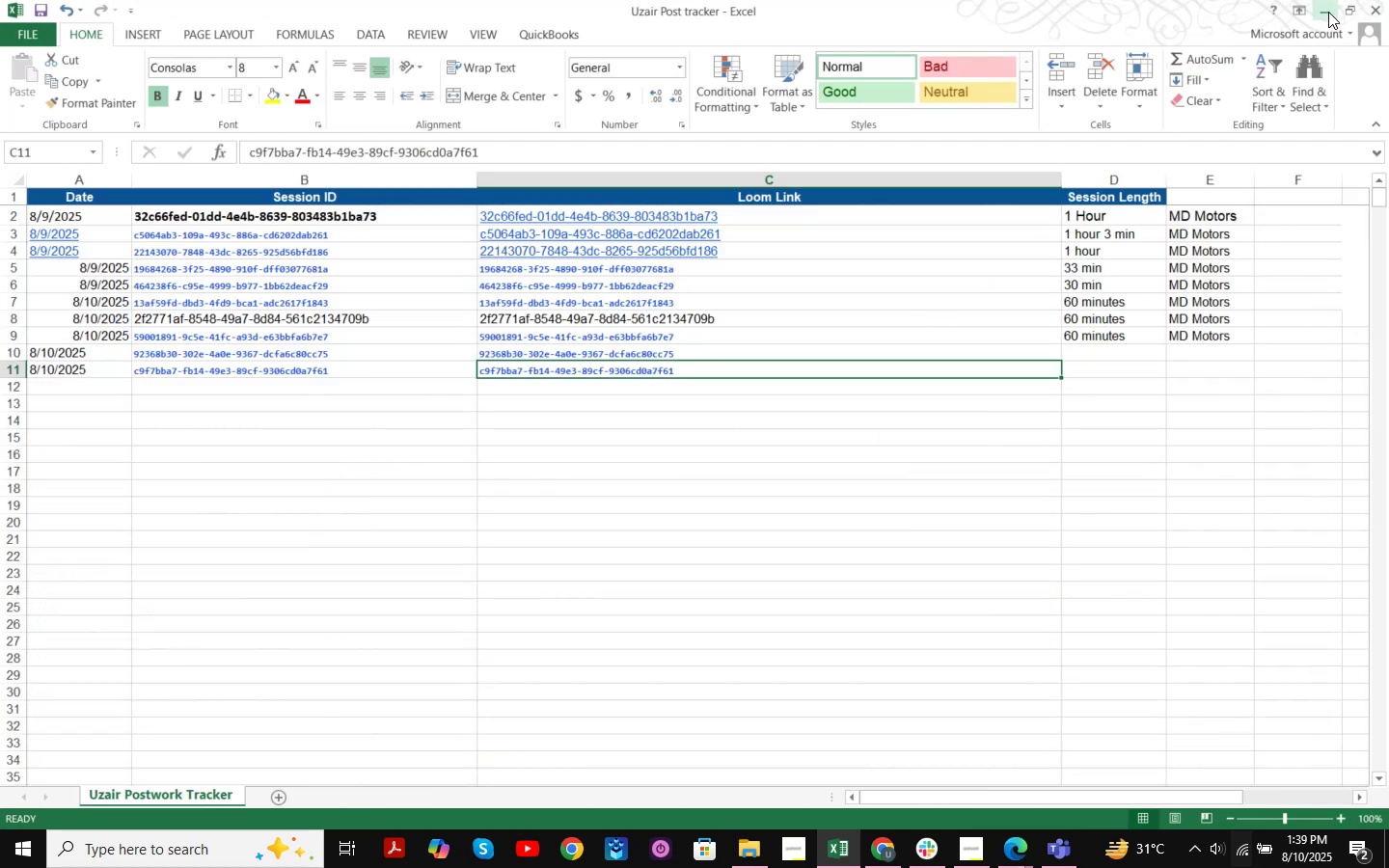 
left_click([1328, 12])
 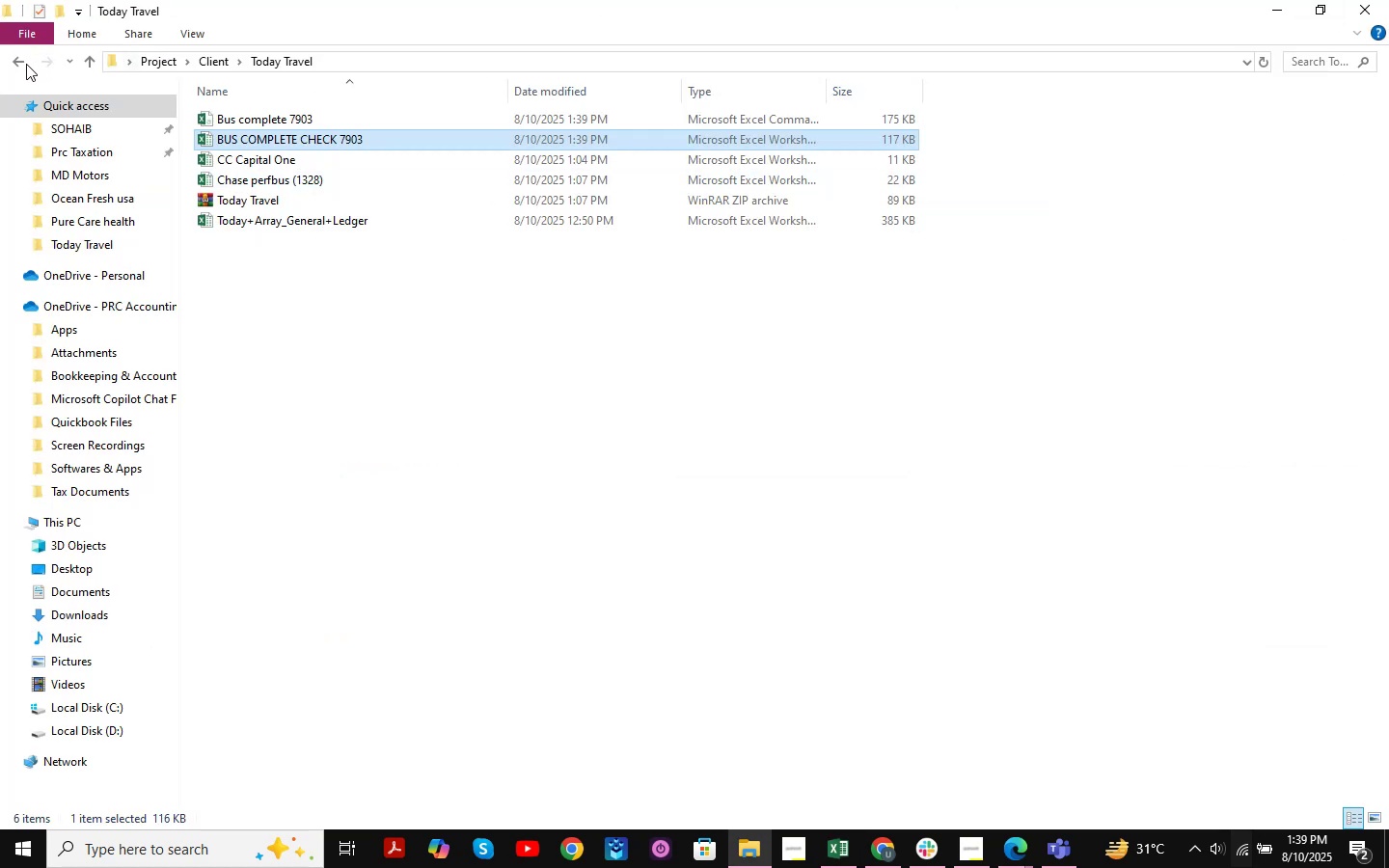 
left_click([22, 64])
 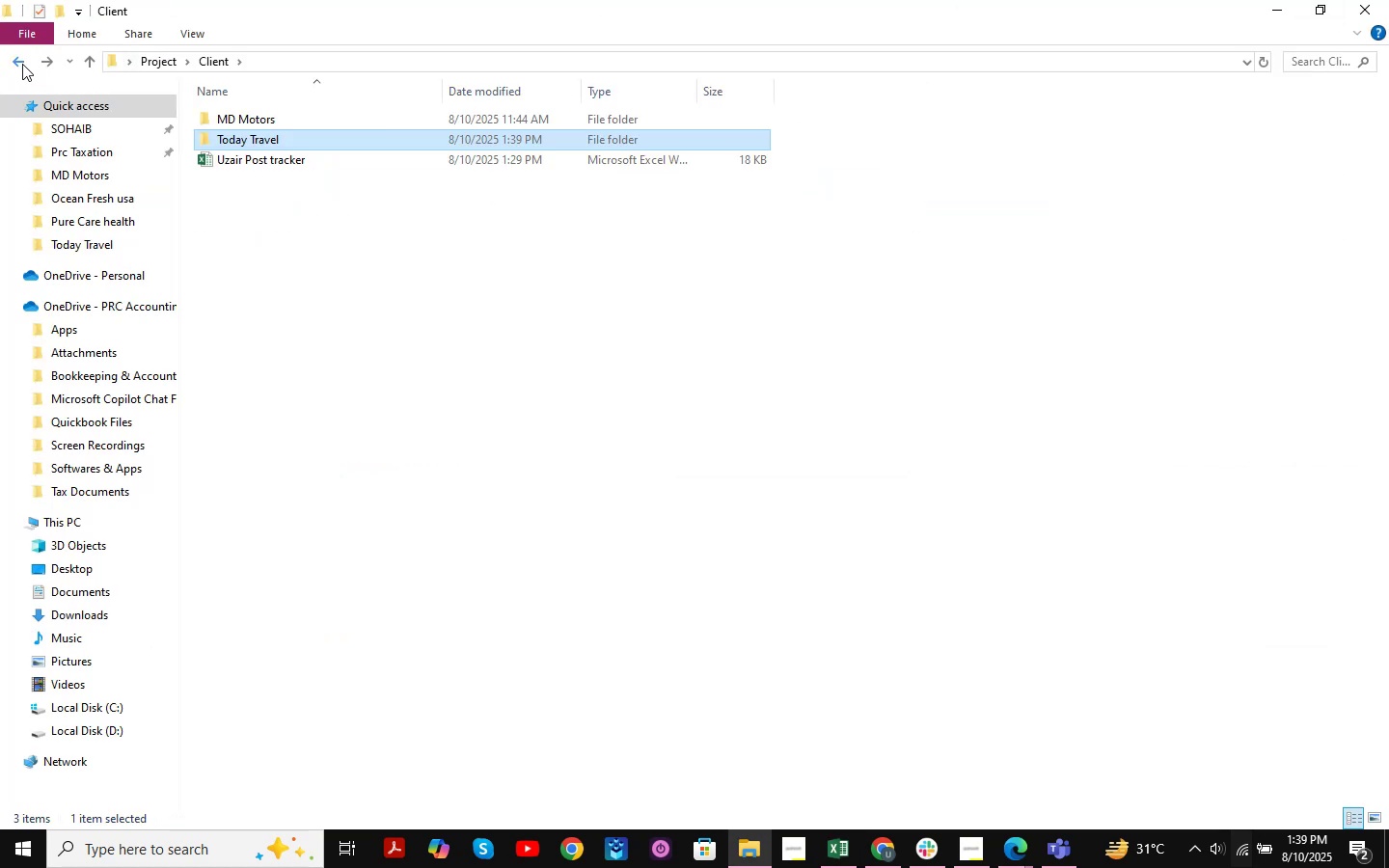 
left_click([43, 61])
 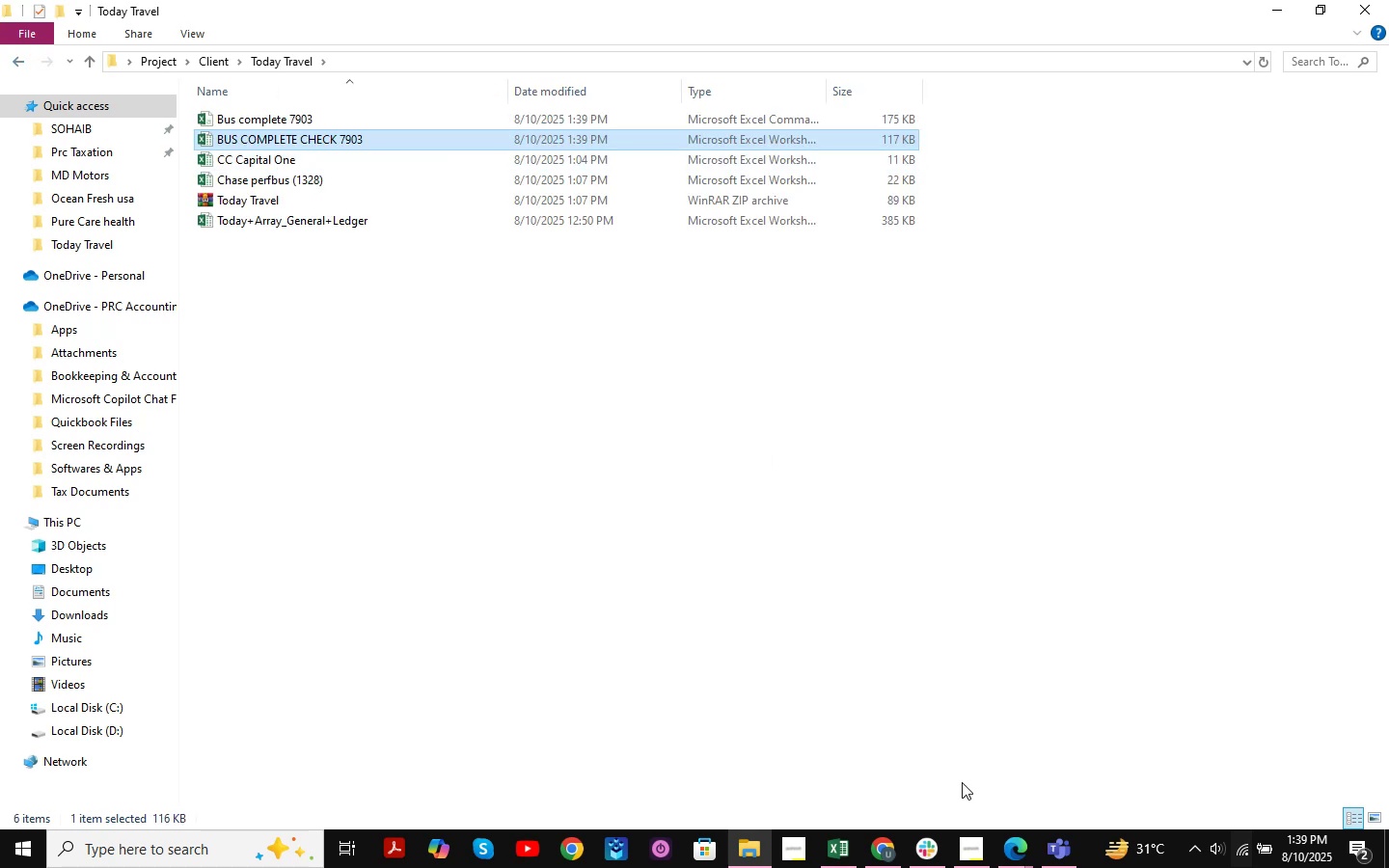 
mouse_move([1076, 852])
 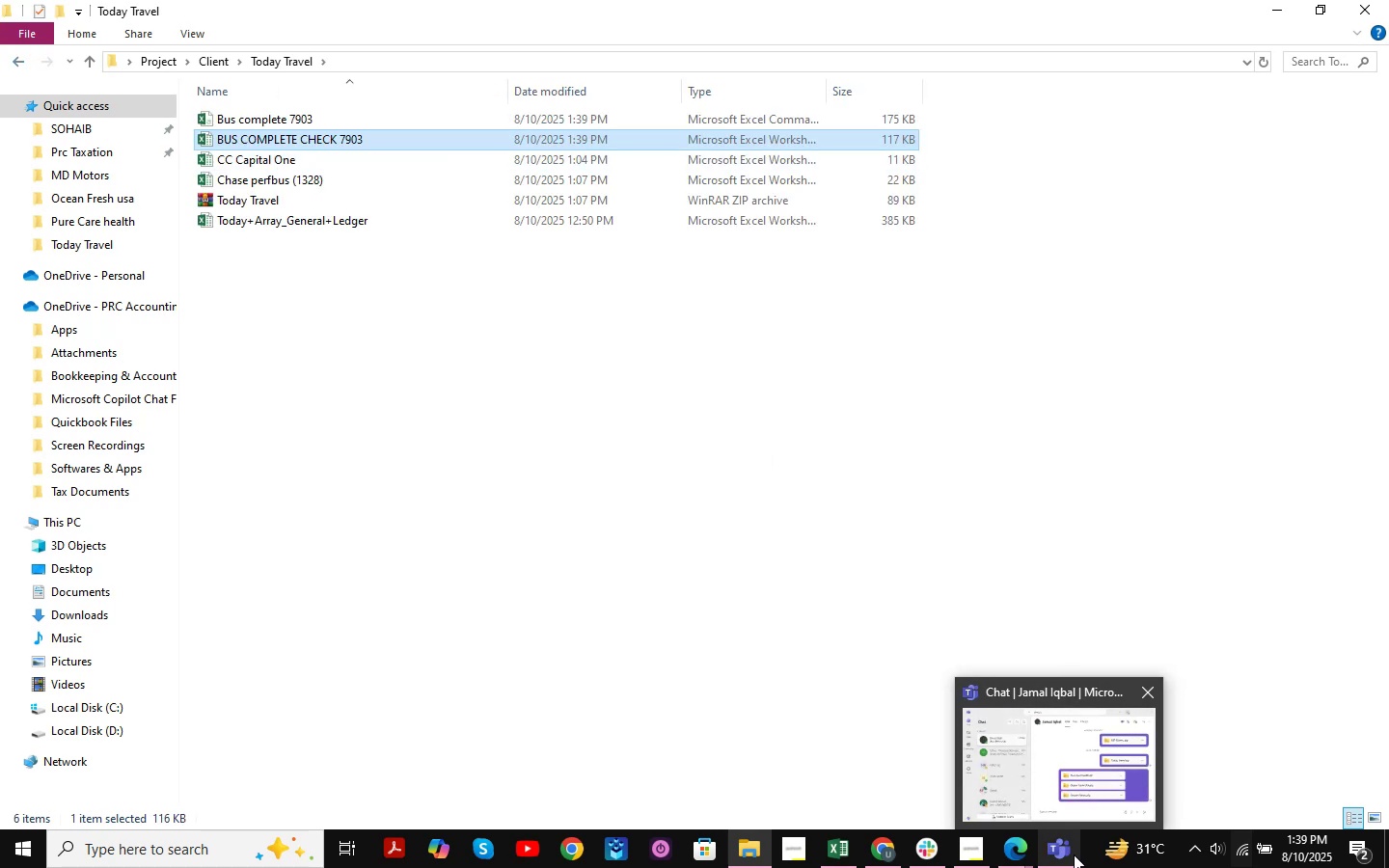 
left_click([1074, 854])
 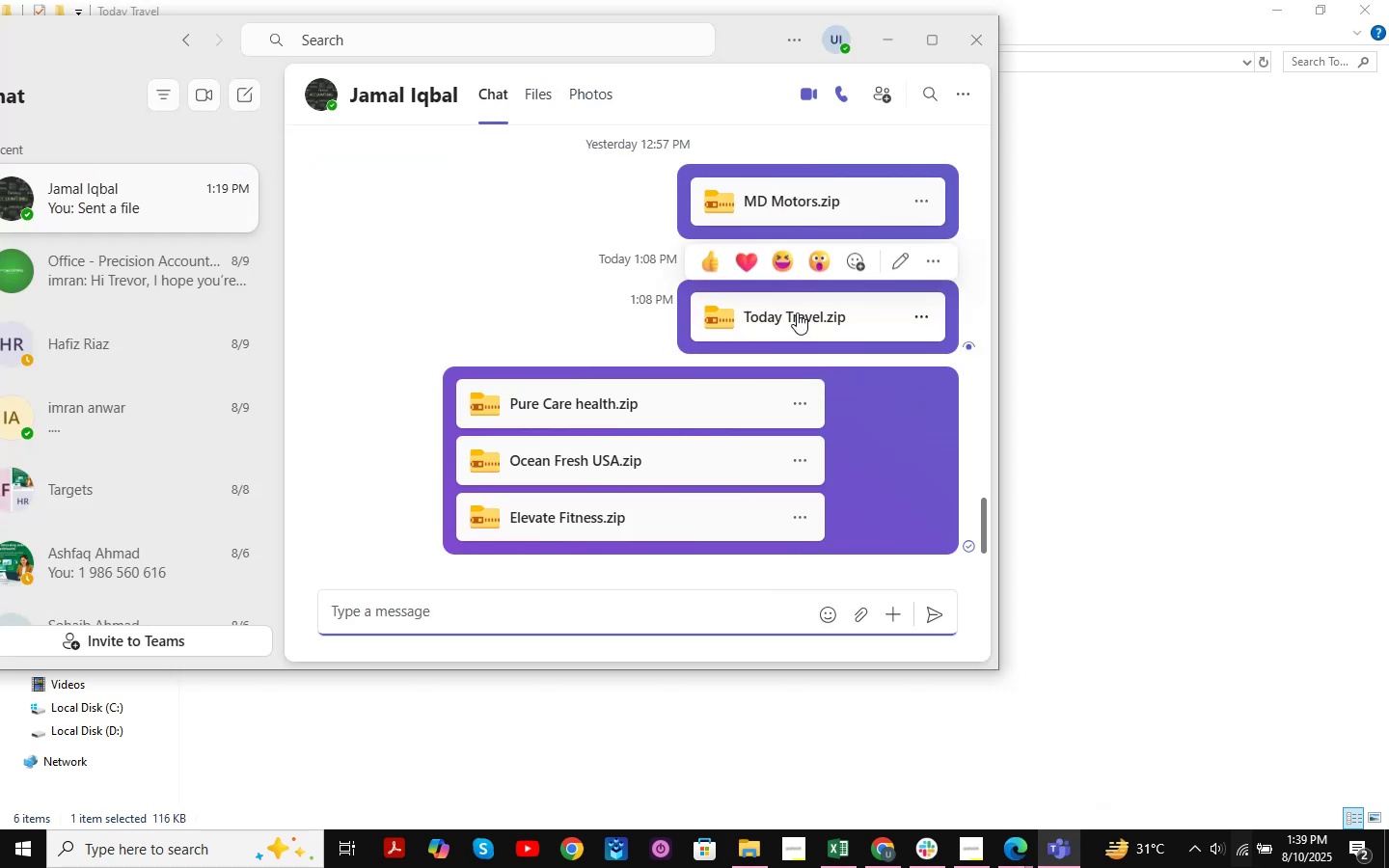 
left_click([797, 312])
 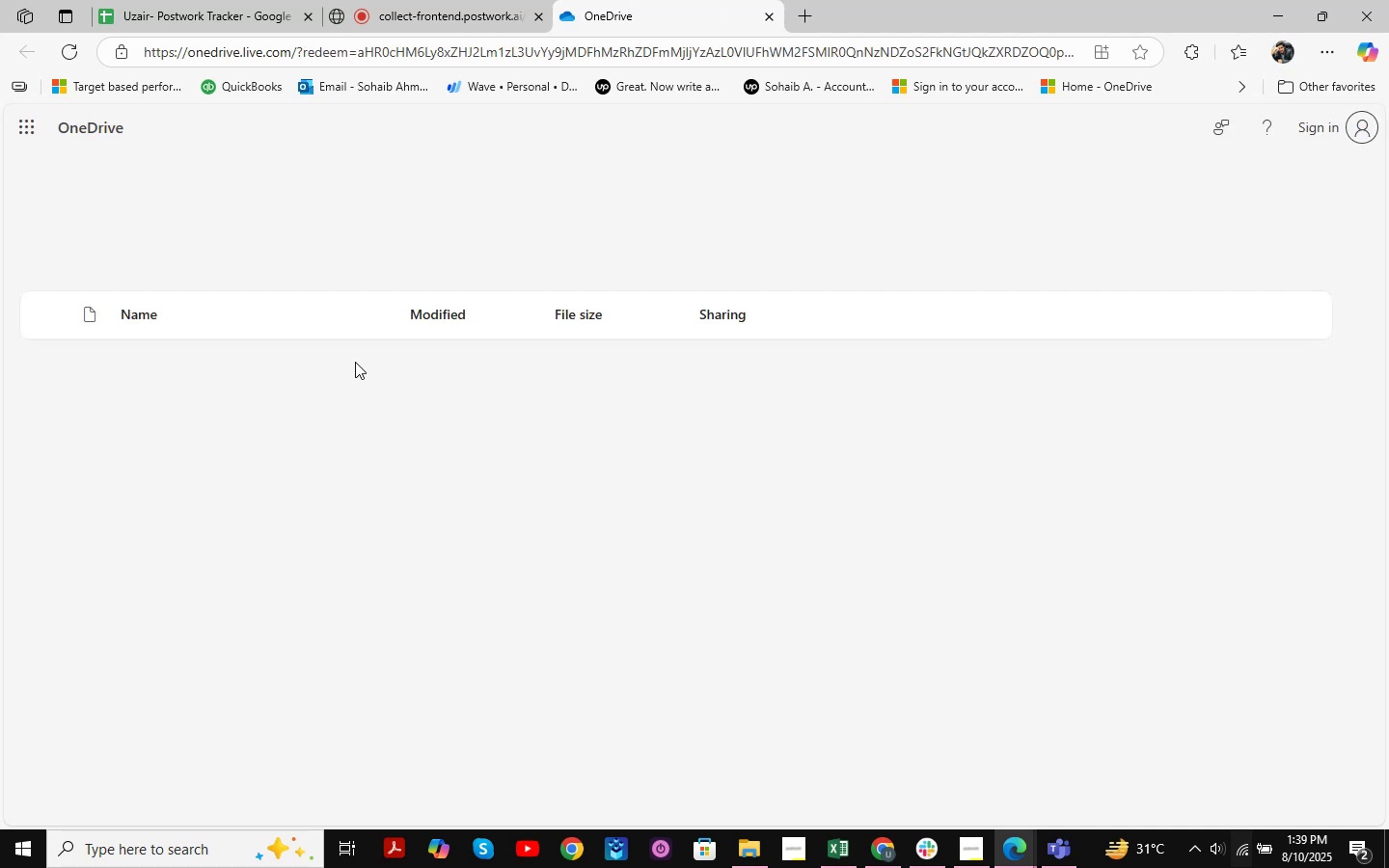 
wait(13.18)
 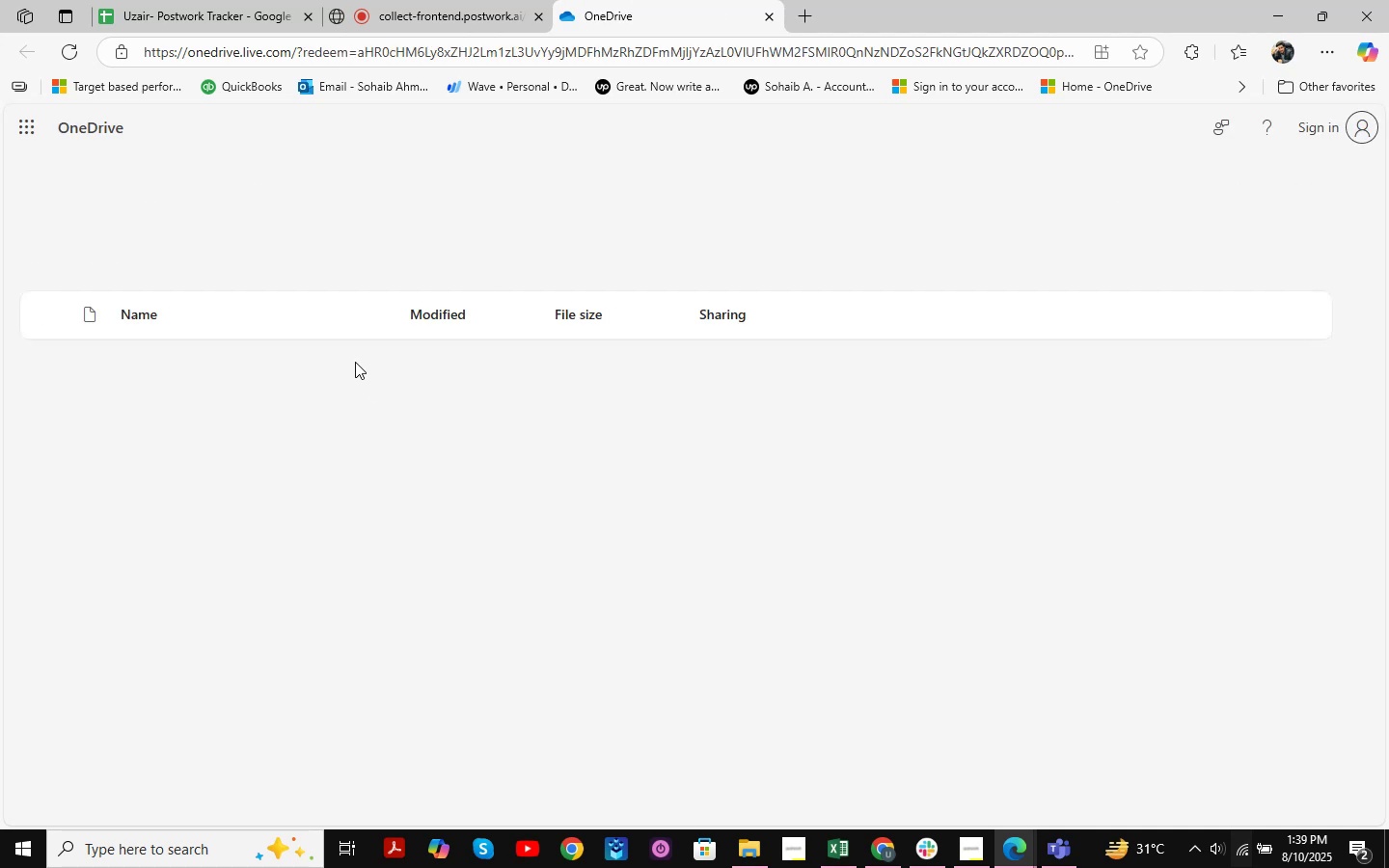 
left_click([774, 18])
 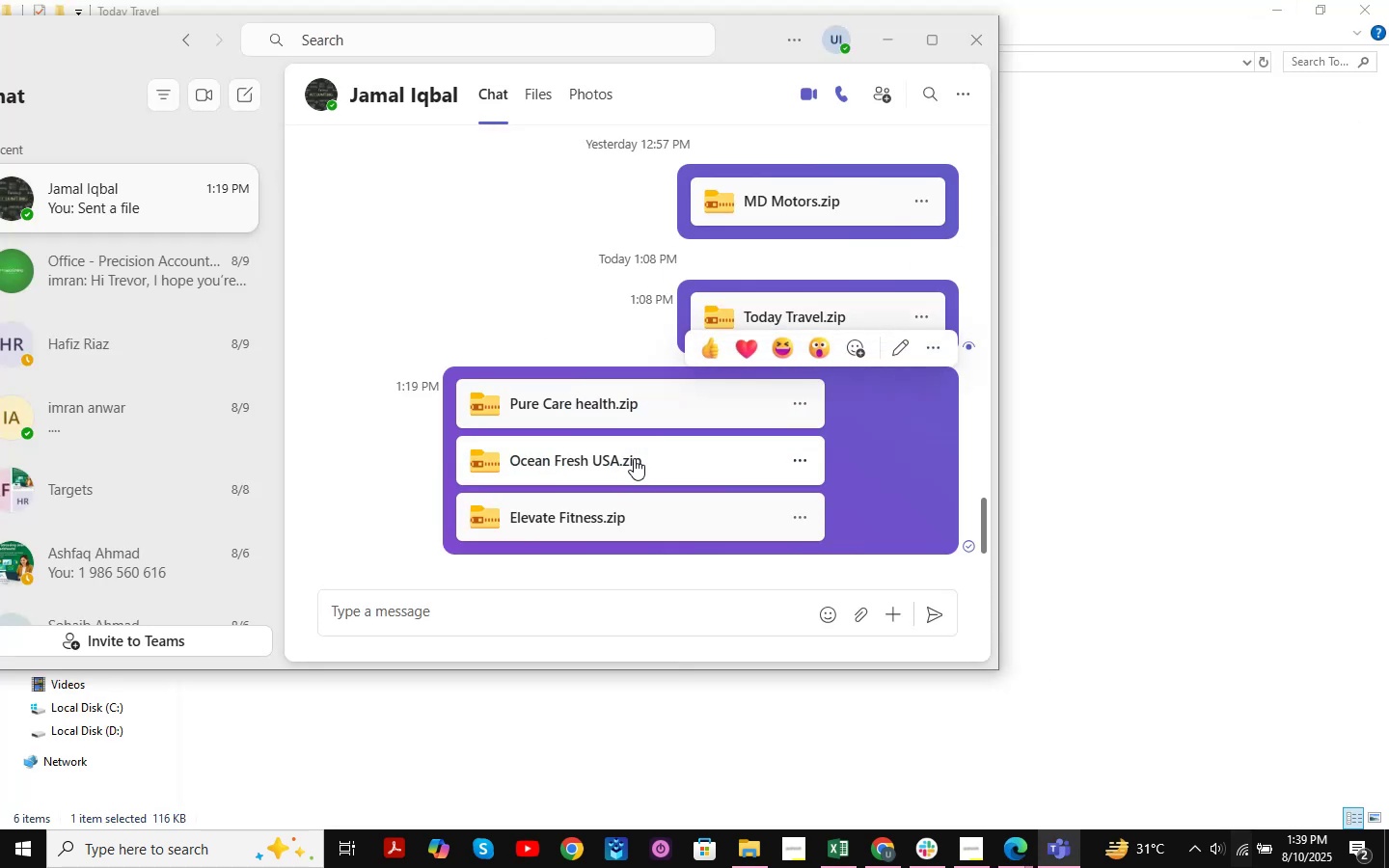 
mouse_move([957, 303])
 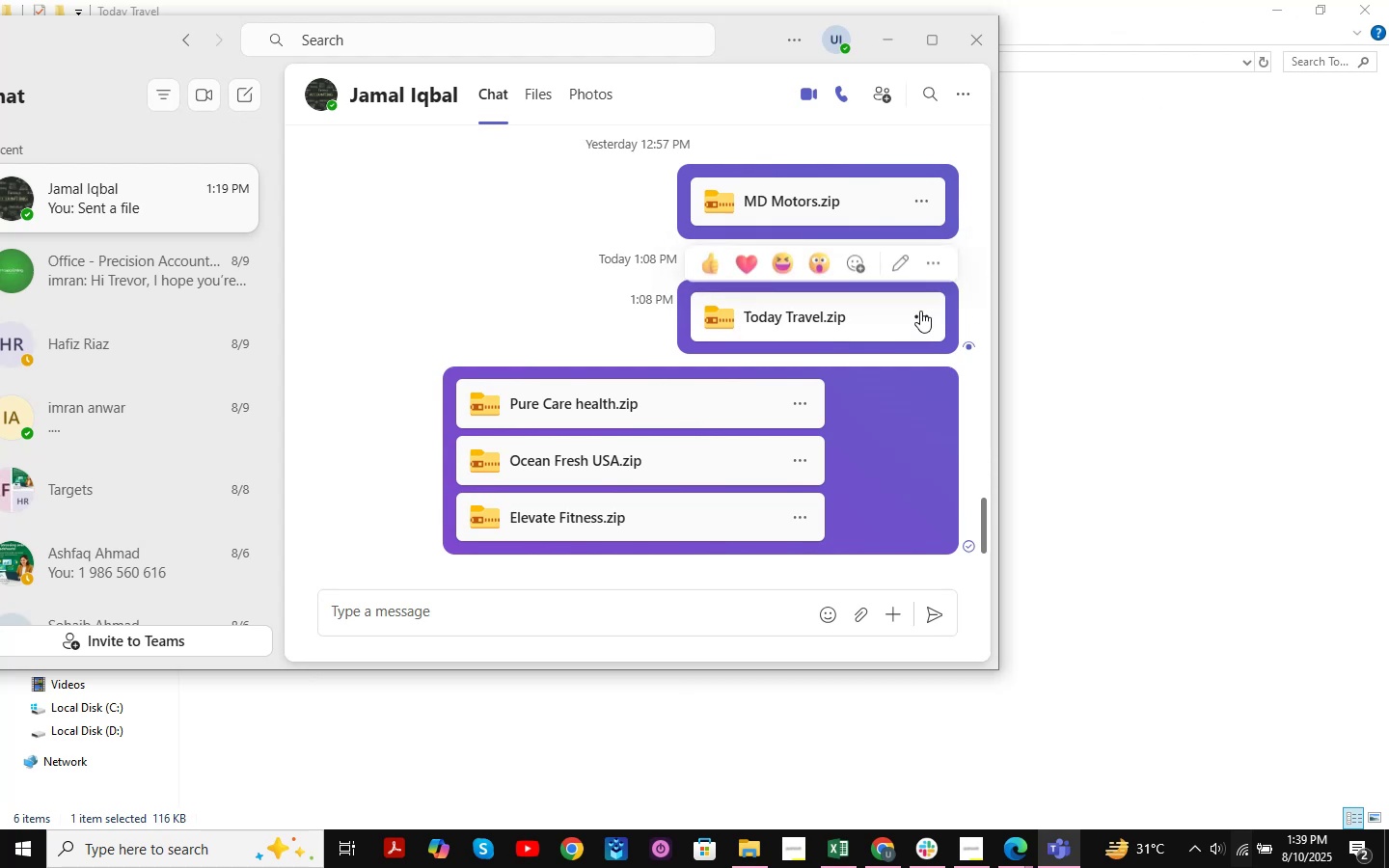 
left_click([920, 311])
 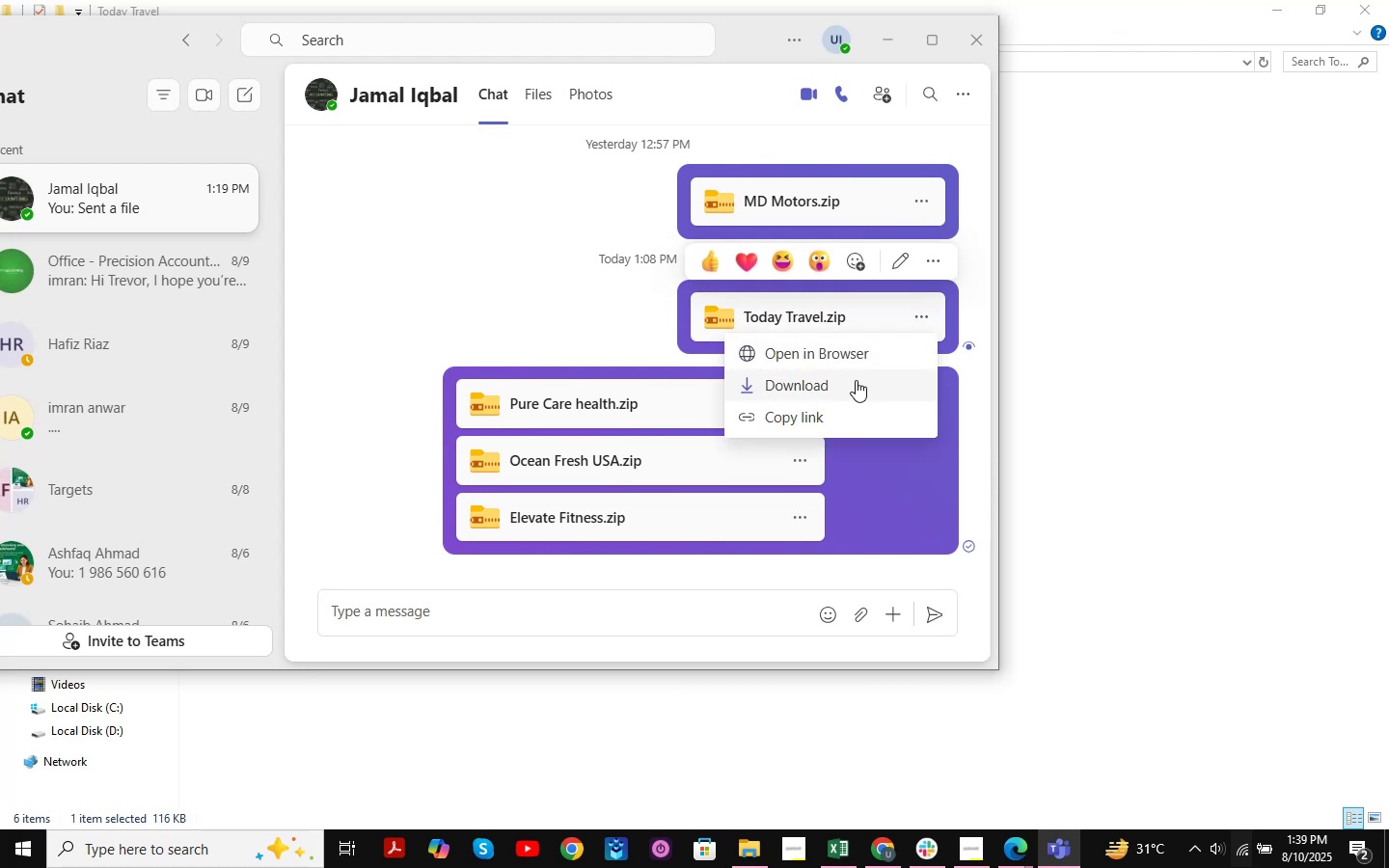 
left_click([856, 380])
 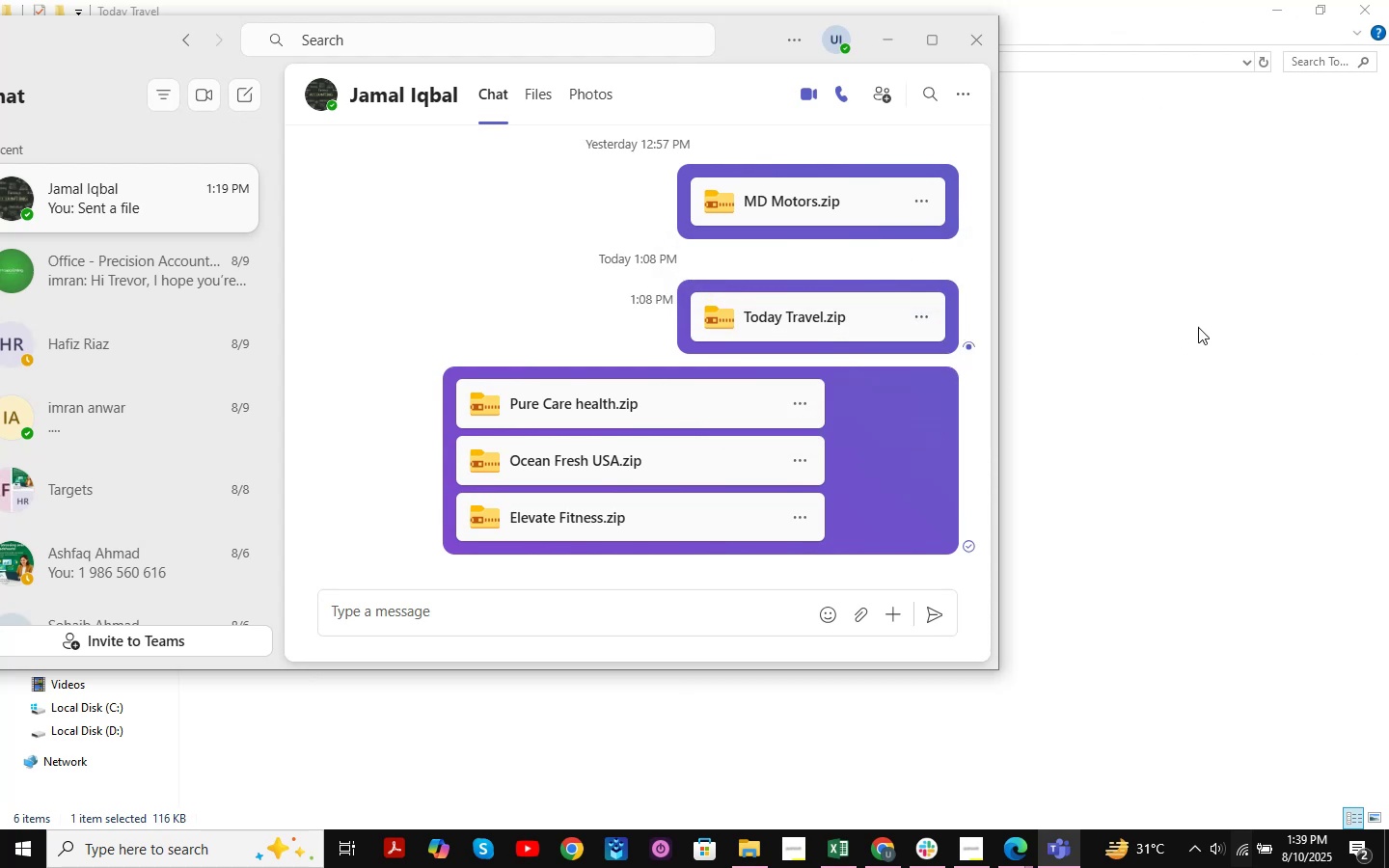 
left_click([887, 42])
 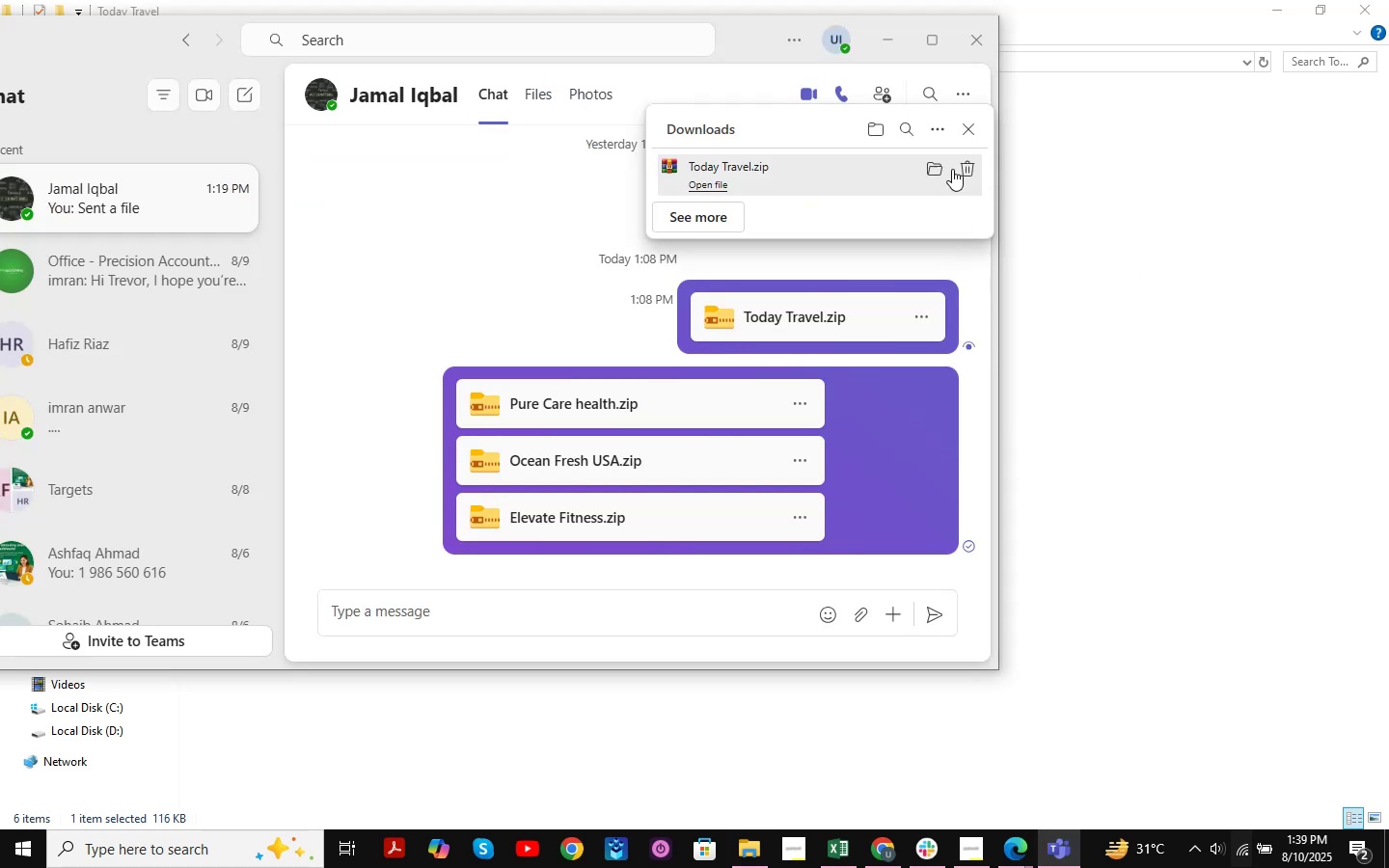 
left_click([772, 161])
 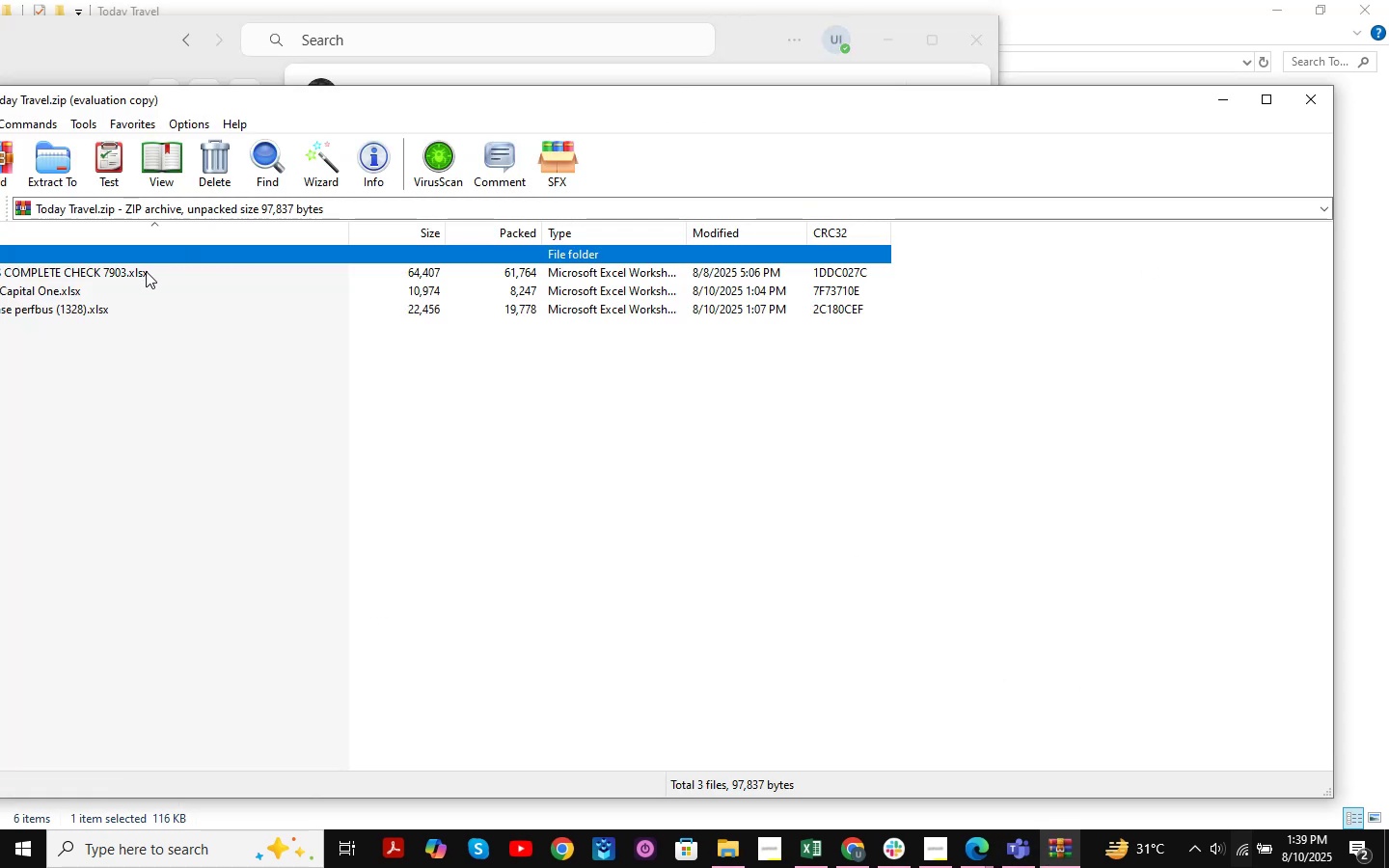 
double_click([146, 271])
 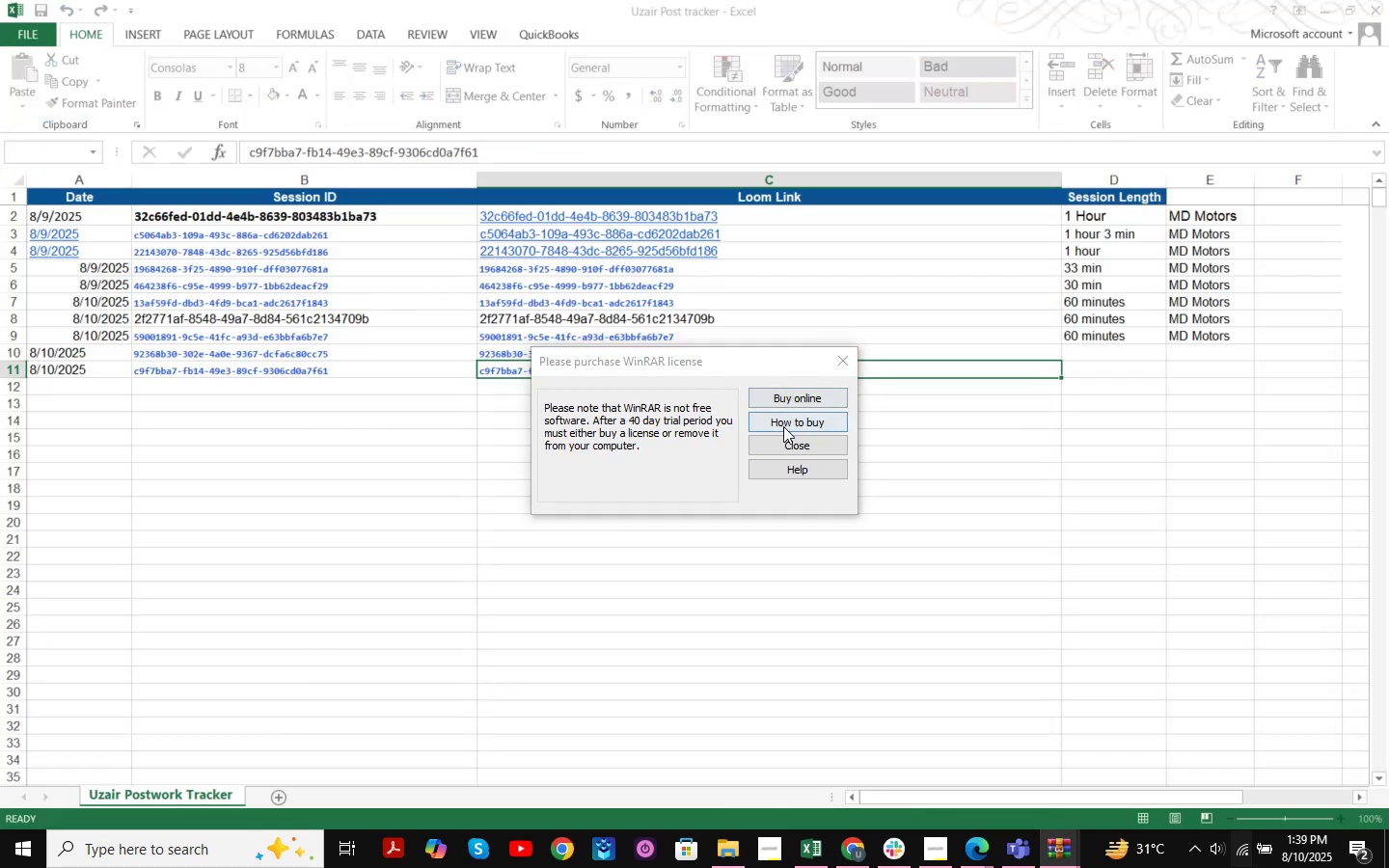 
left_click([834, 366])
 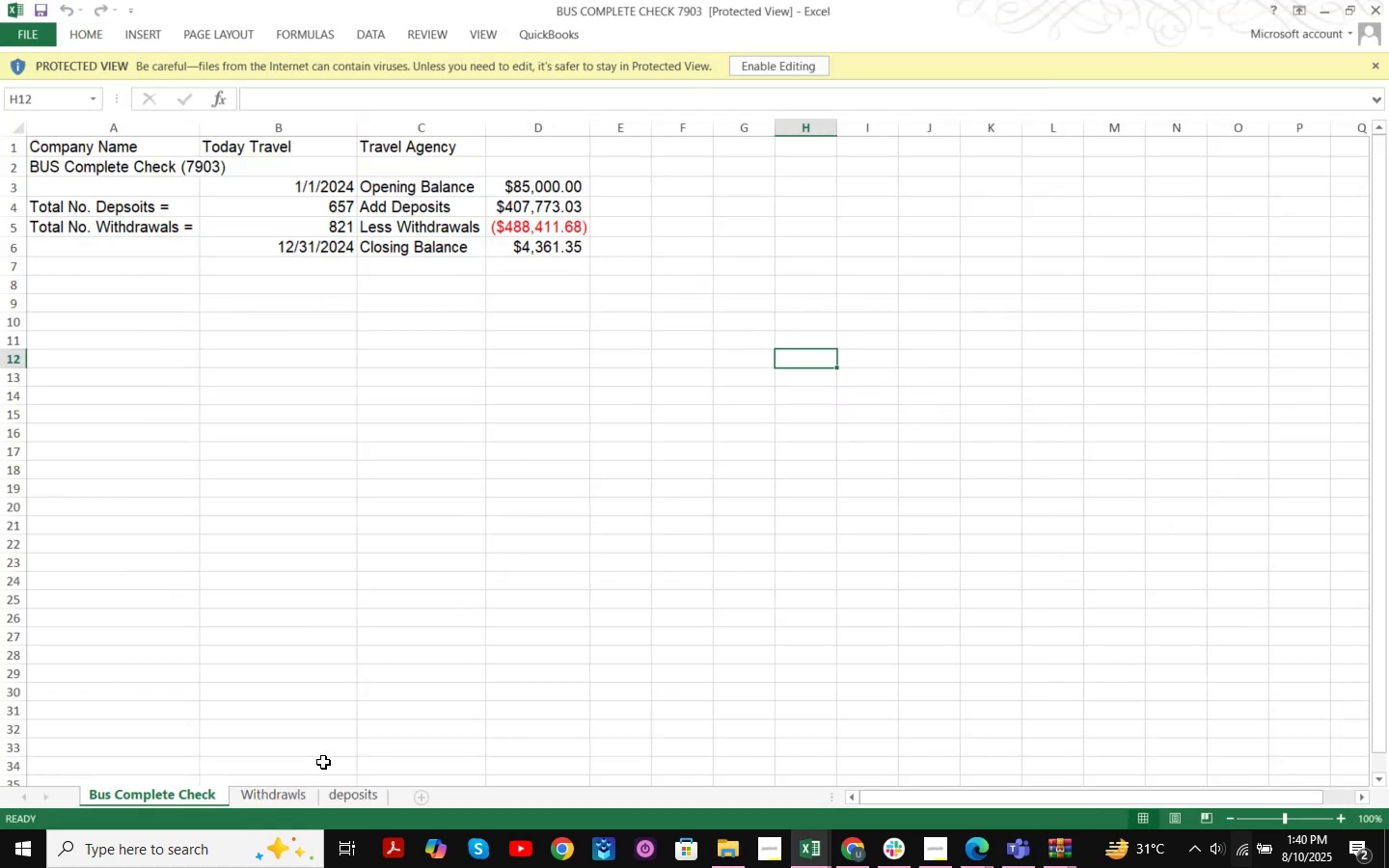 
left_click([282, 798])
 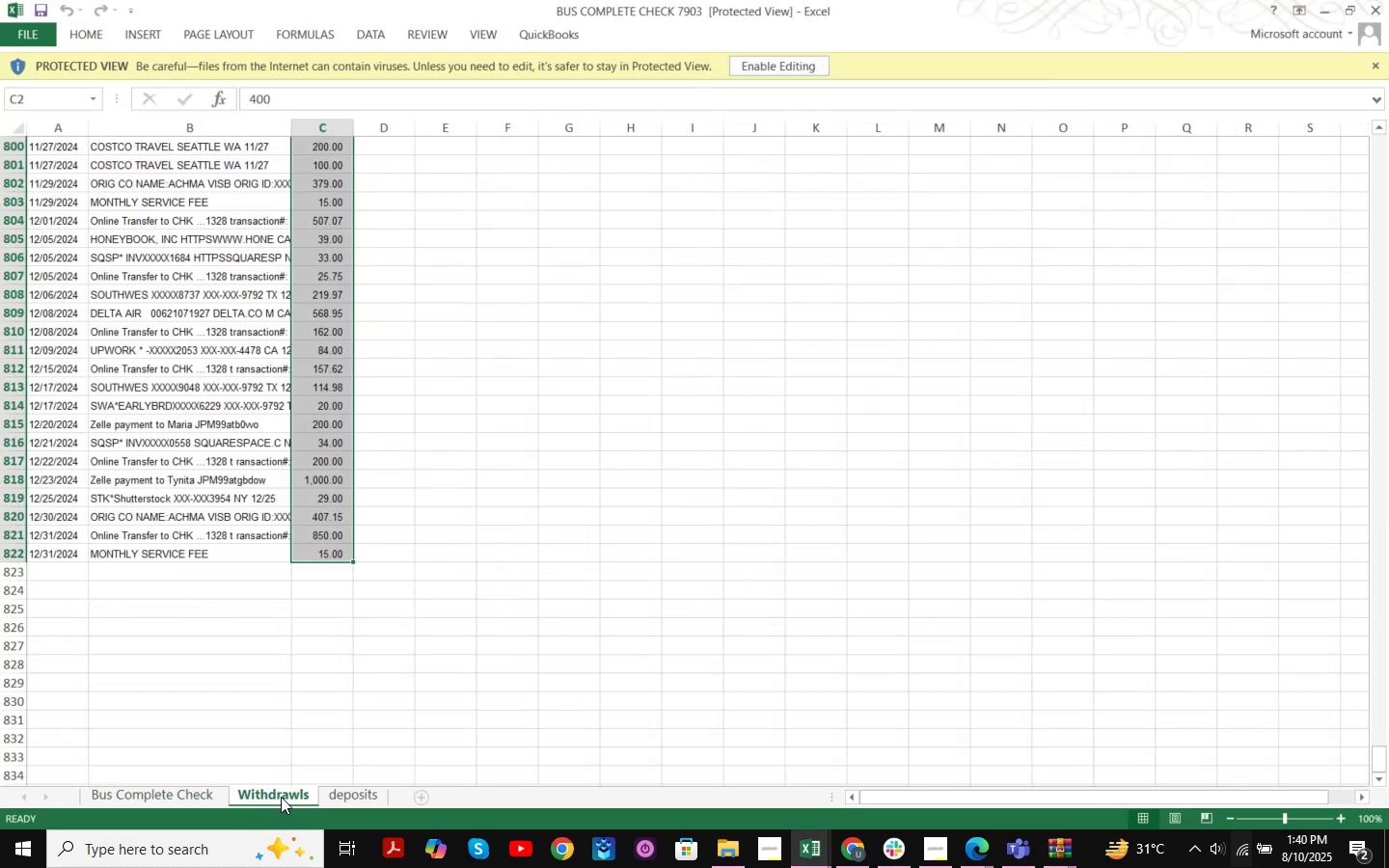 
scroll: coordinate [466, 524], scroll_direction: up, amount: 6.0
 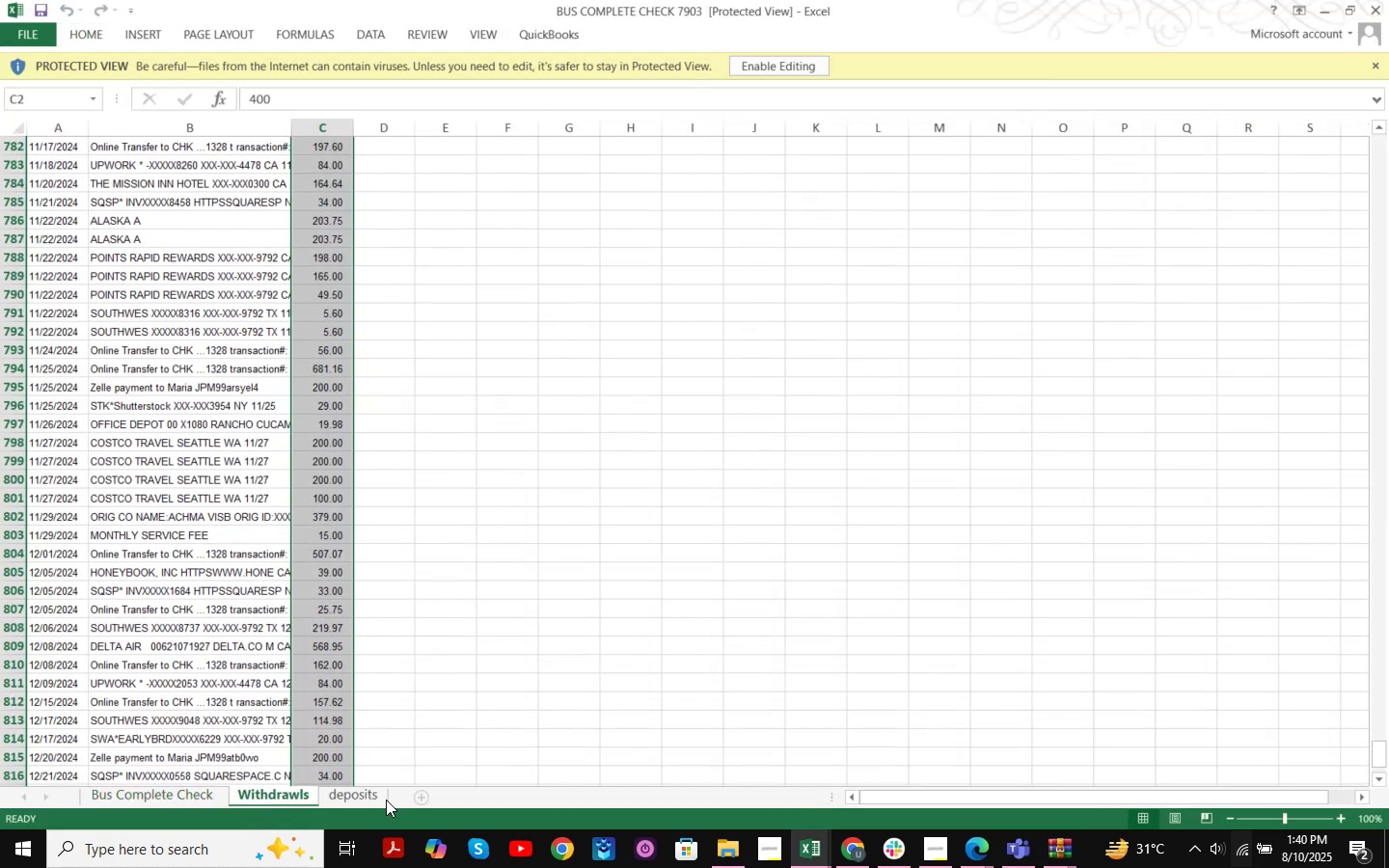 
left_click([368, 801])
 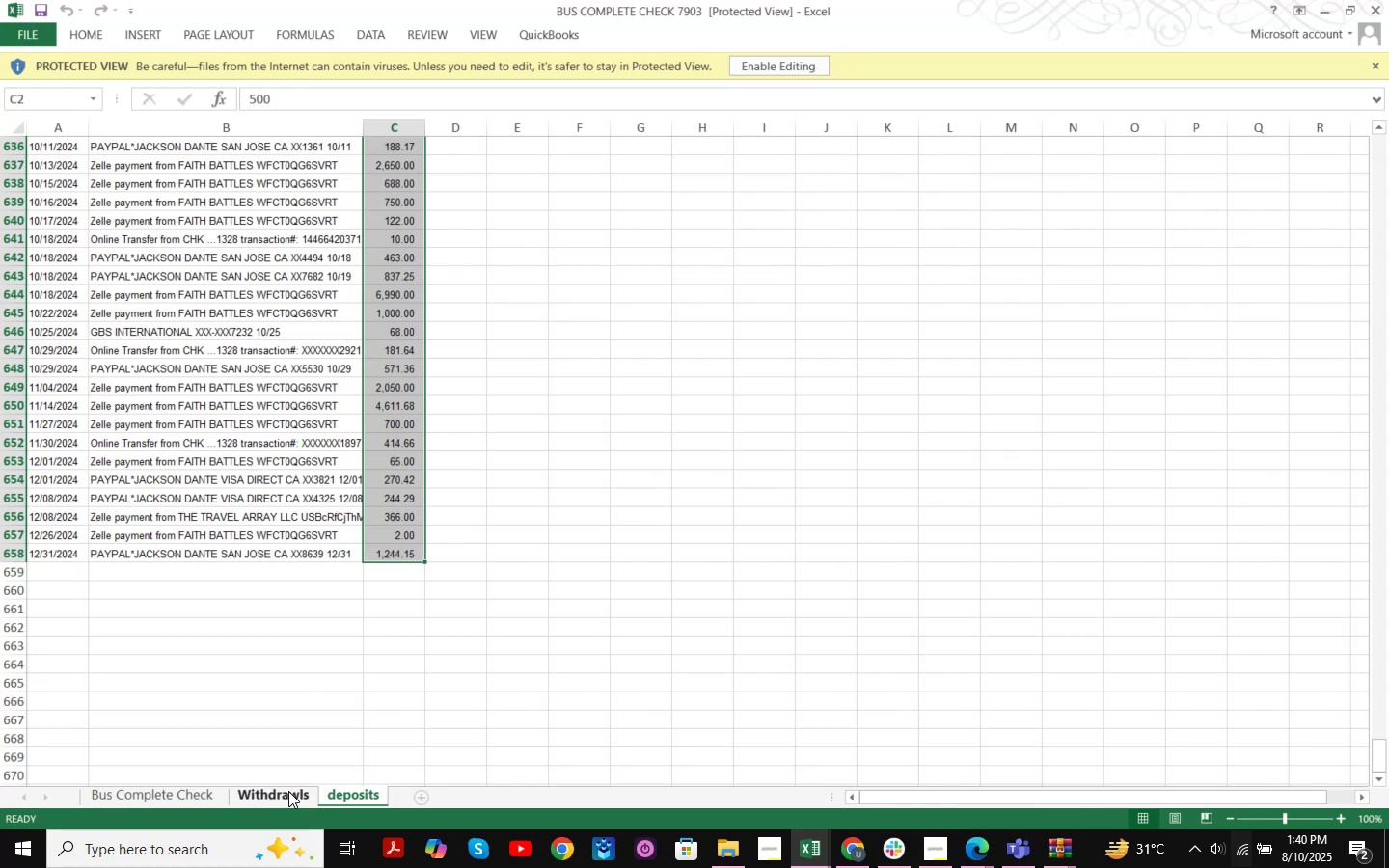 
left_click([280, 791])
 